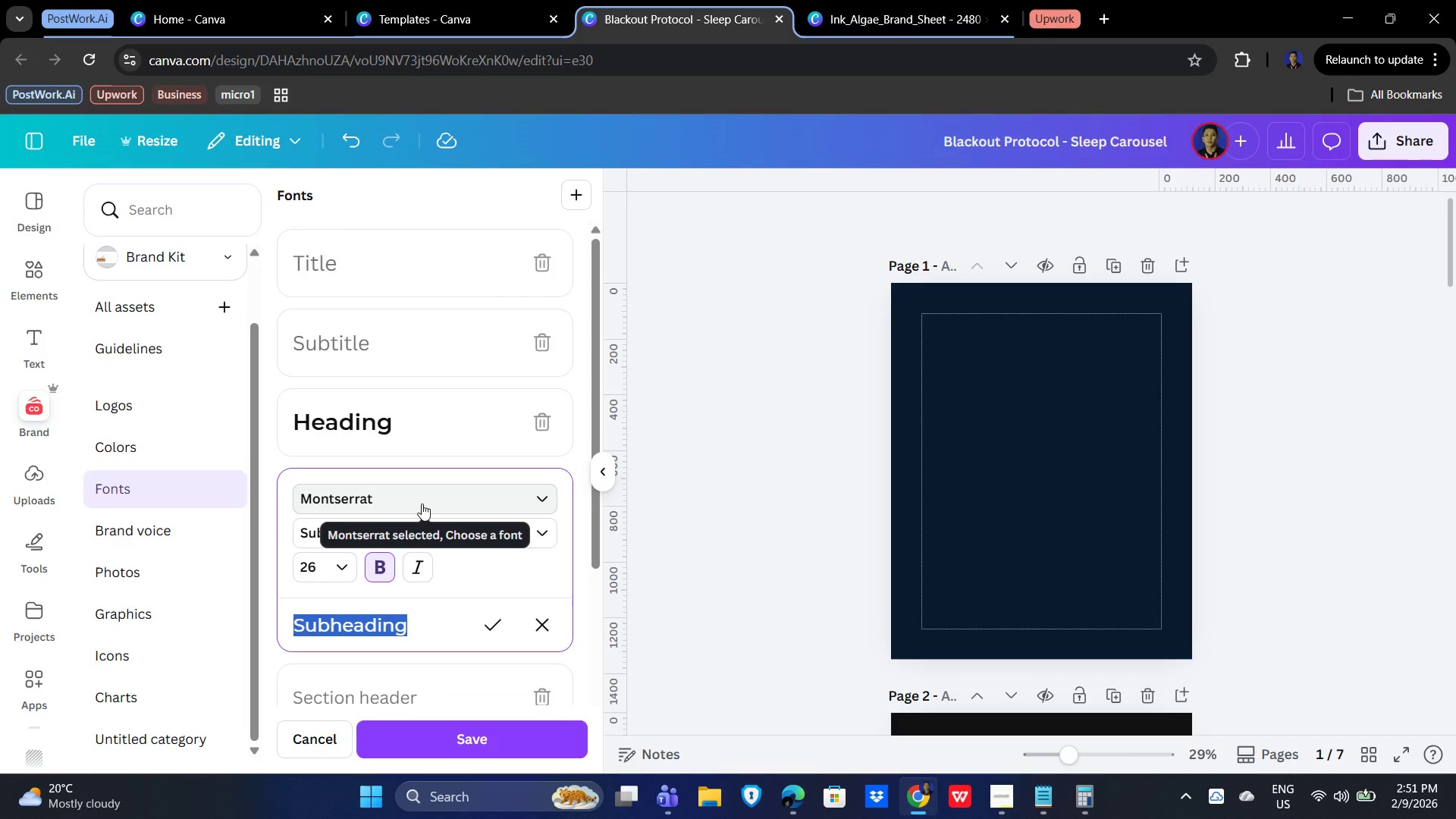 
wait(8.7)
 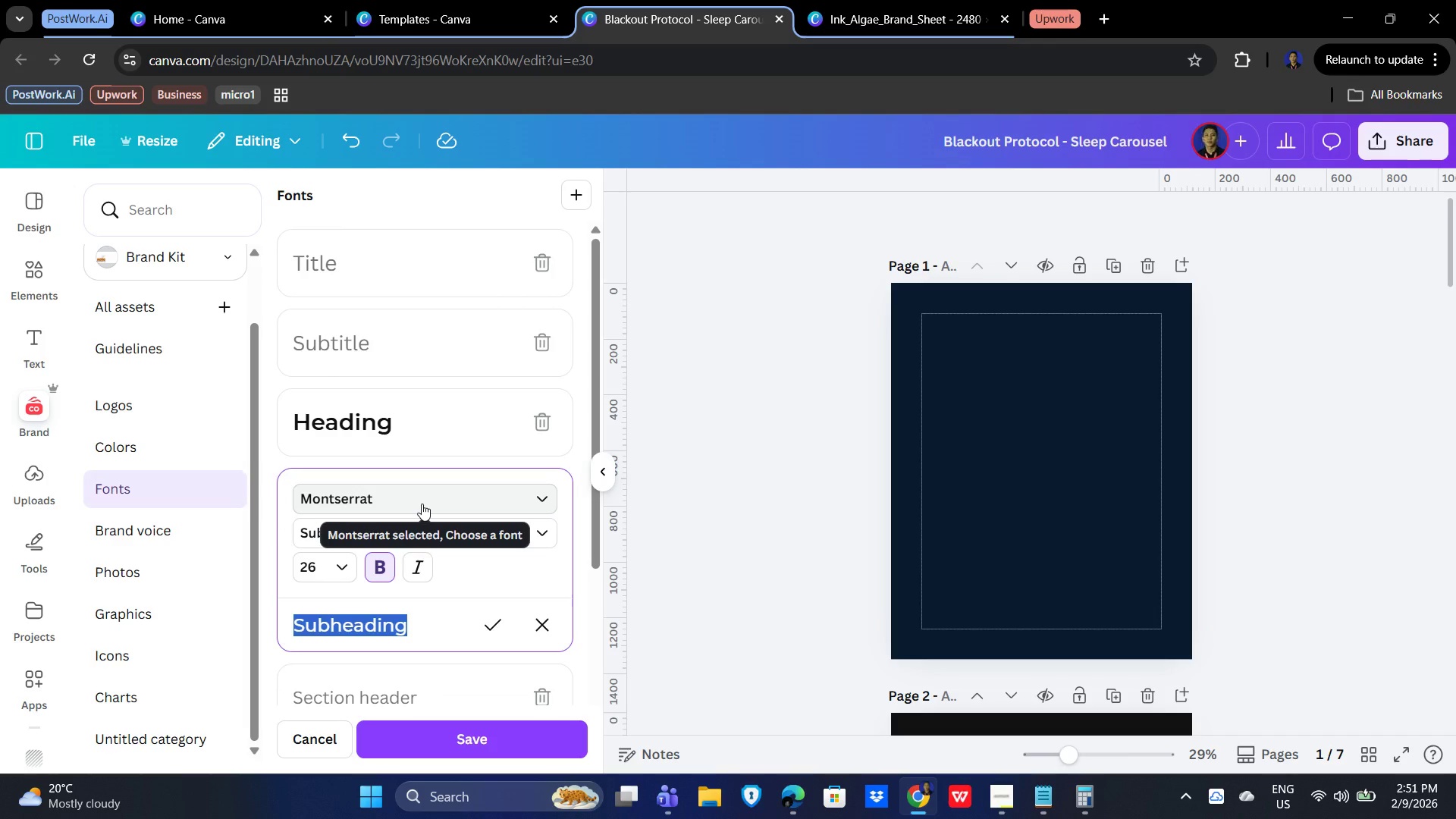 
left_click([318, 563])
 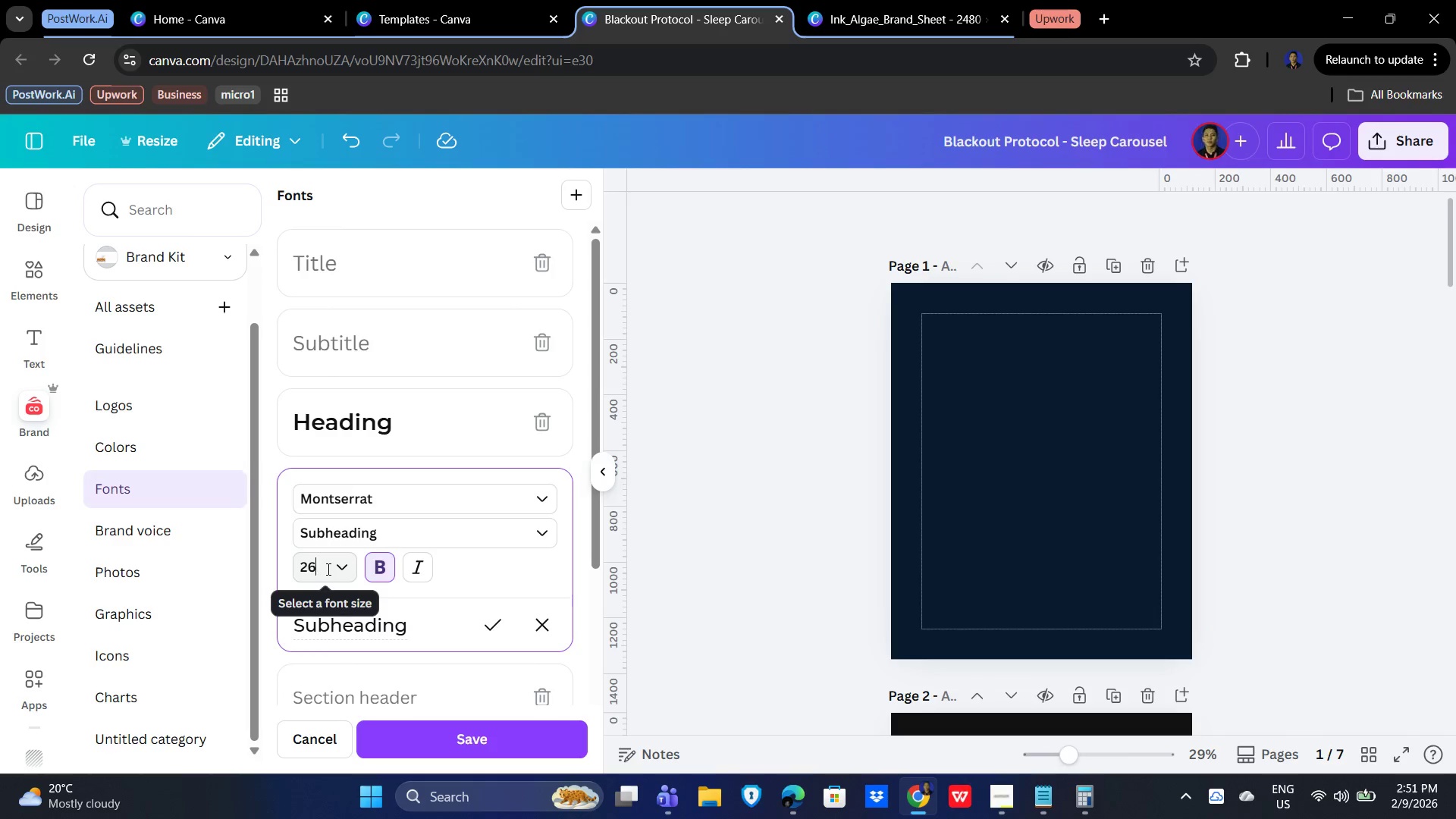 
key(Backspace)
 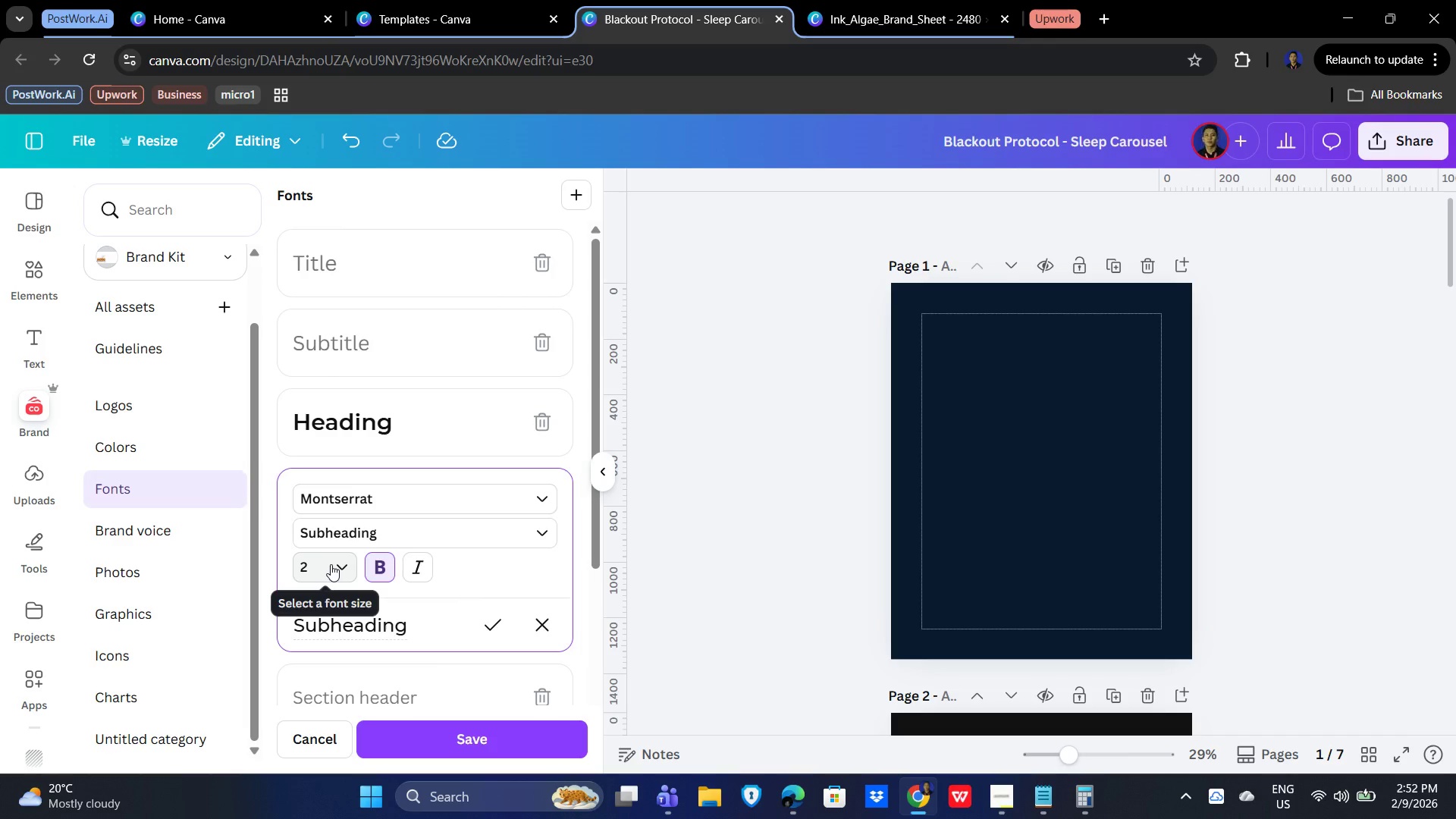 
key(Backspace)
 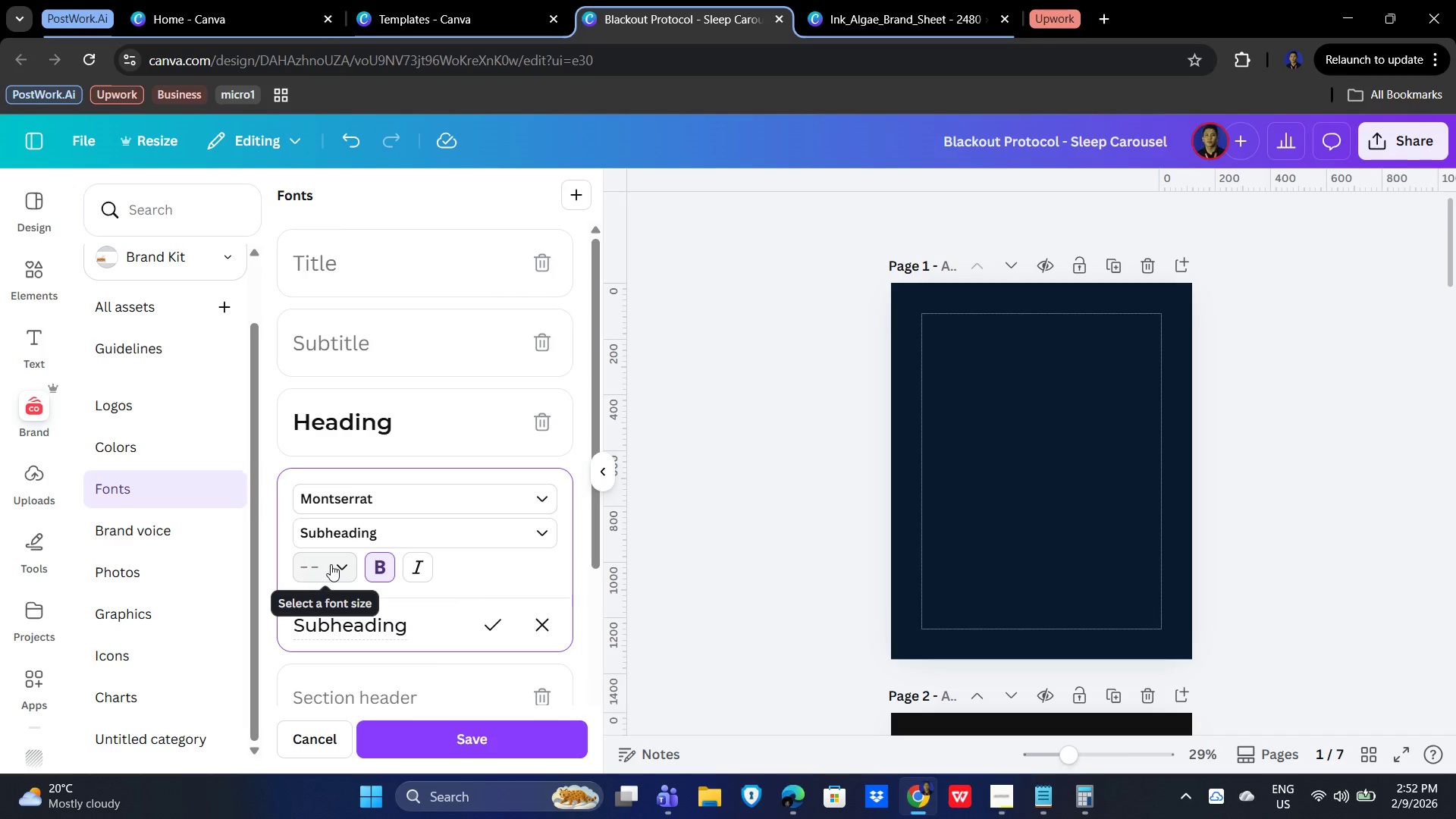 
key(Numpad4)
 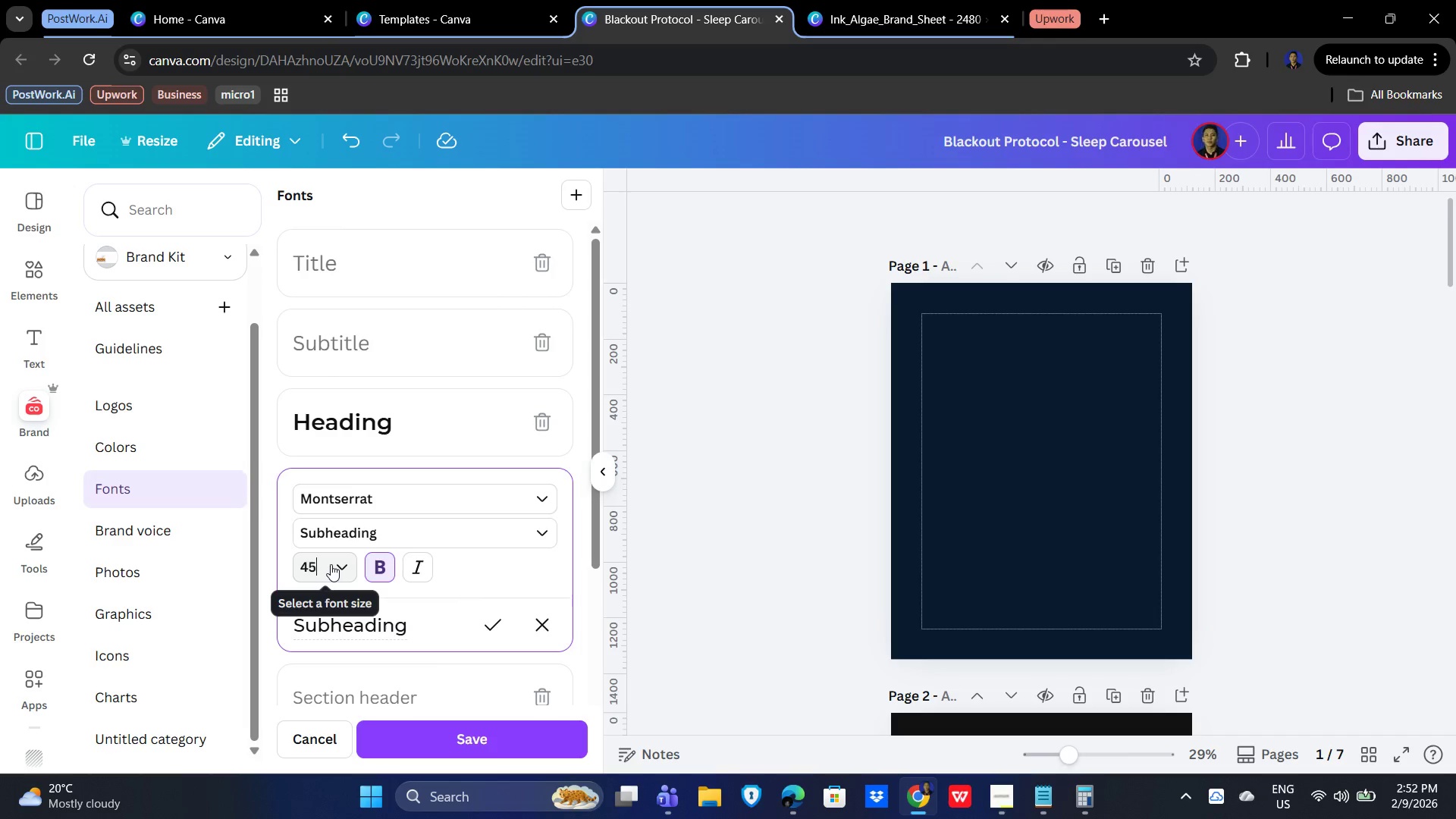 
key(Numpad5)
 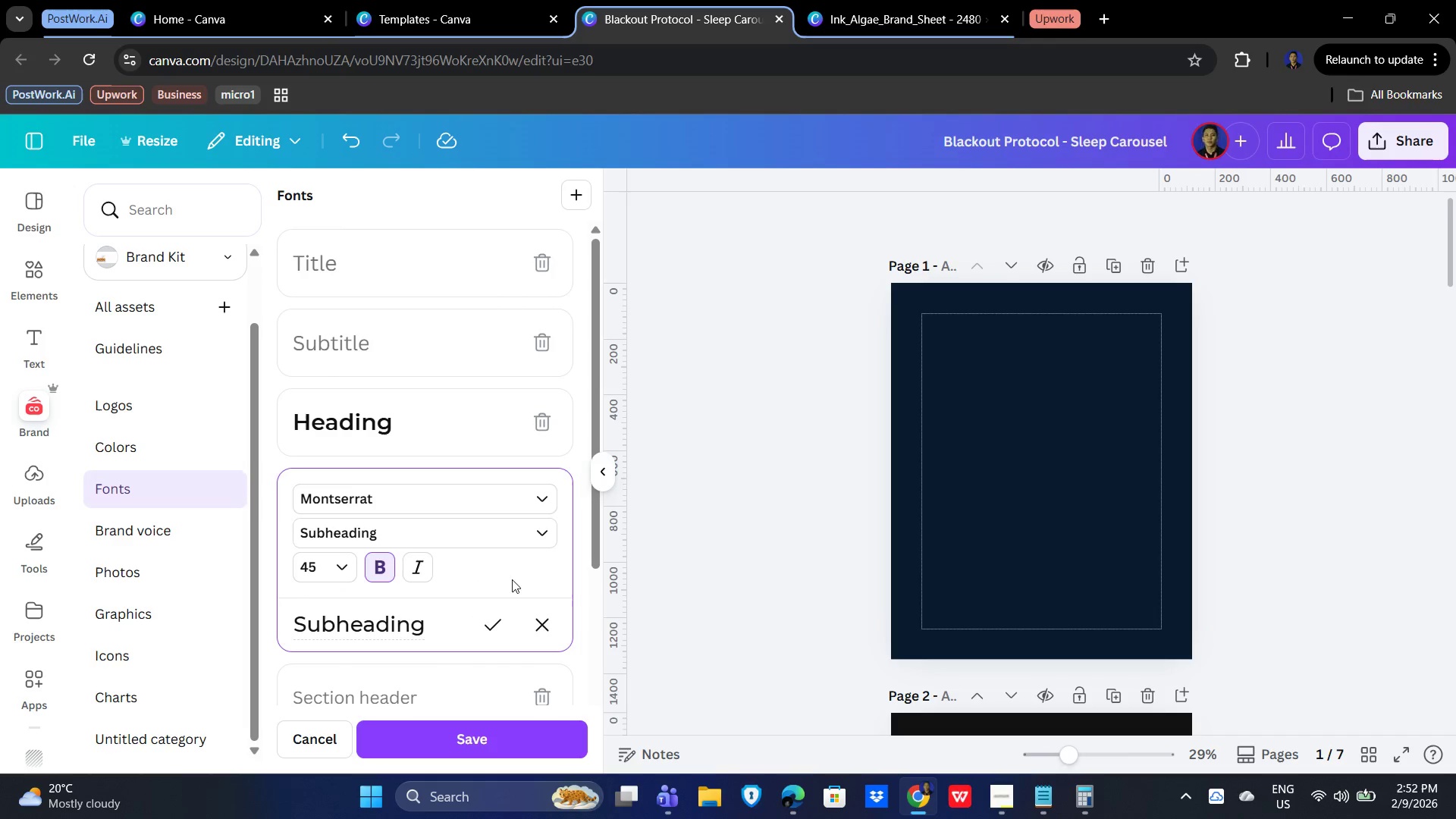 
left_click([534, 501])
 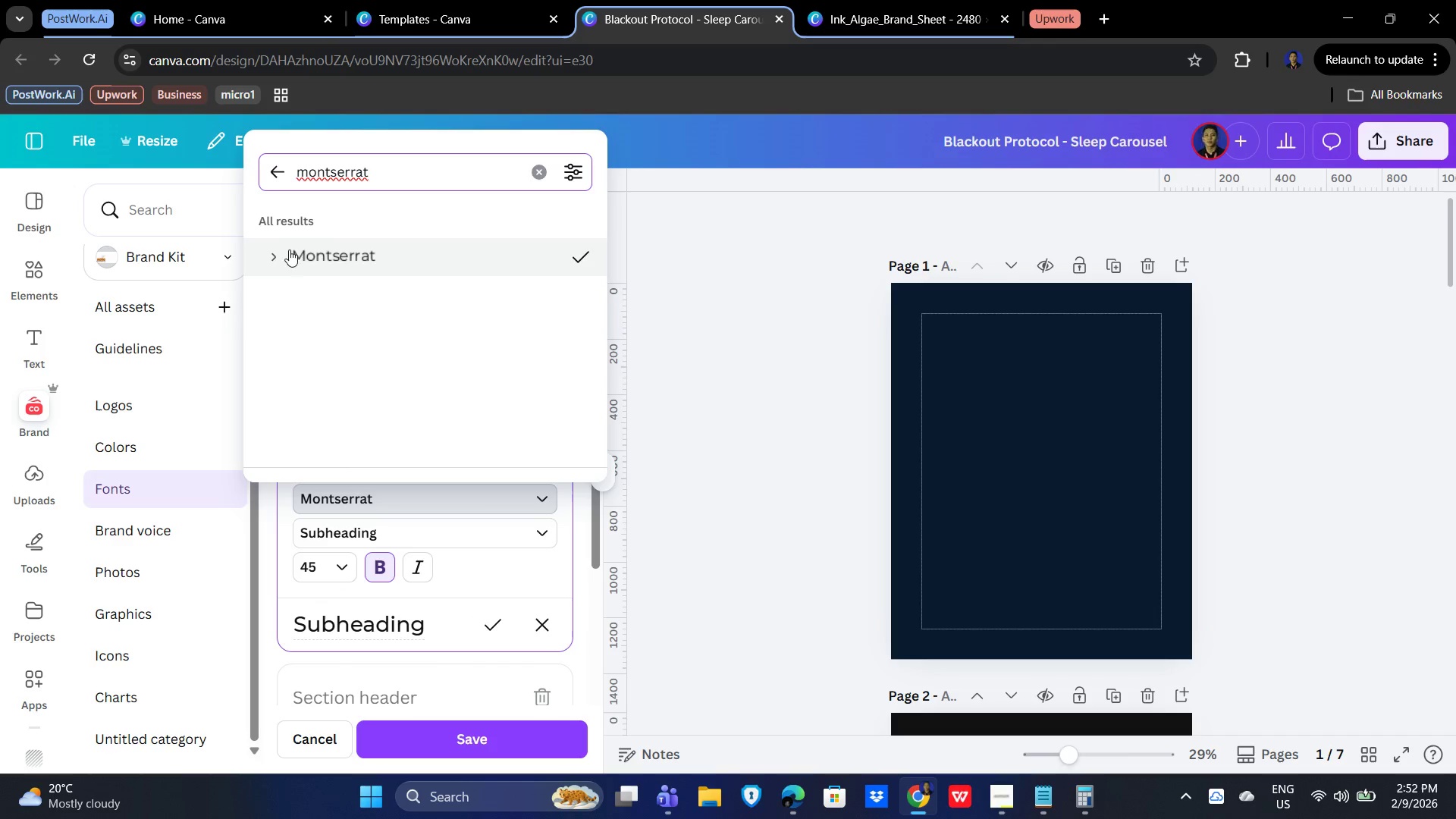 
left_click([275, 251])
 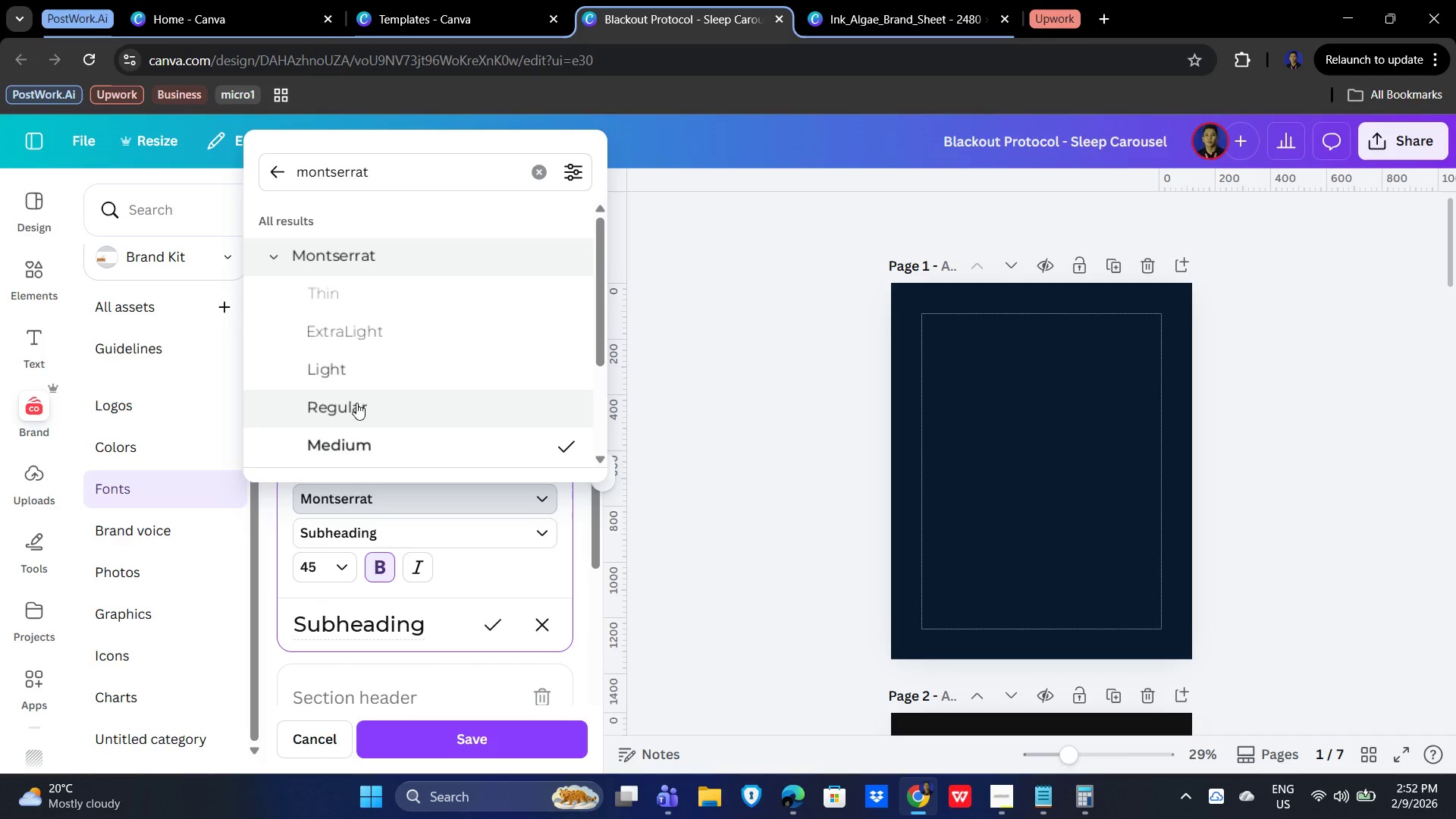 
scroll: coordinate [444, 378], scroll_direction: down, amount: 1.0
 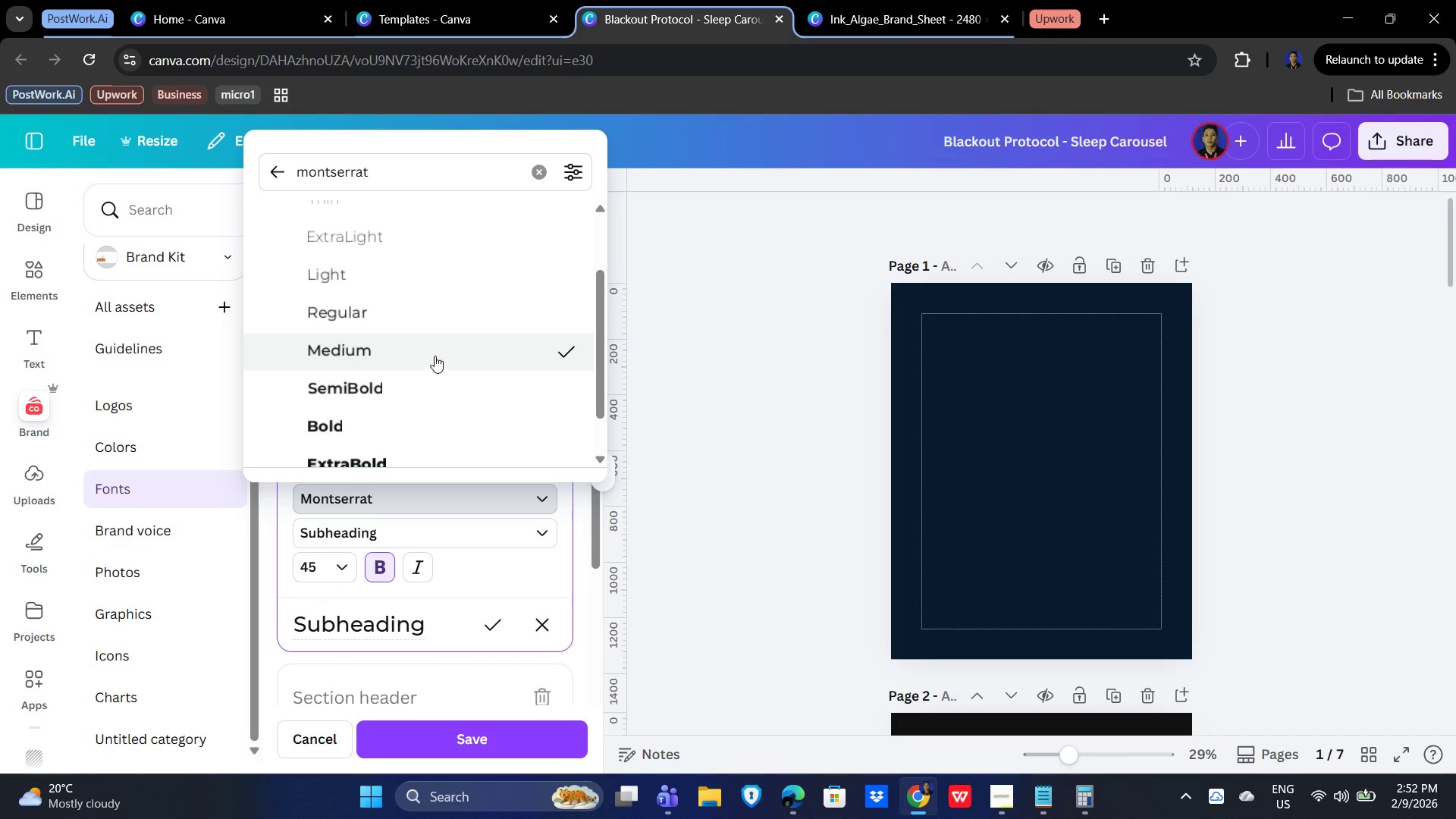 
left_click([435, 354])
 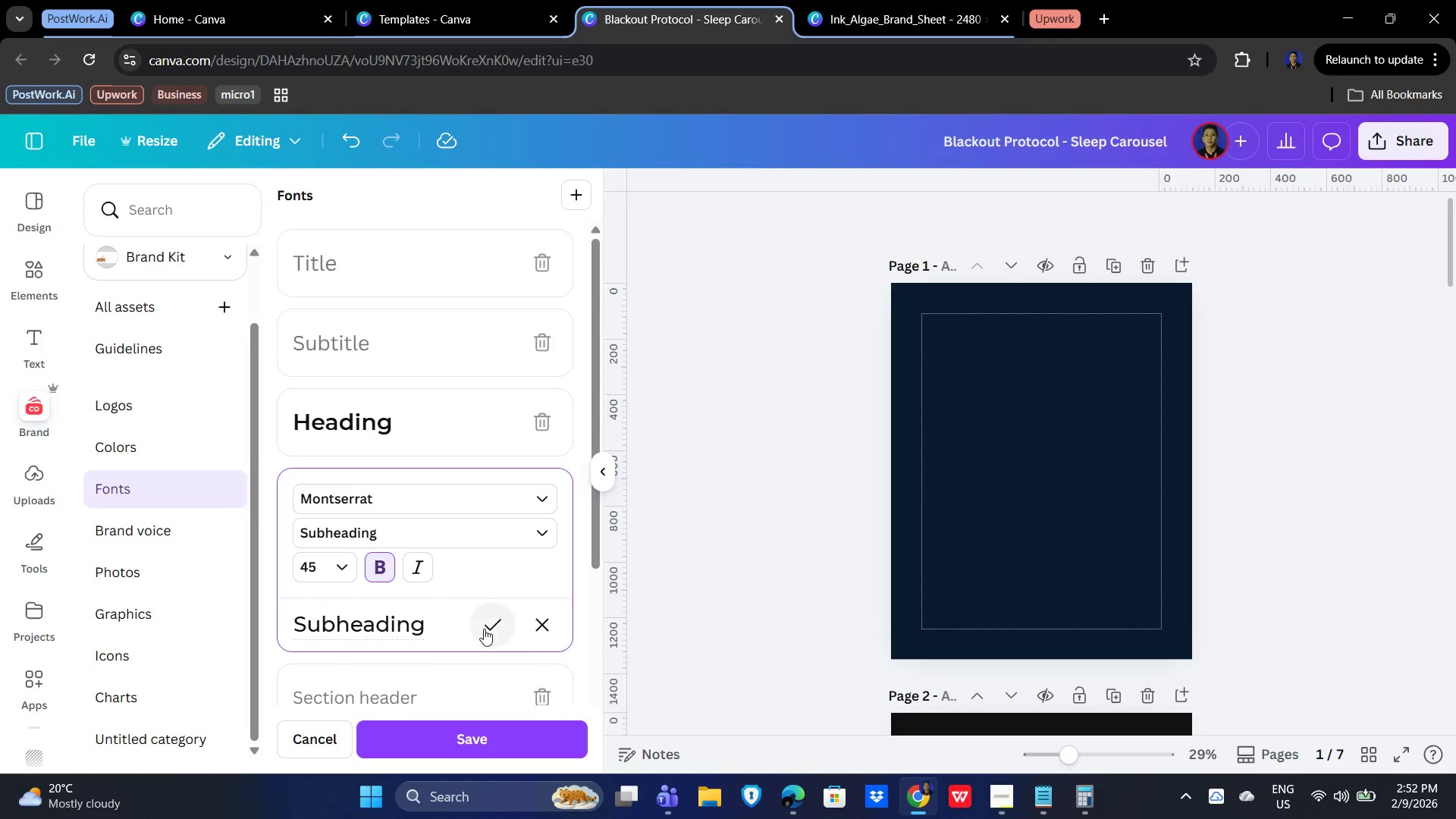 
left_click([486, 625])
 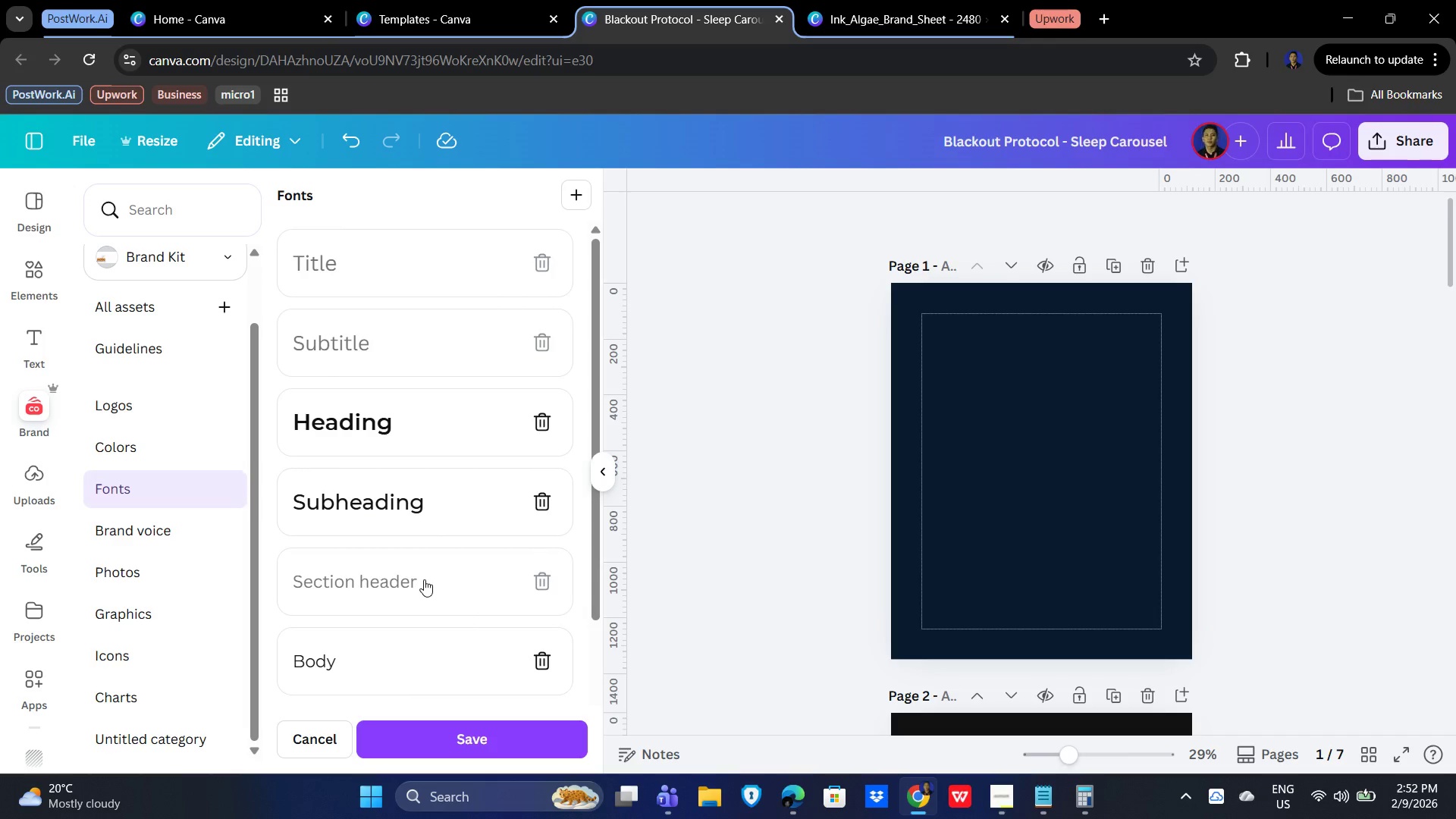 
scroll: coordinate [424, 568], scroll_direction: down, amount: 2.0
 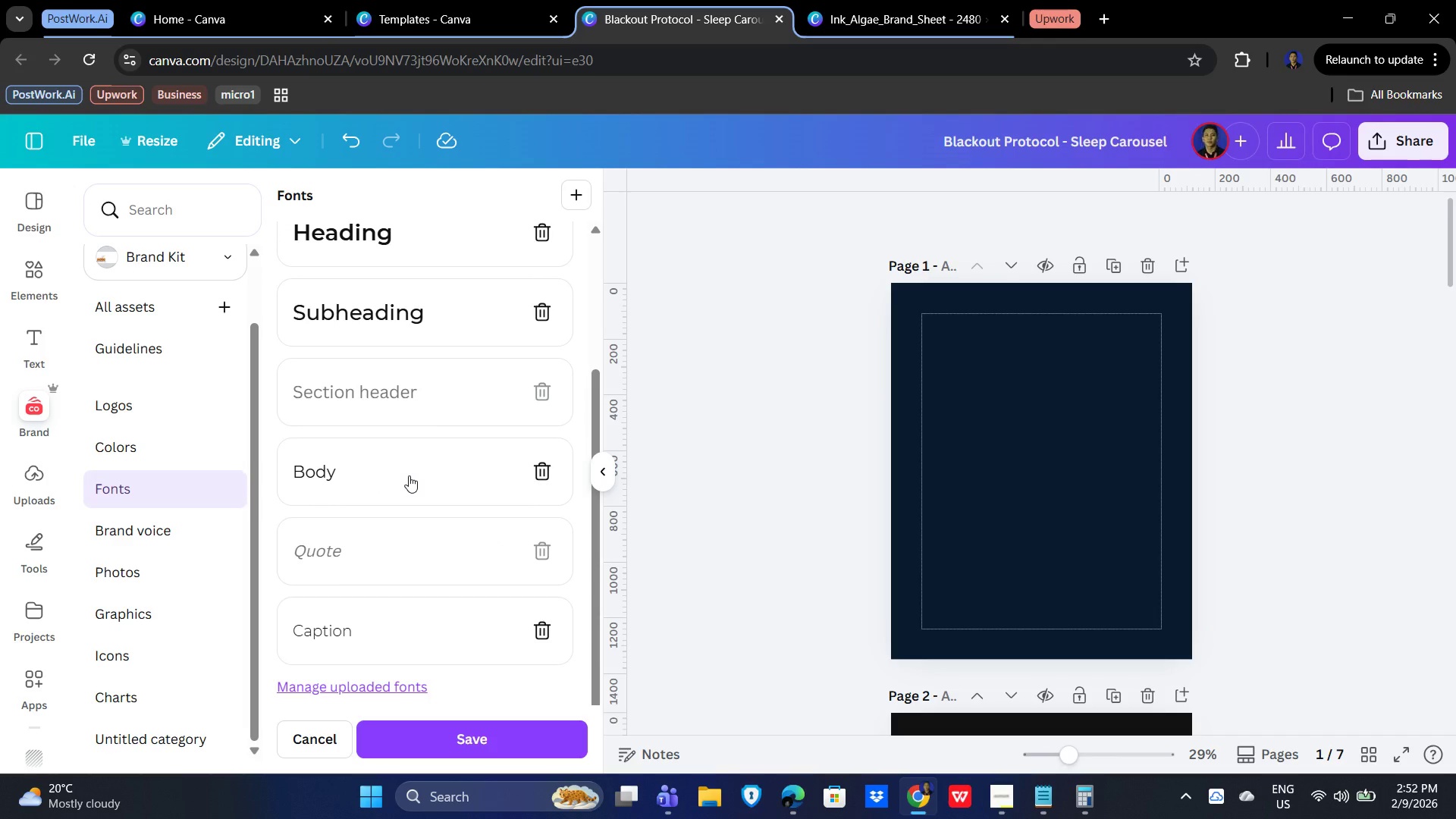 
left_click([409, 475])
 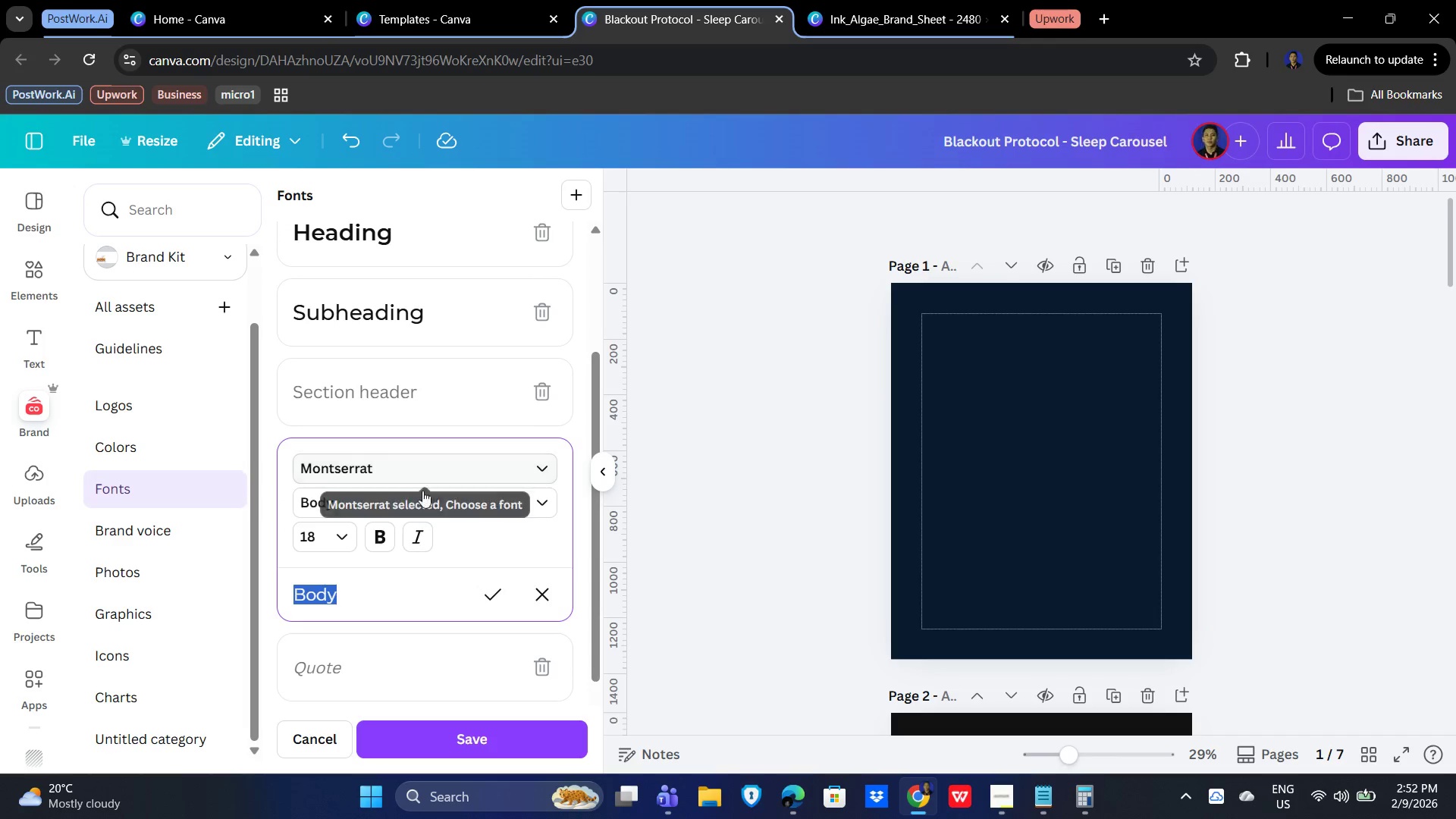 
left_click([452, 477])
 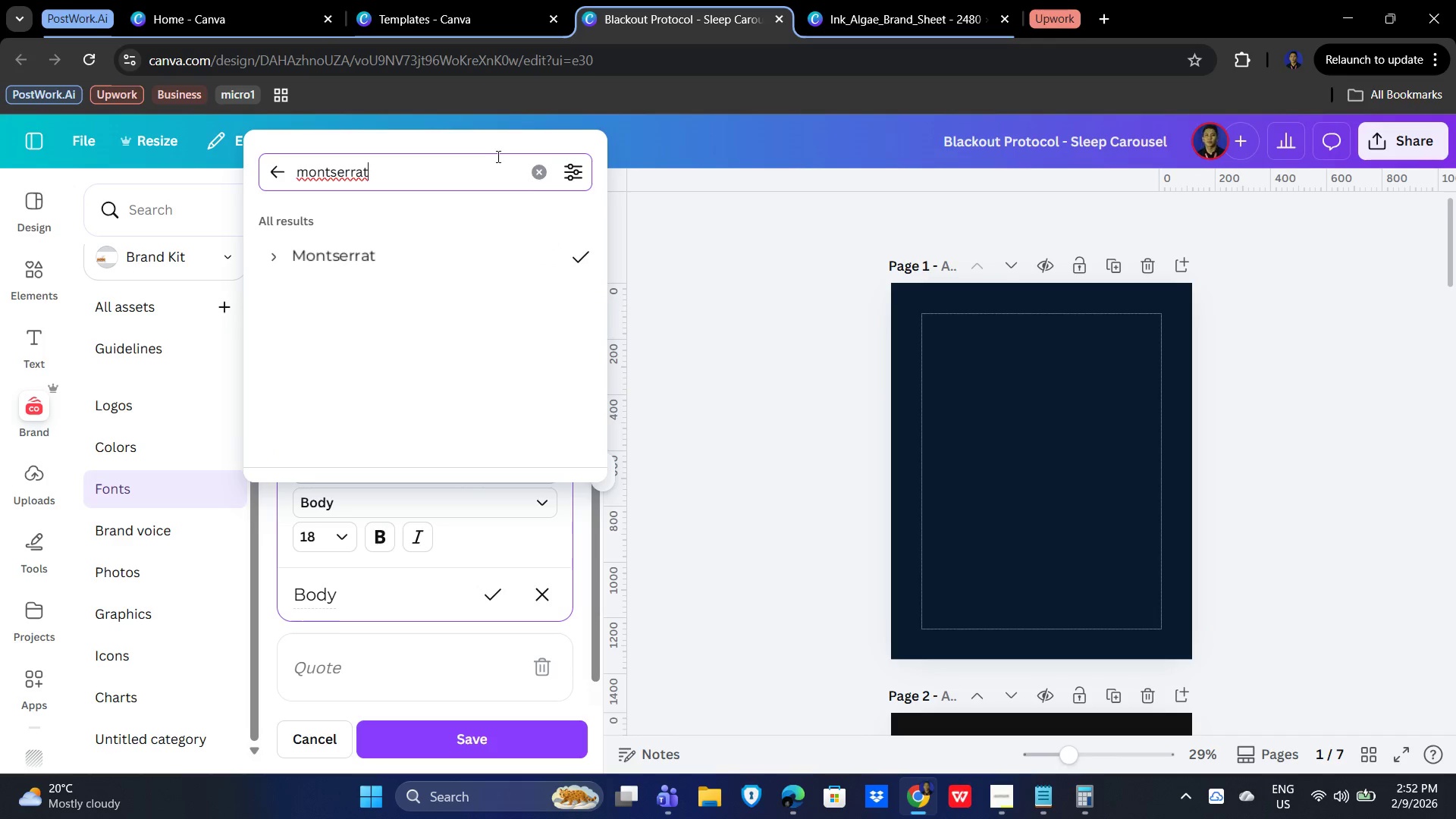 
left_click([542, 174])
 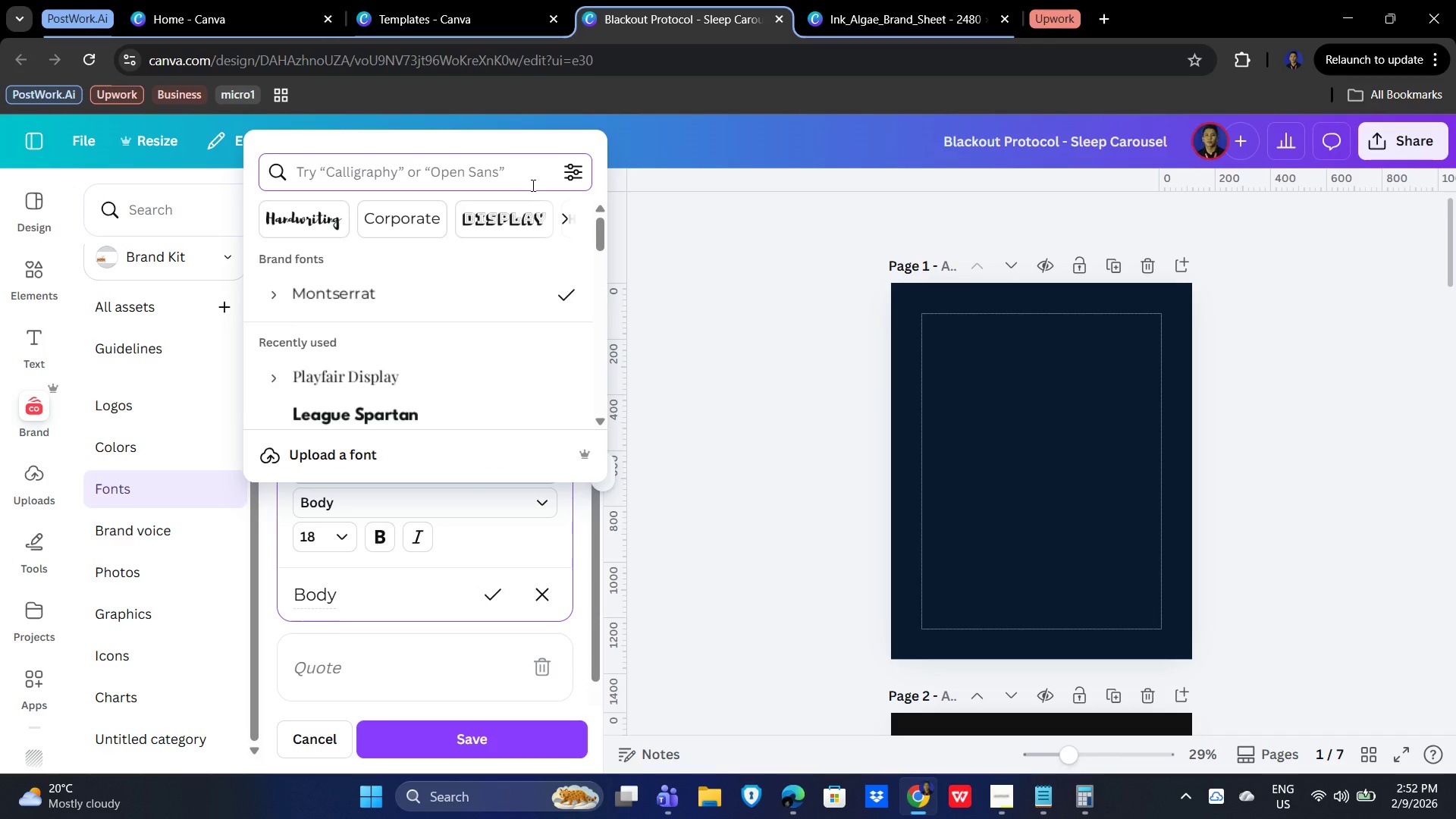 
type(lato)
 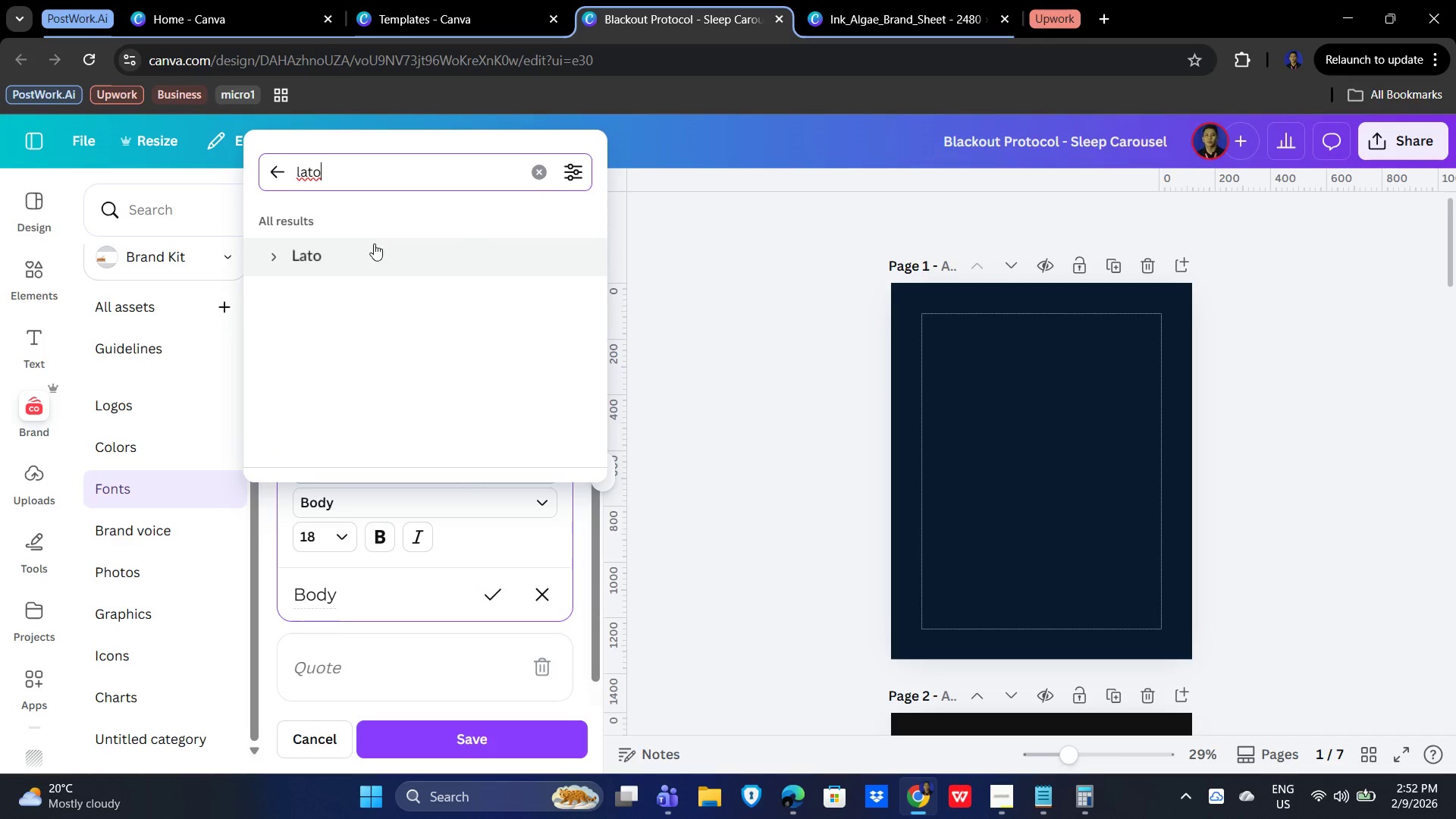 
left_click([270, 249])
 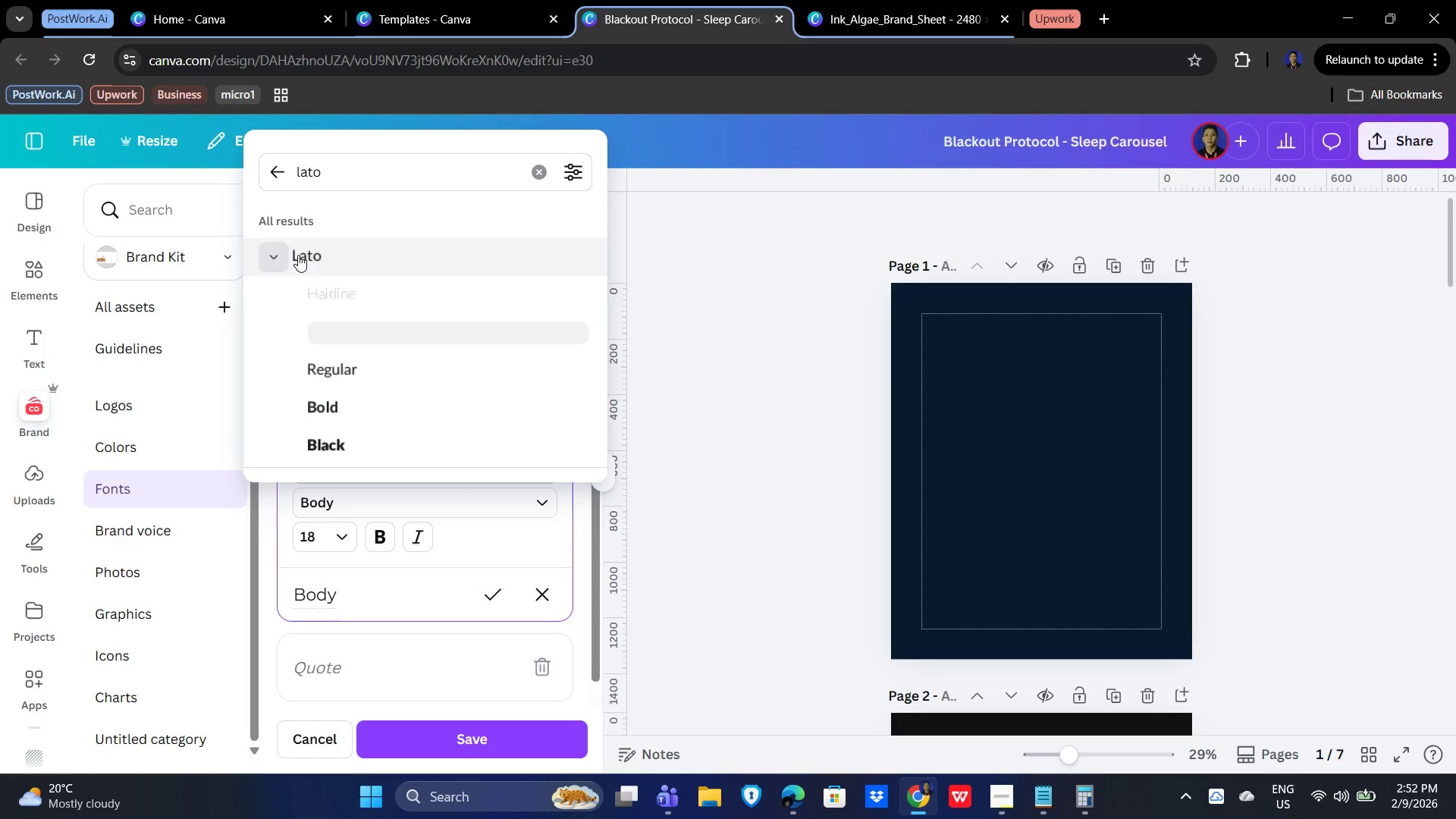 
mouse_move([352, 271])
 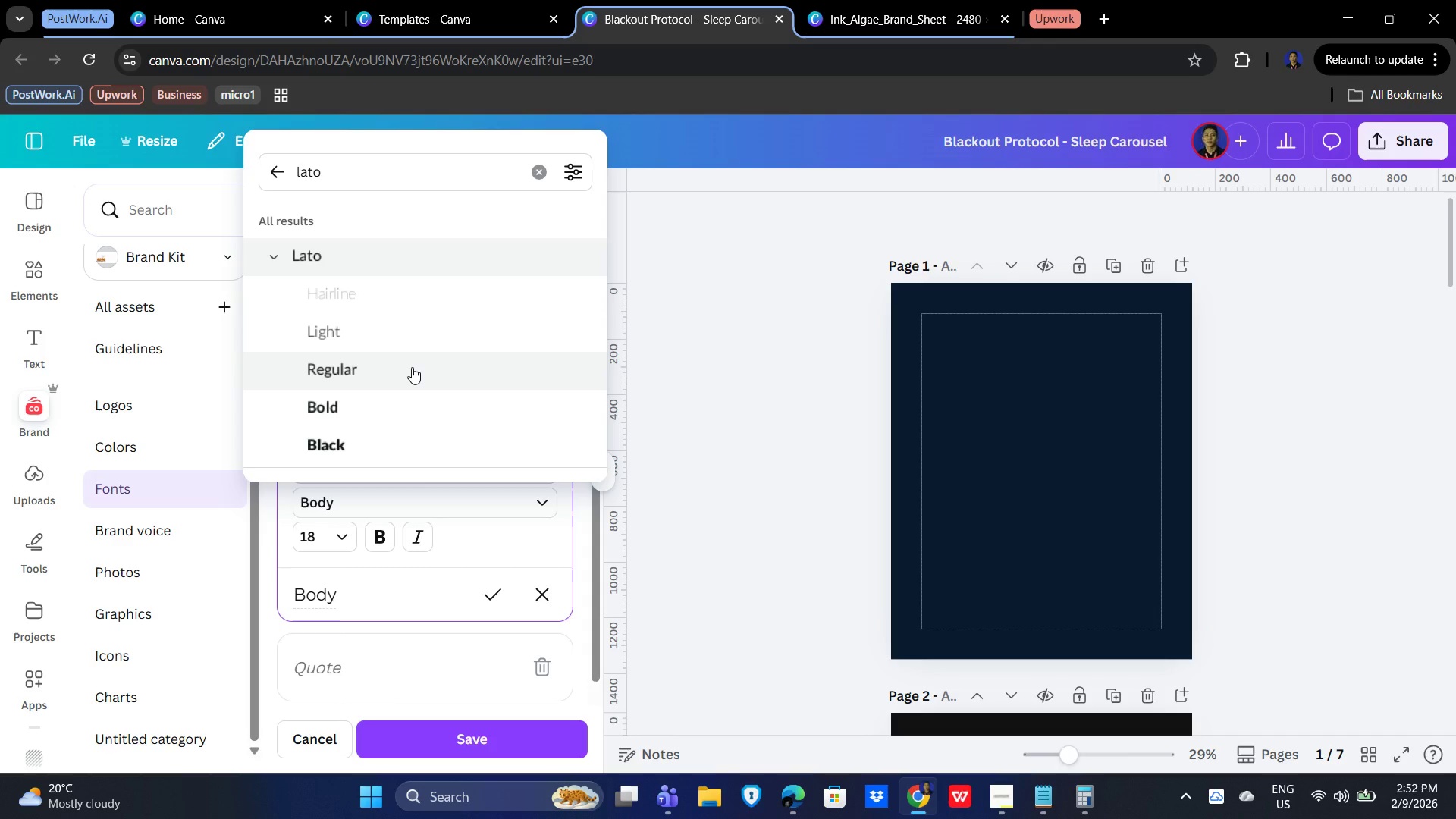 
left_click([412, 367])
 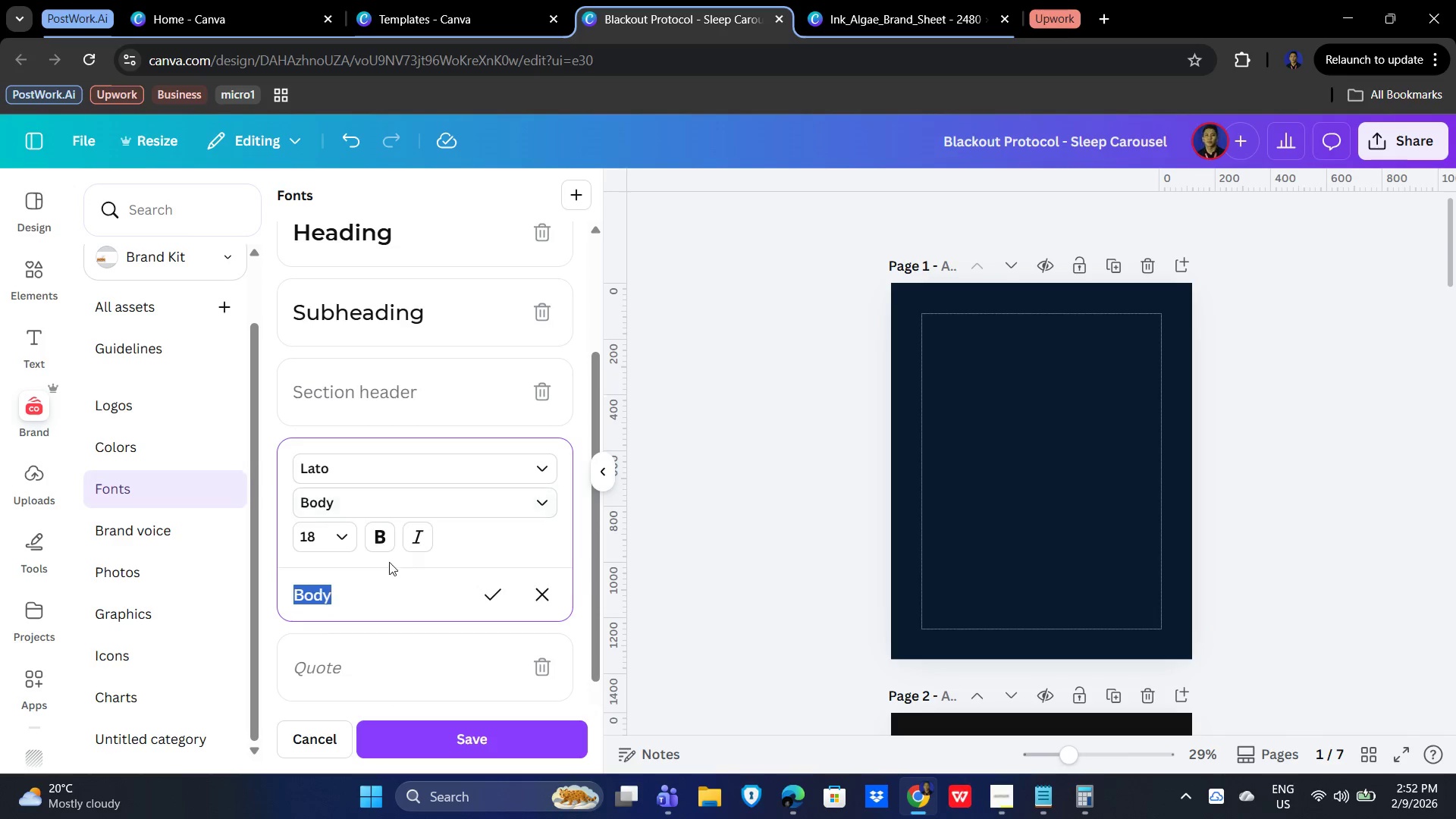 
left_click([313, 536])
 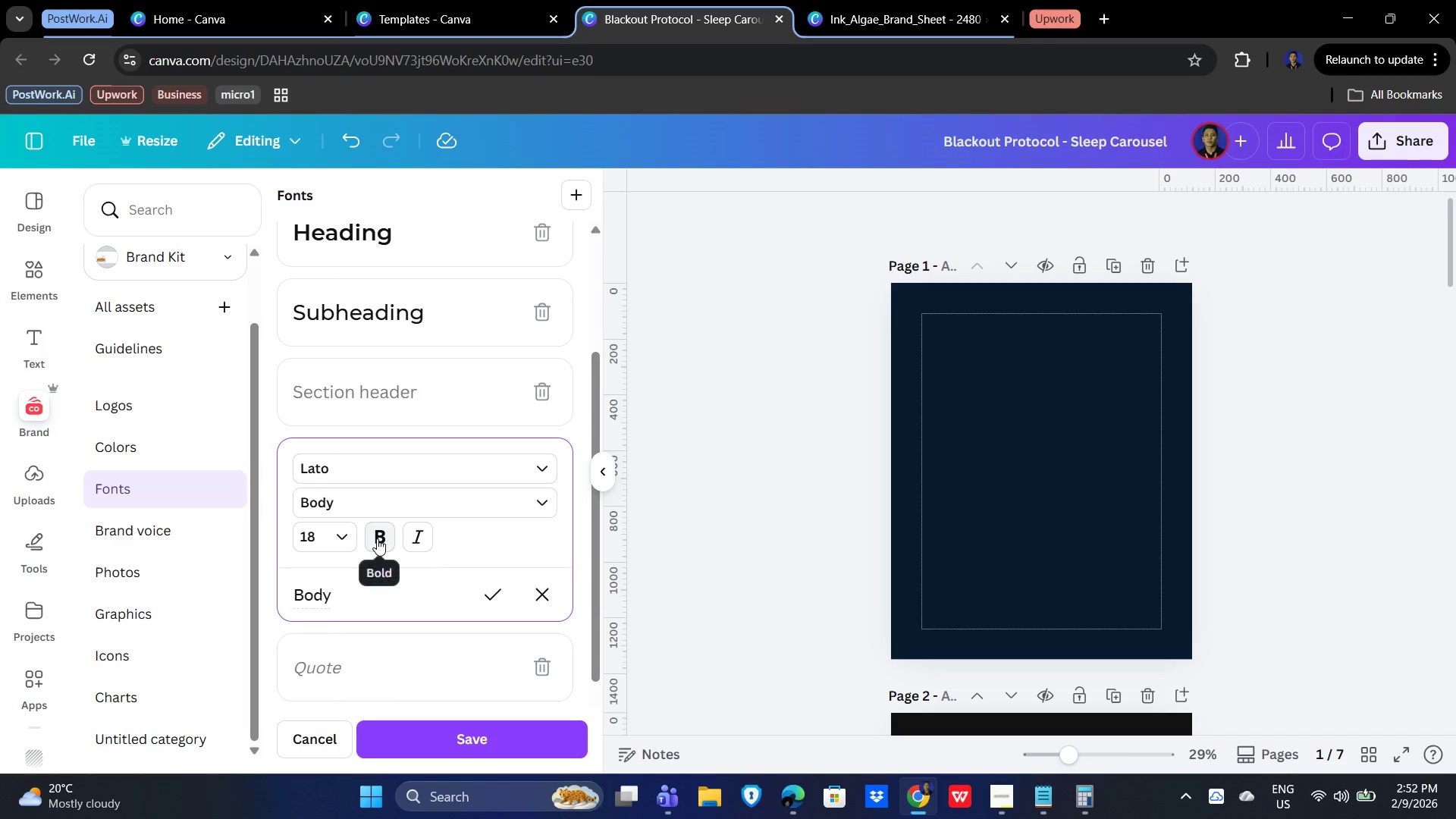 
key(Backspace)
 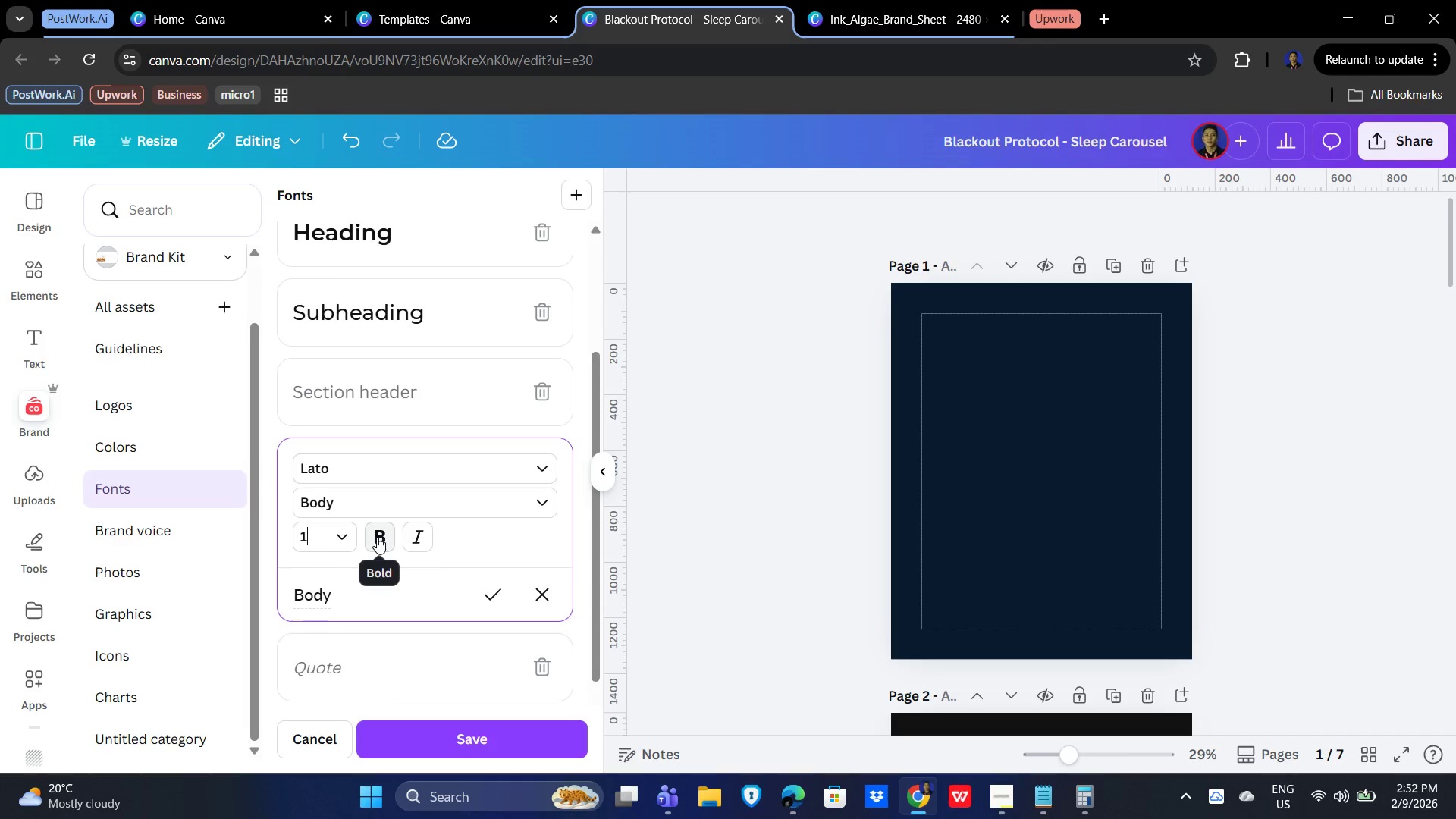 
key(Backspace)
 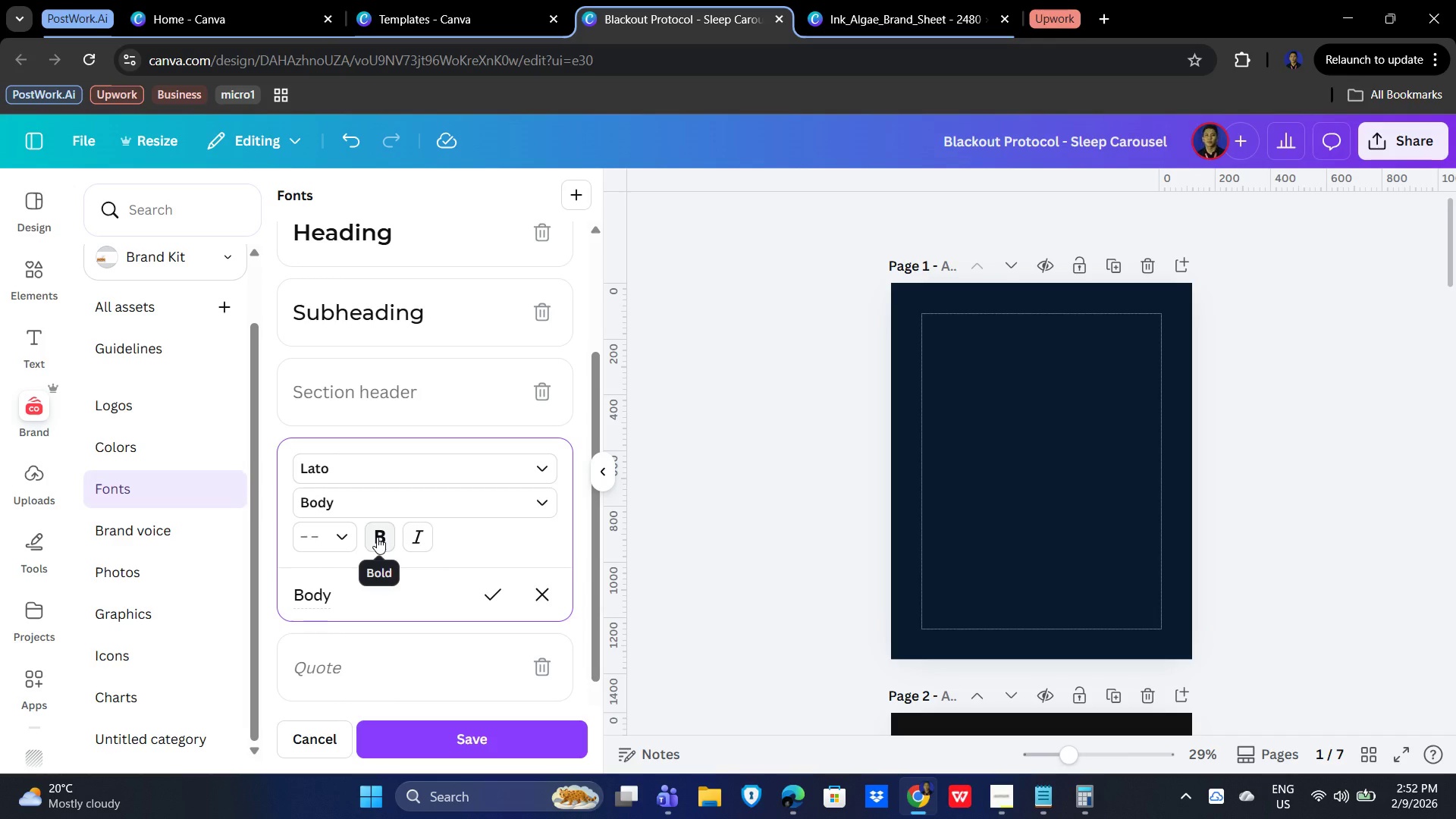 
key(Numpad2)
 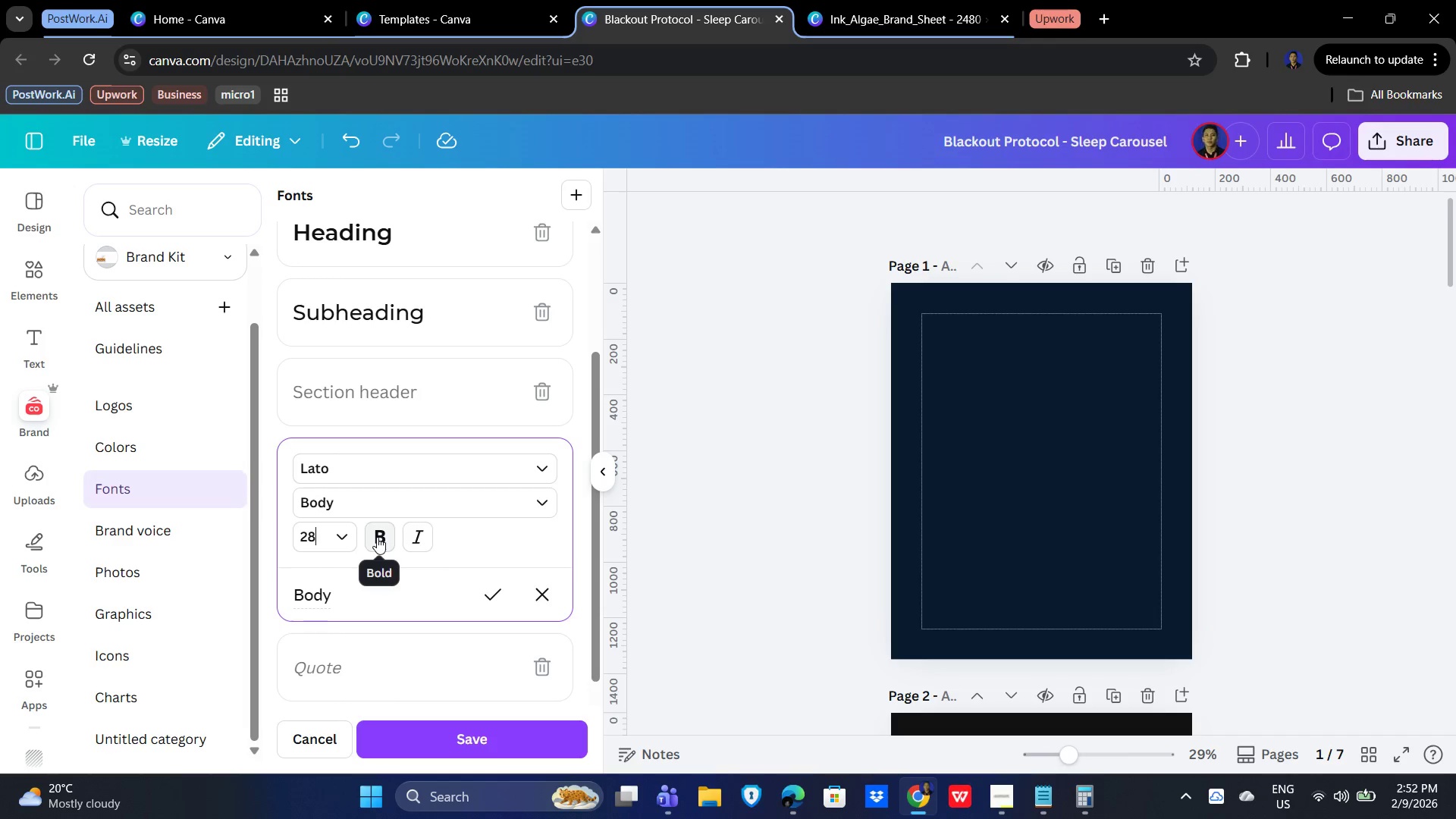 
key(Numpad8)
 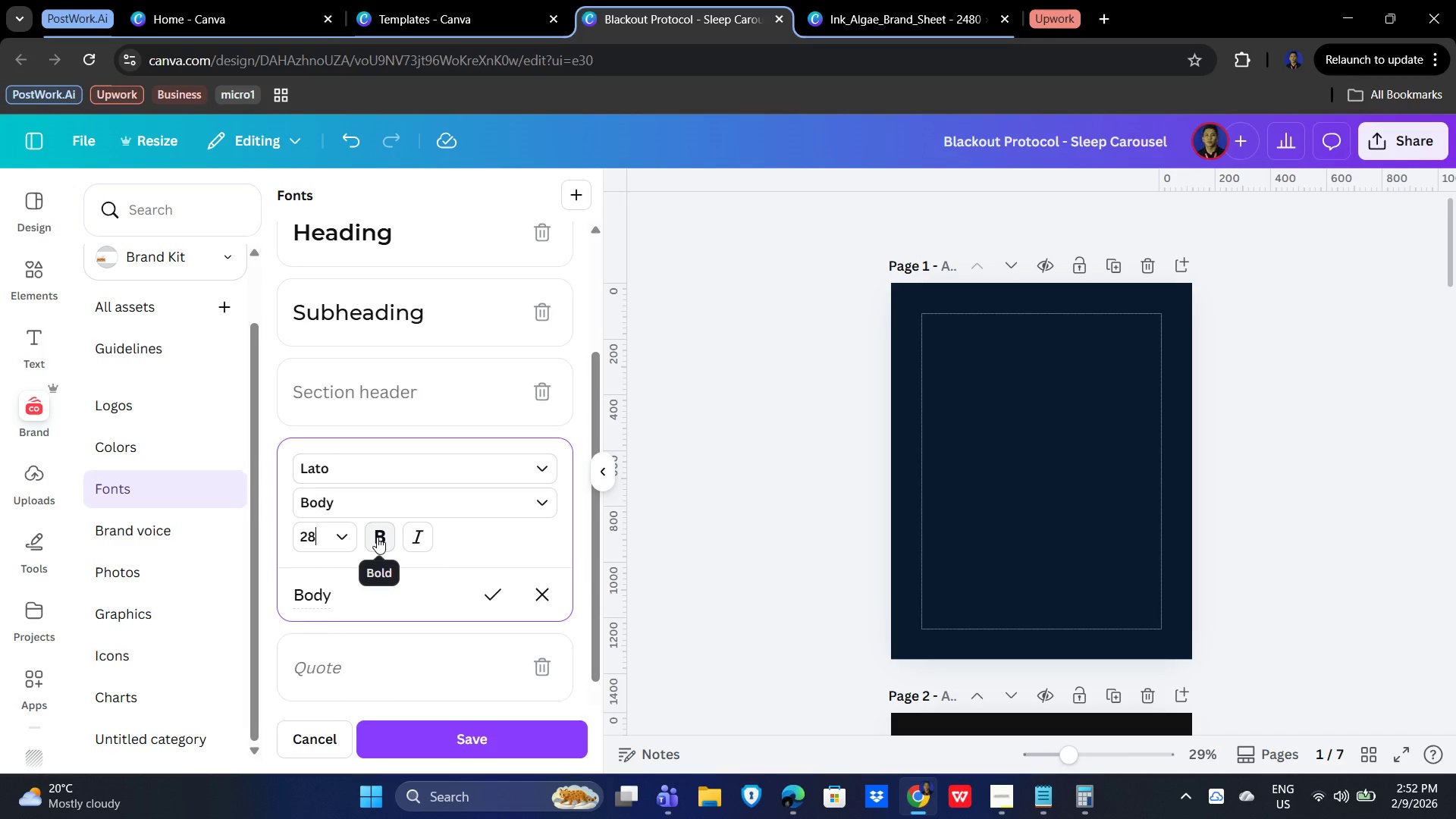 
key(Backspace)
 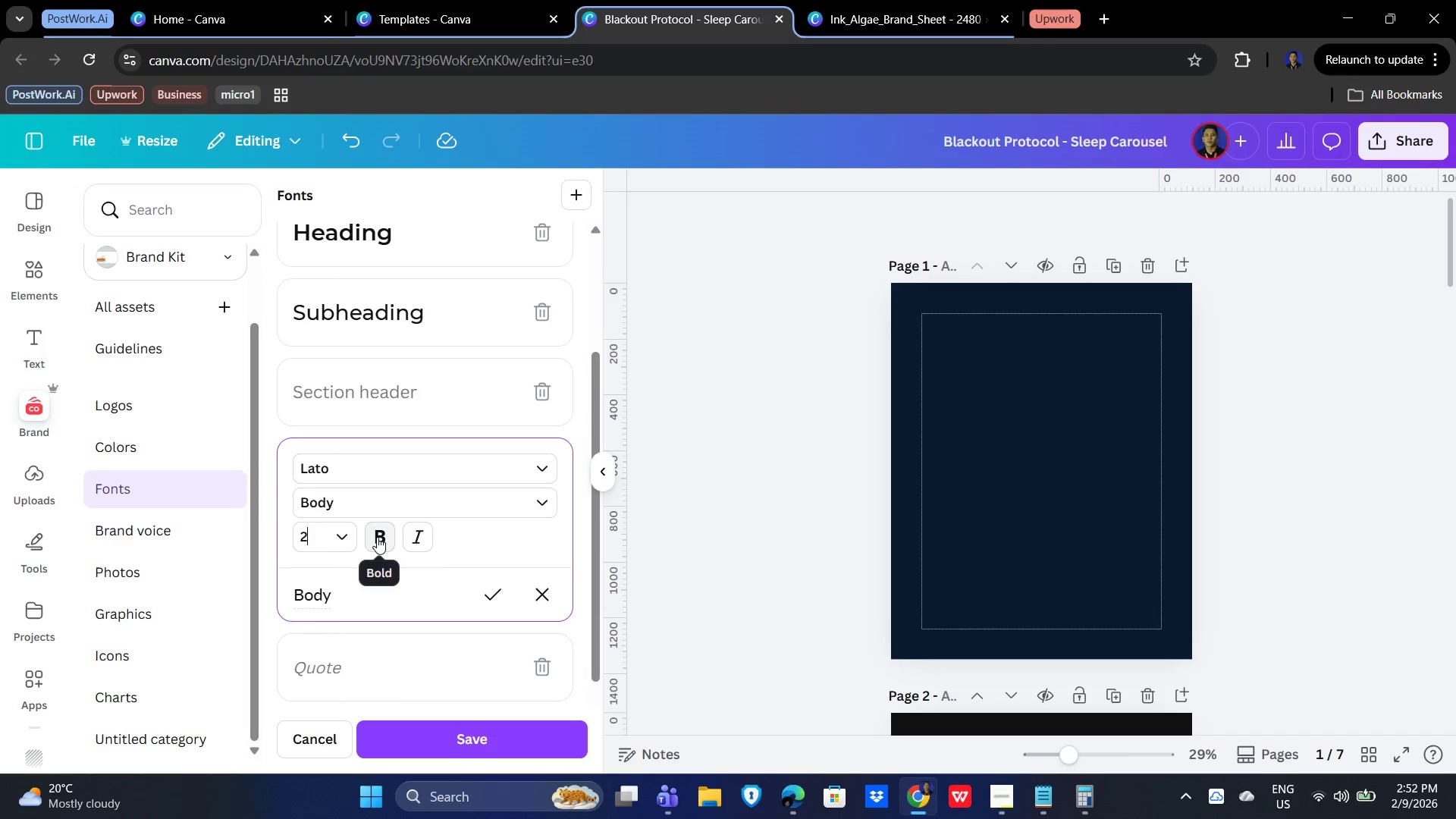 
key(Backspace)
 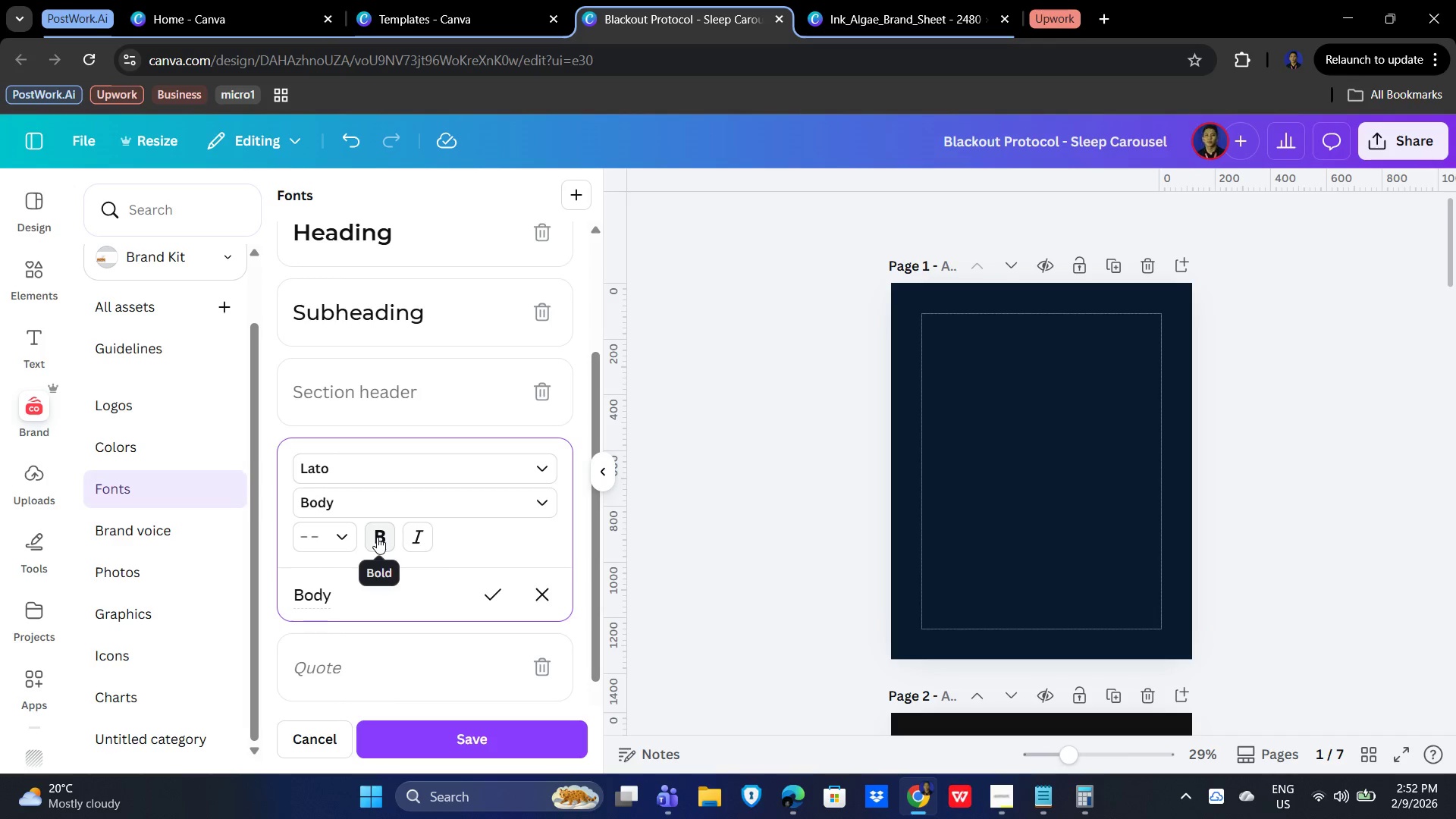 
key(Numpad3)
 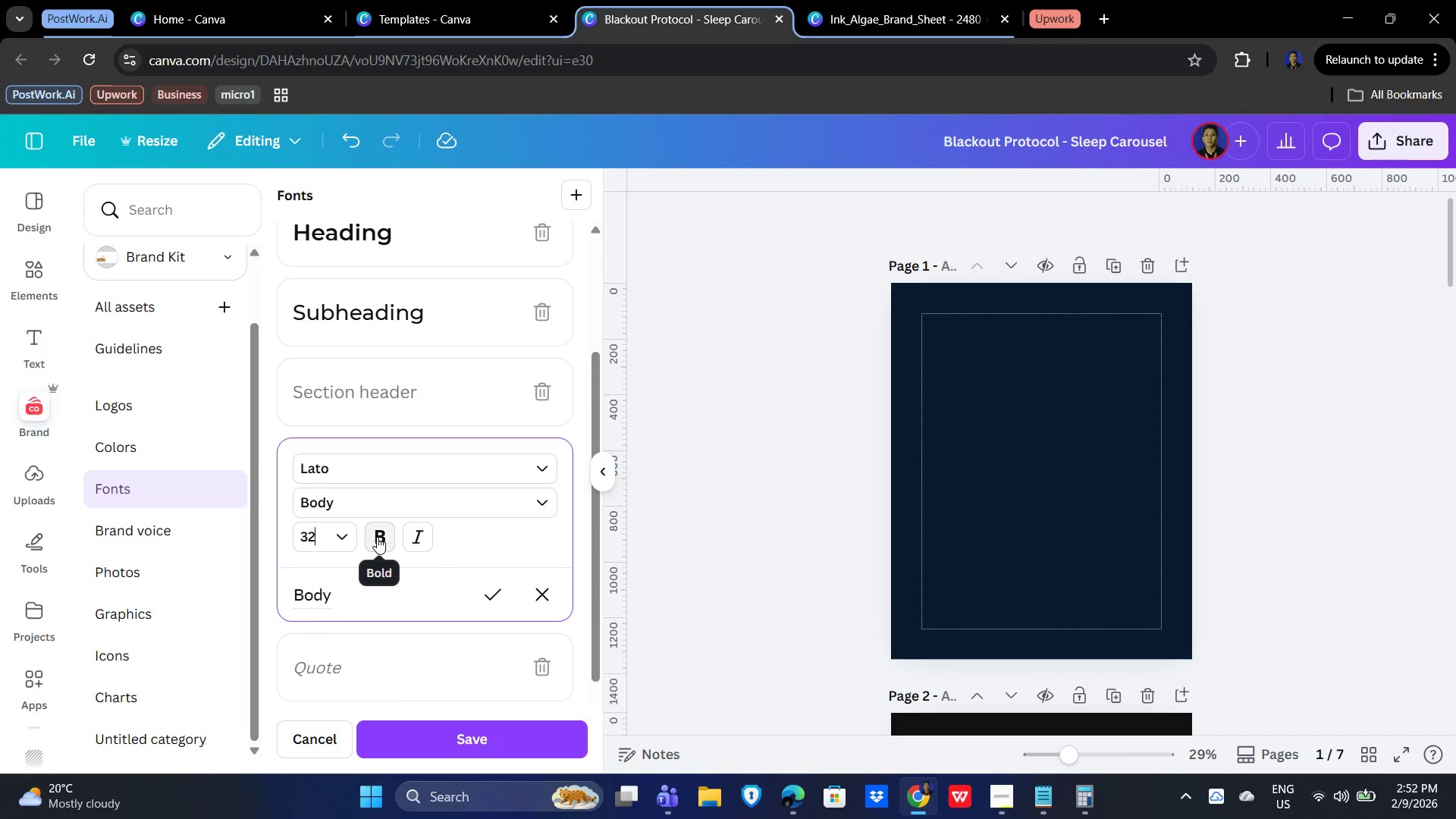 
key(Numpad2)
 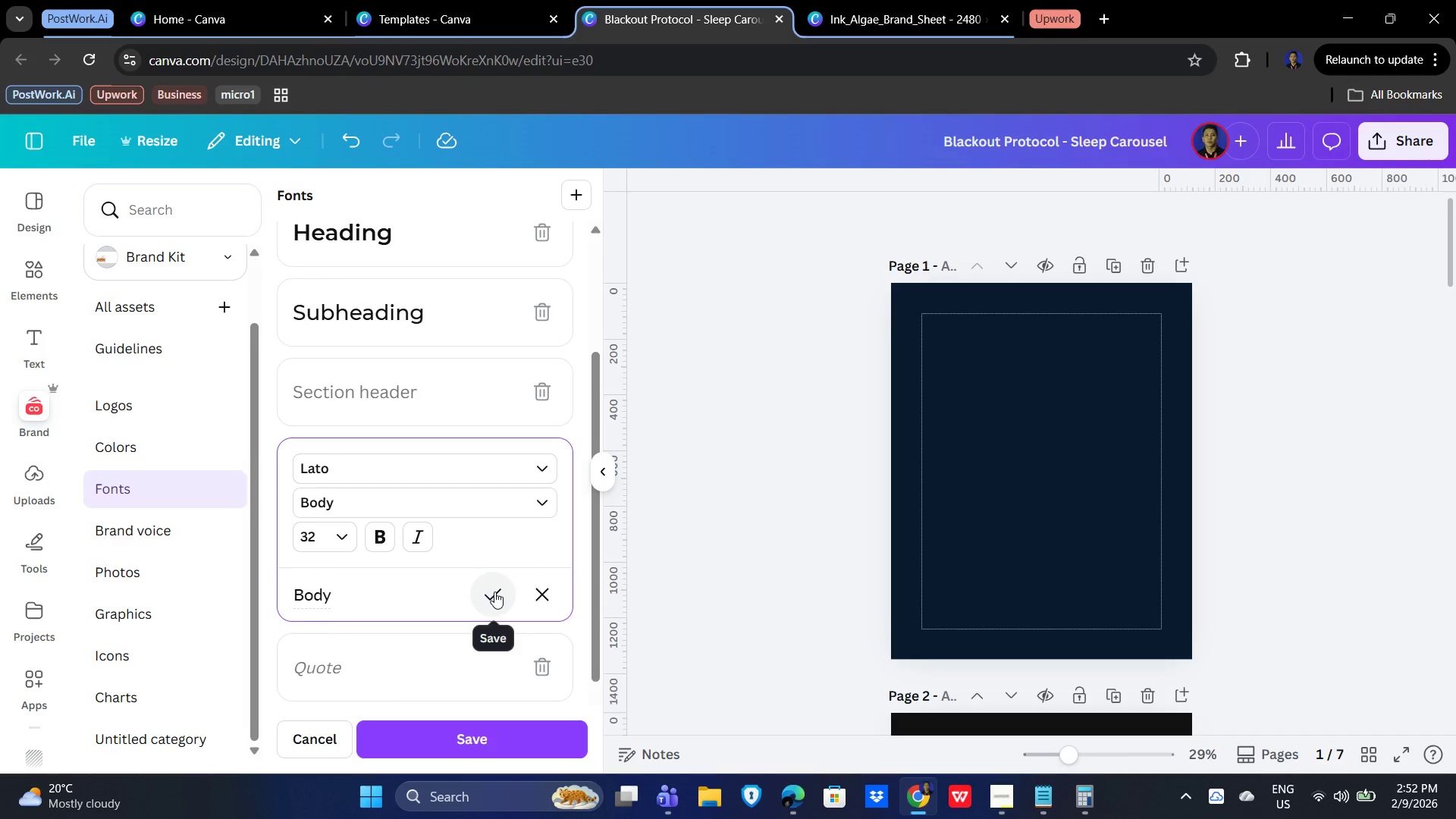 
left_click([494, 592])
 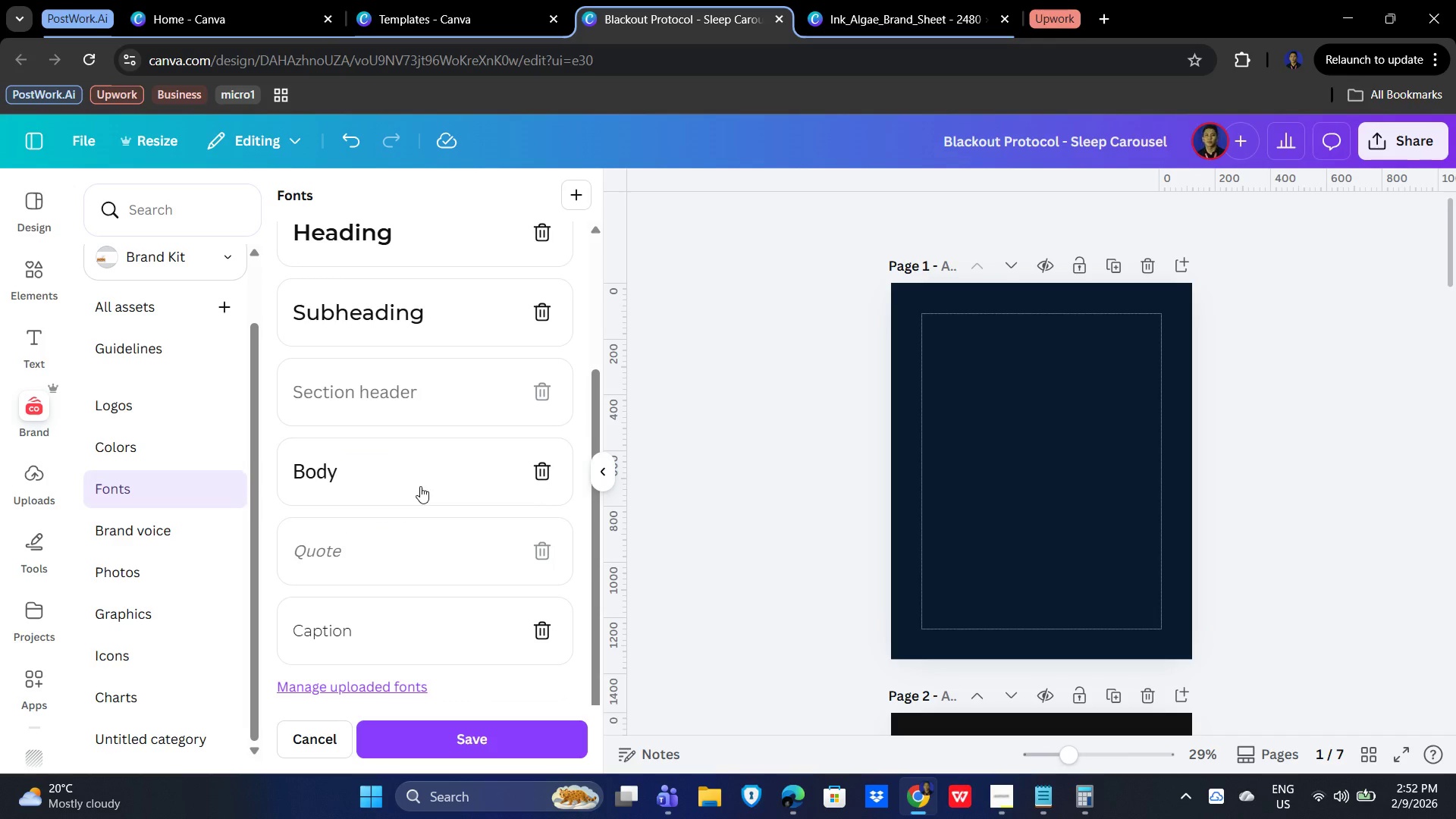 
scroll: coordinate [449, 575], scroll_direction: down, amount: 4.0
 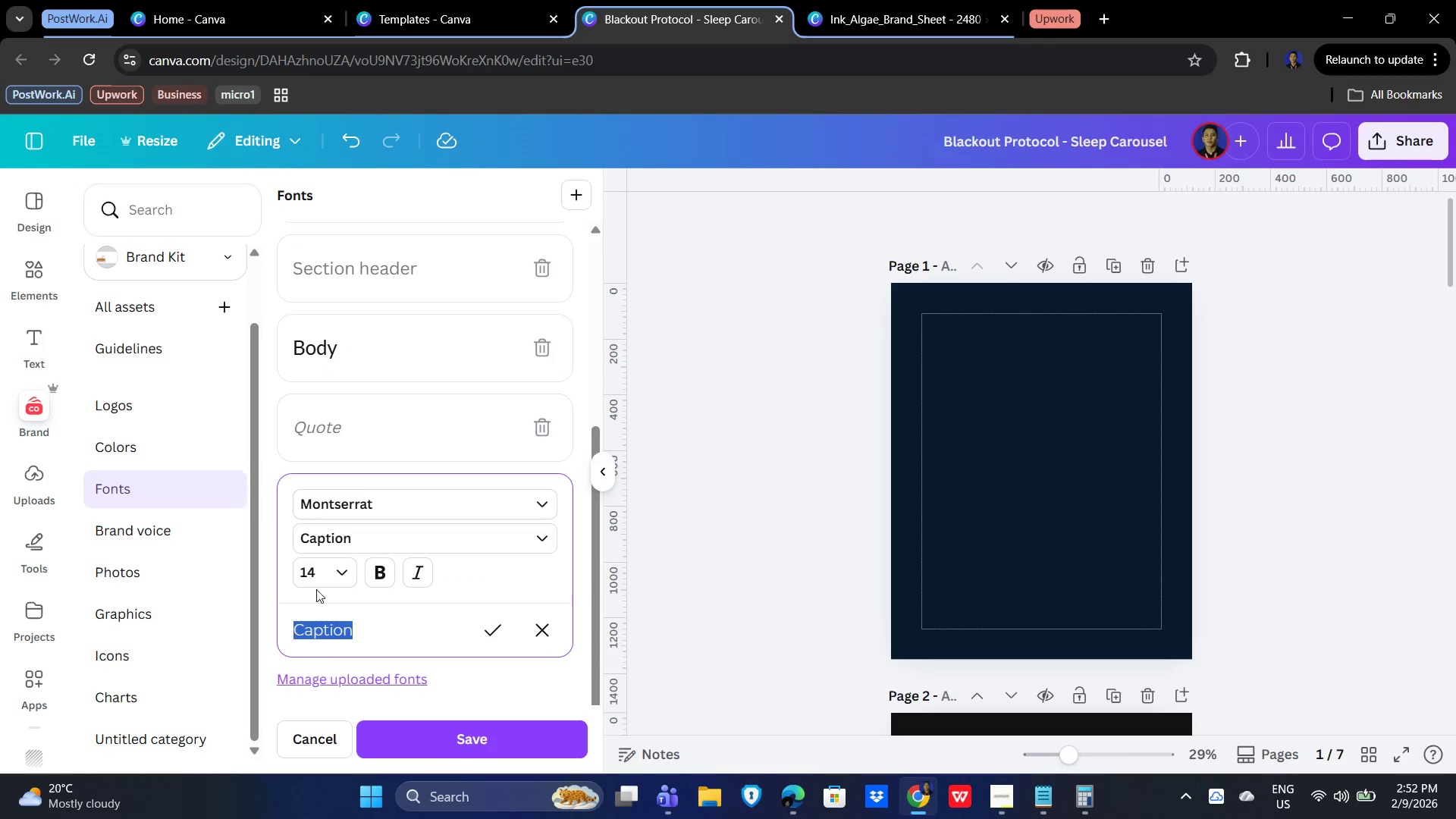 
left_click([316, 573])
 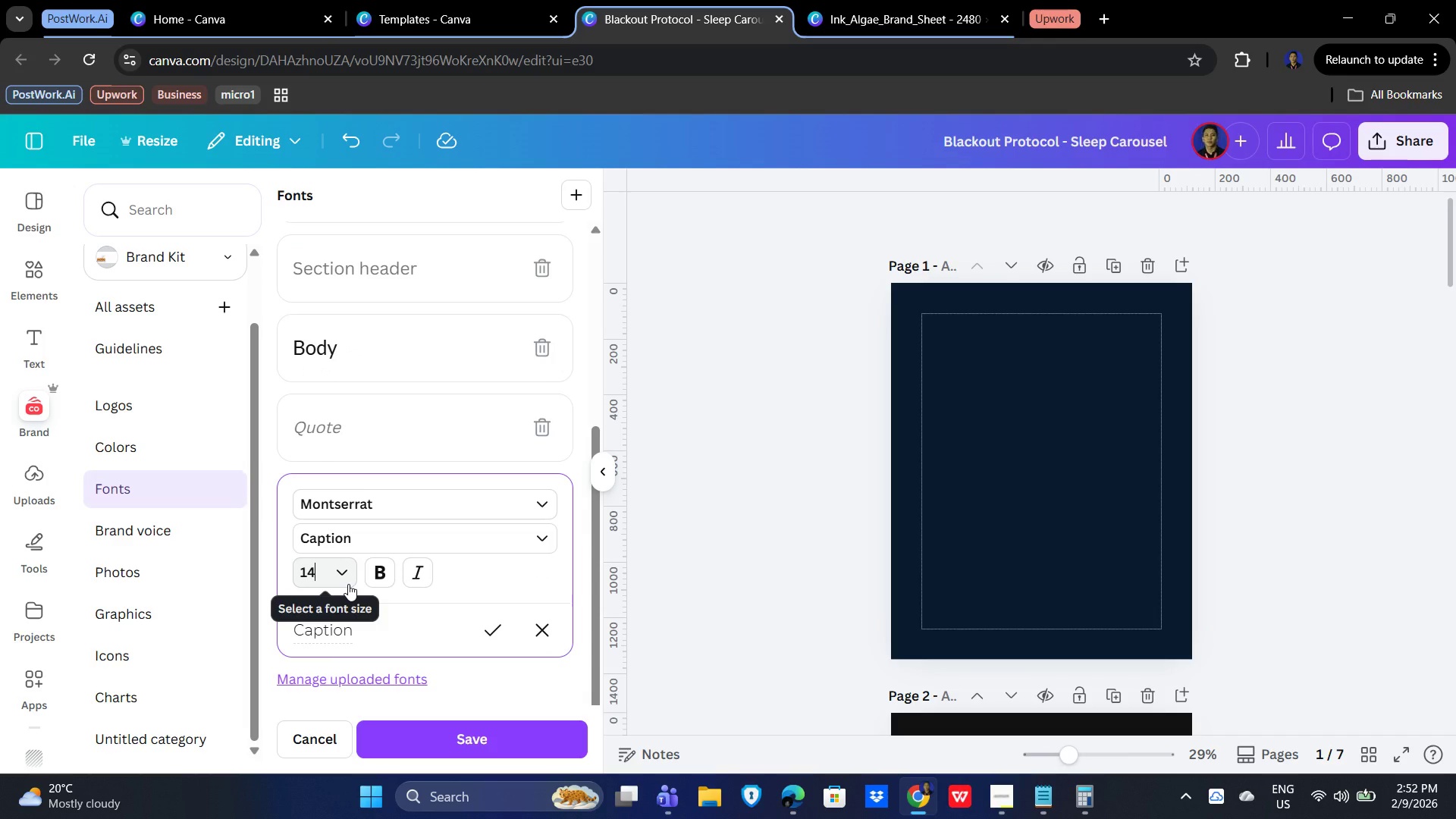 
key(Backspace)
 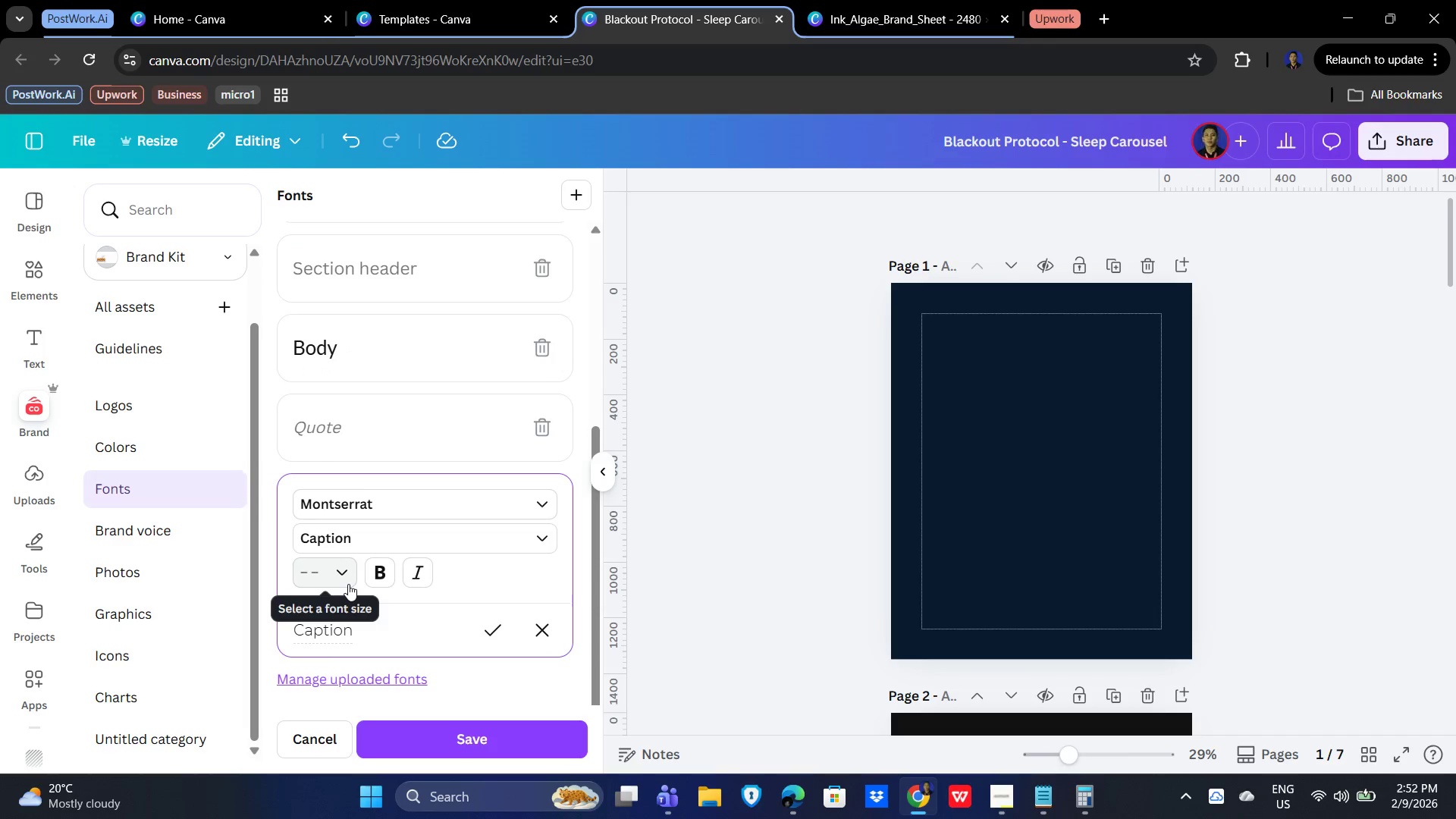 
key(Backspace)
 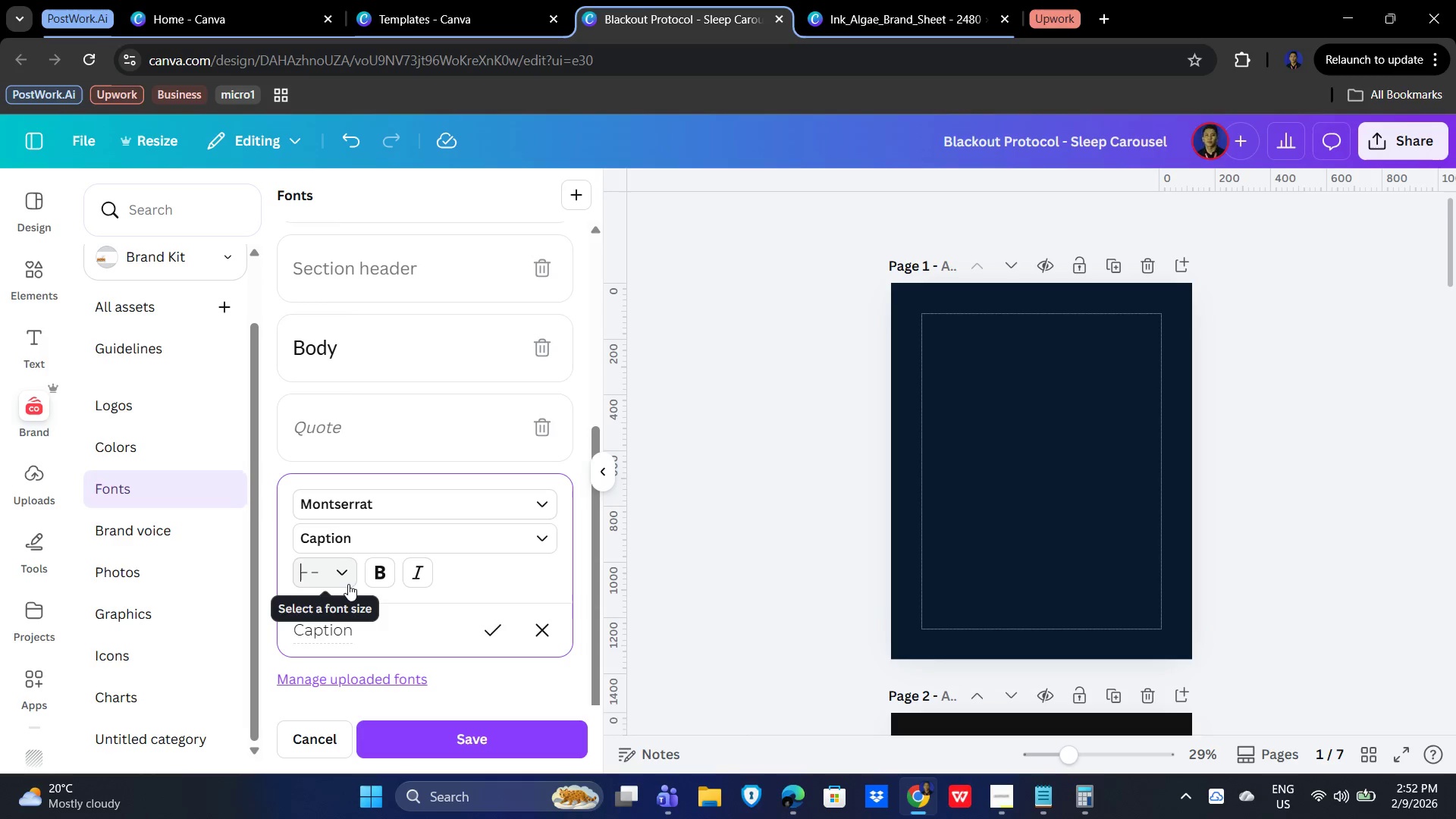 
key(Numpad4)
 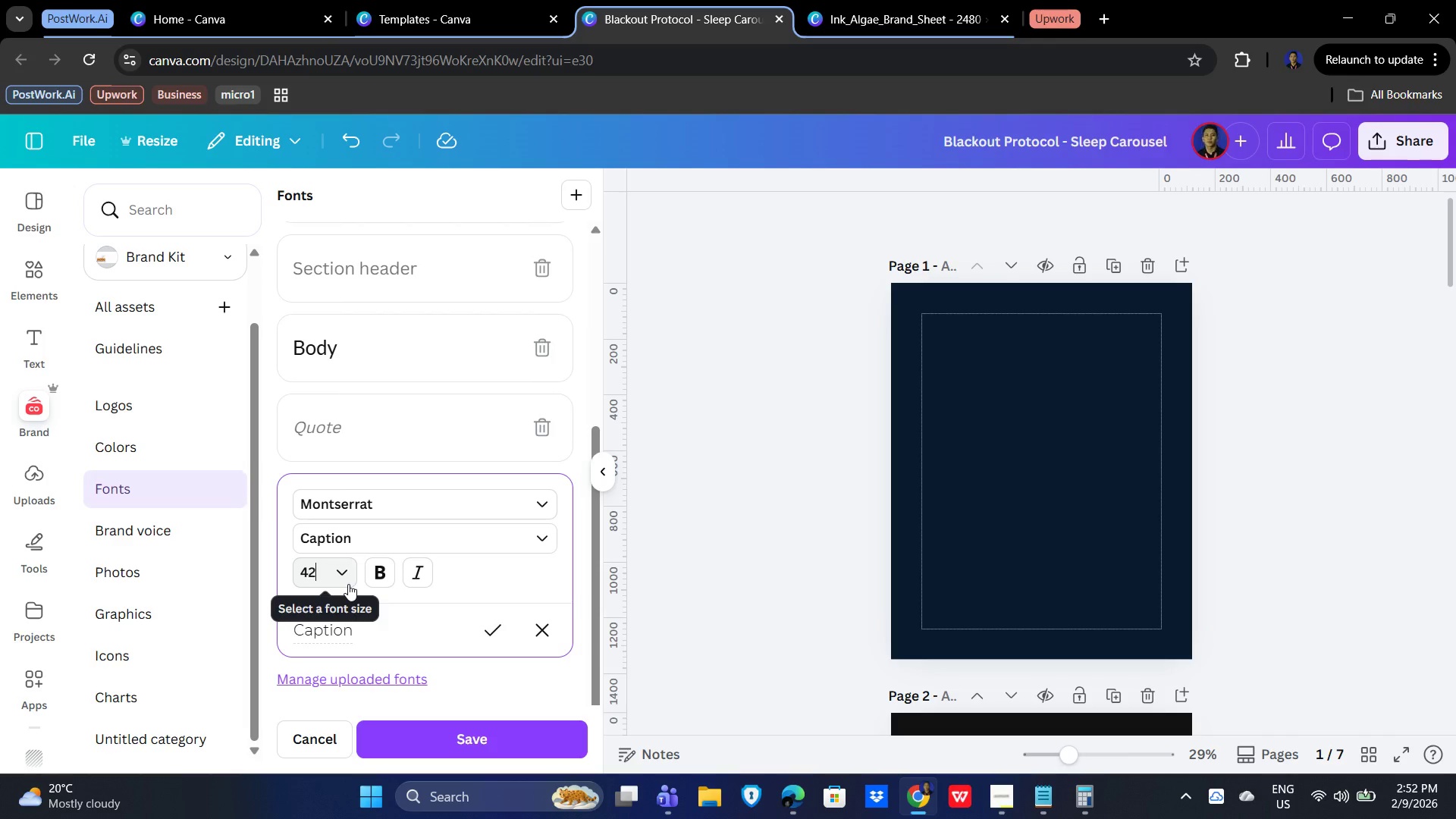 
key(Numpad2)
 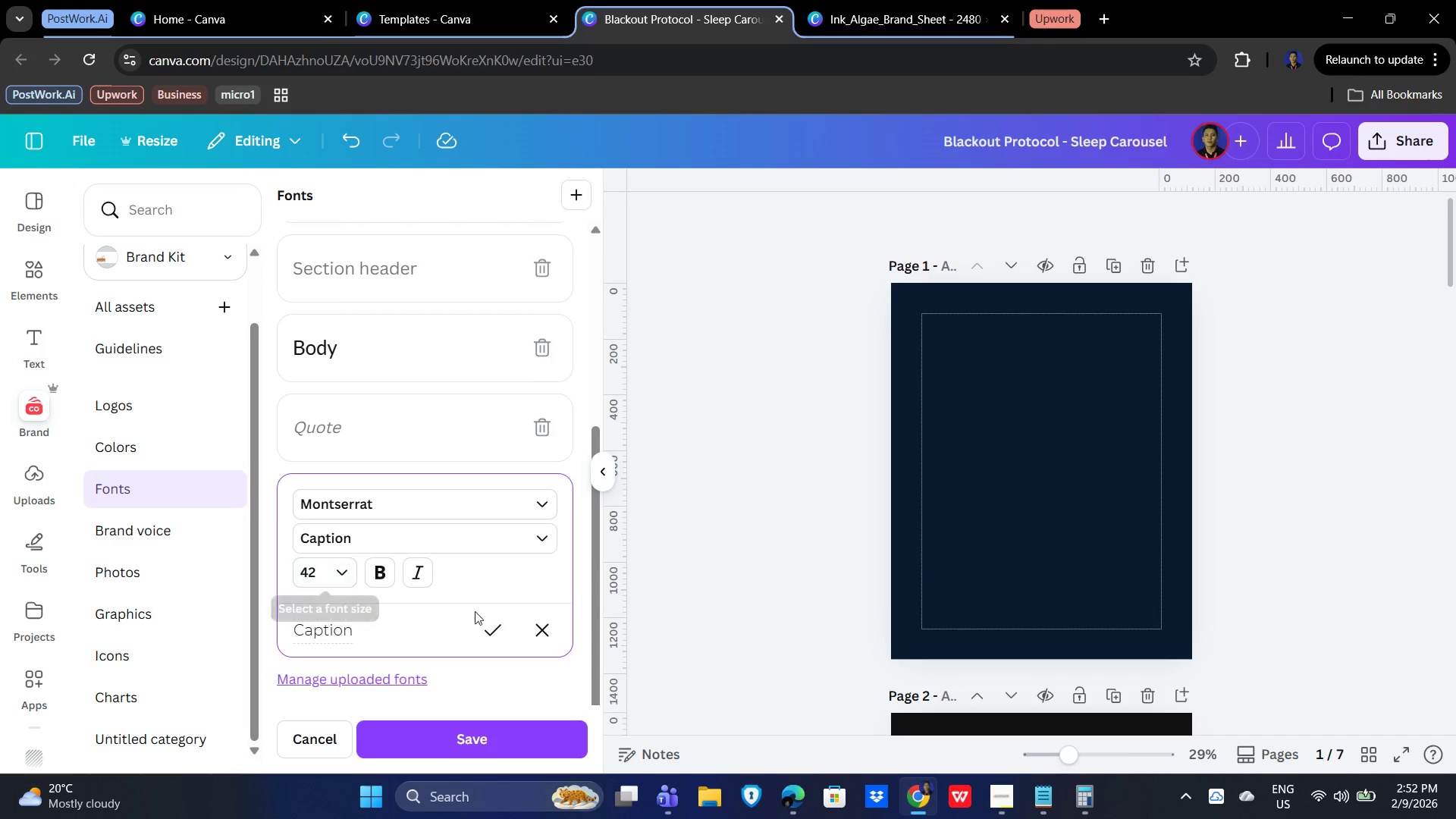 
left_click([511, 577])
 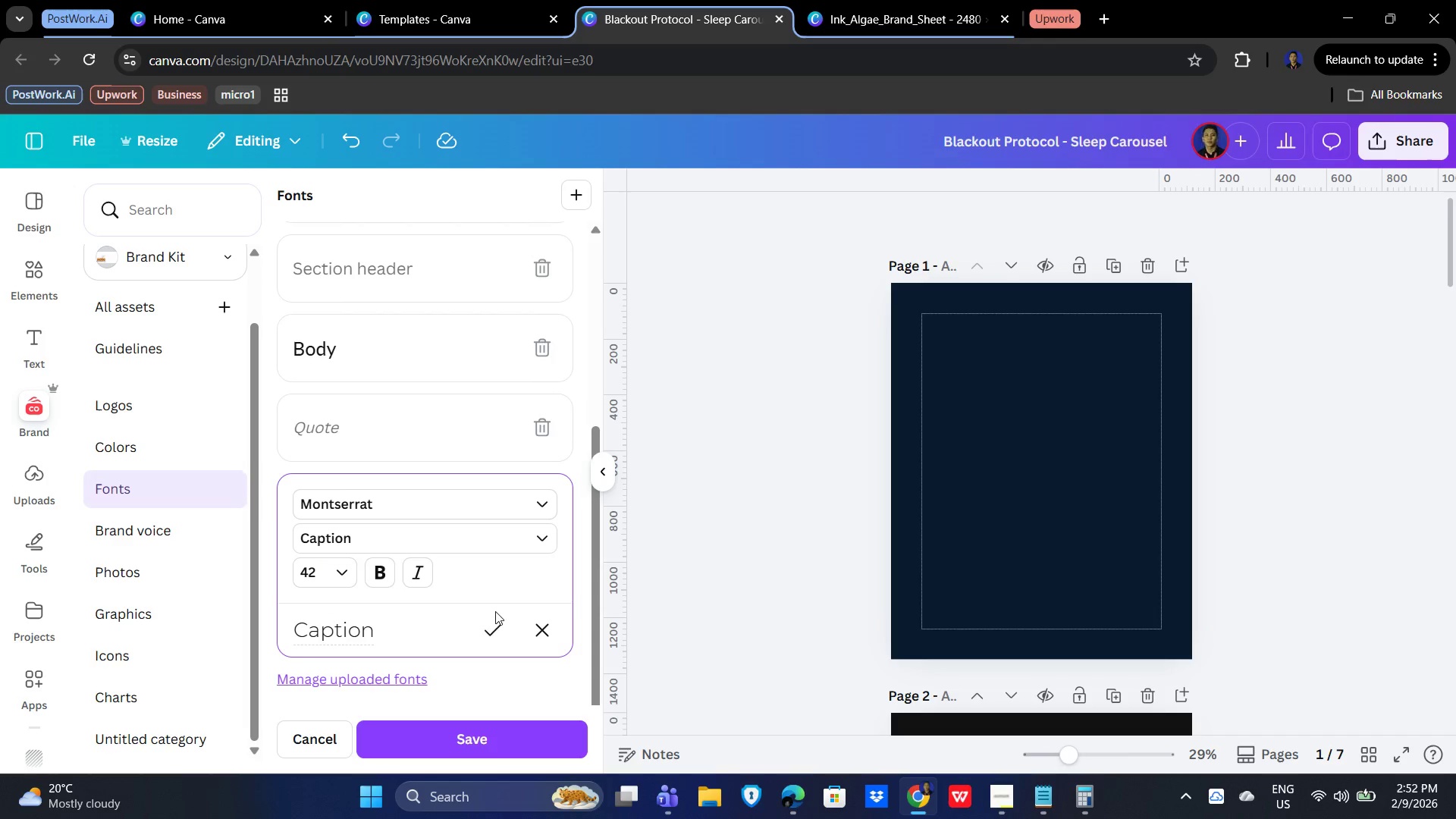 
mouse_move([486, 617])
 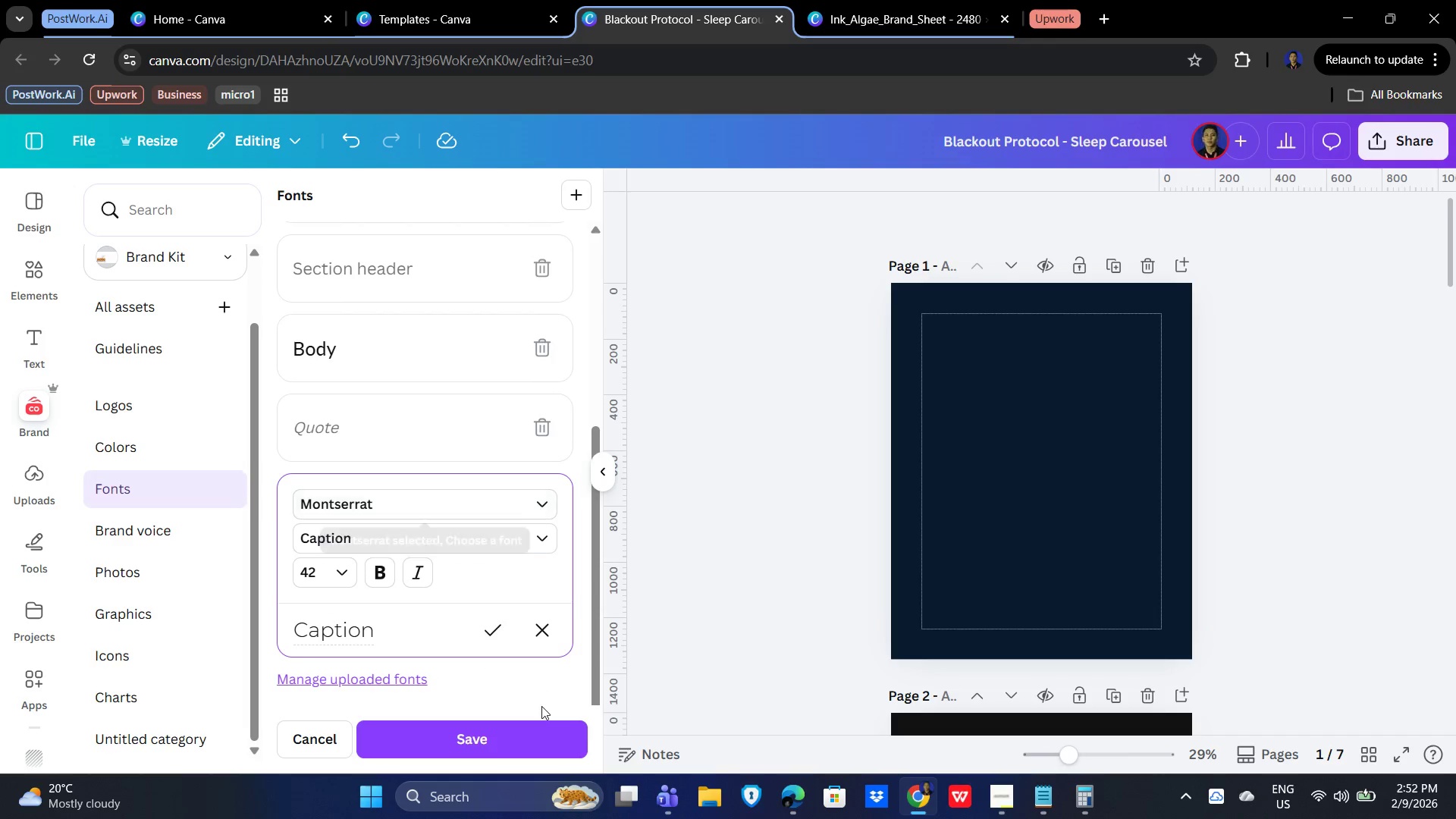 
left_click([494, 627])
 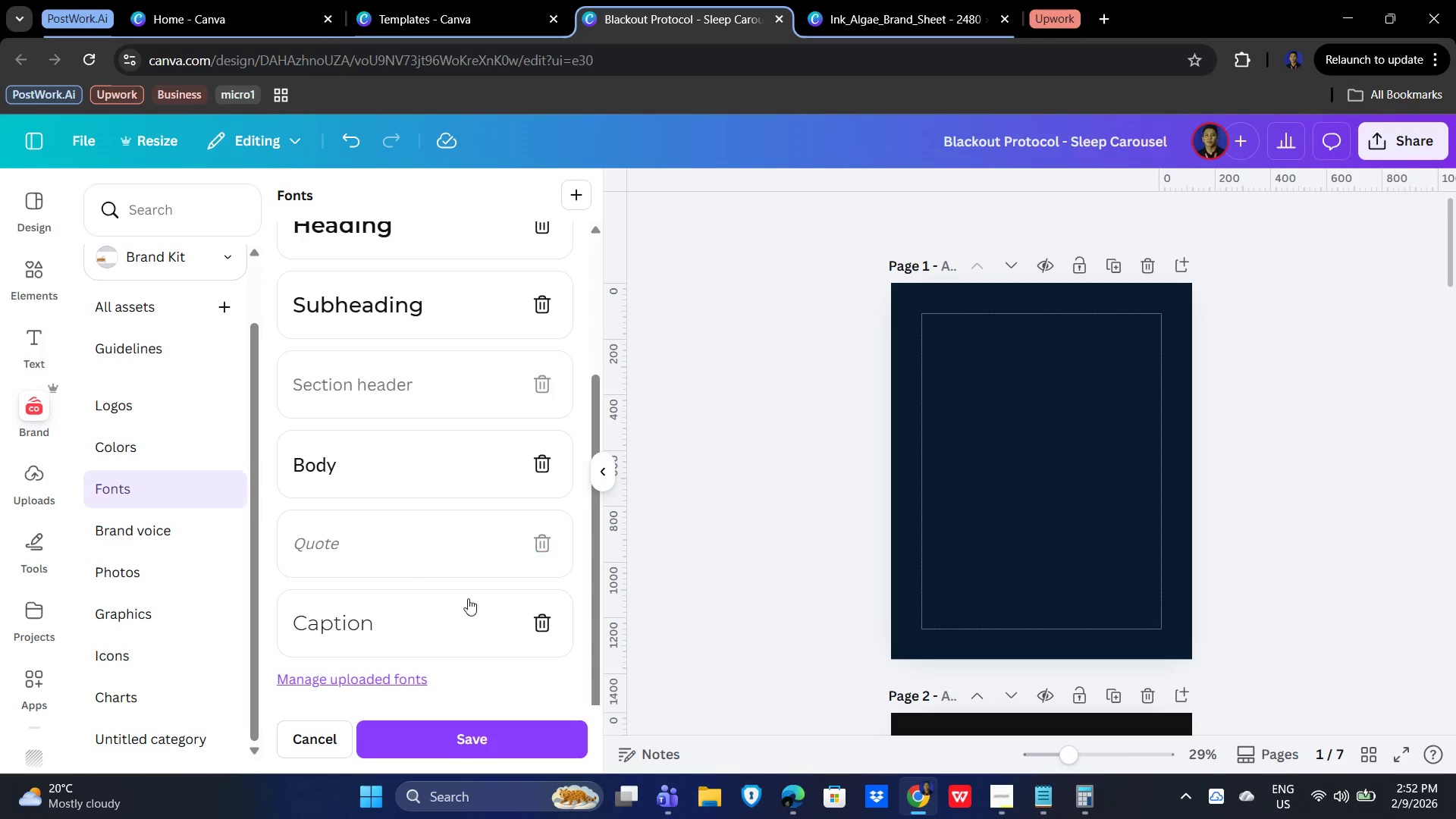 
scroll: coordinate [476, 648], scroll_direction: down, amount: 3.0
 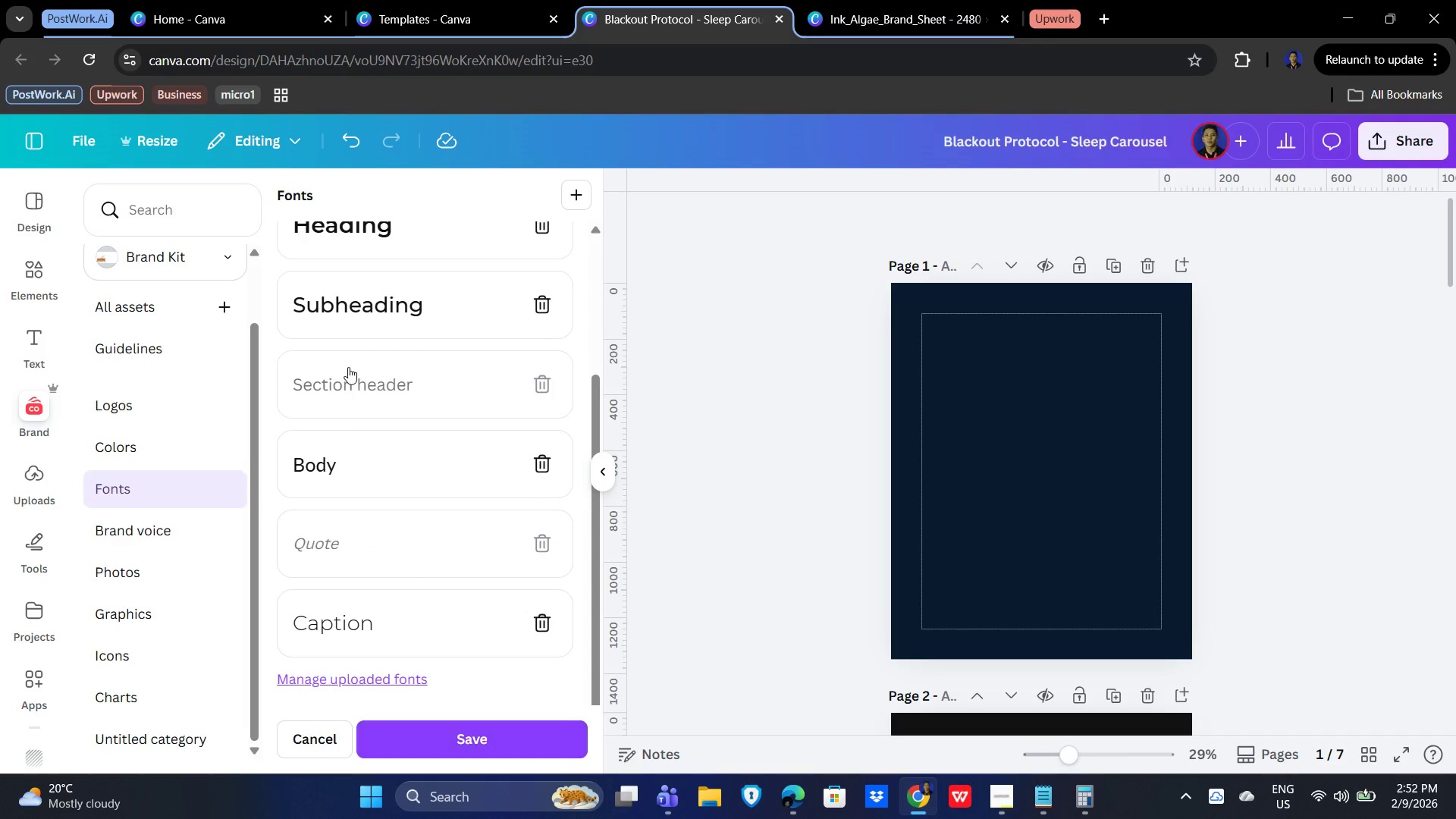 
scroll: coordinate [362, 482], scroll_direction: up, amount: 3.0
 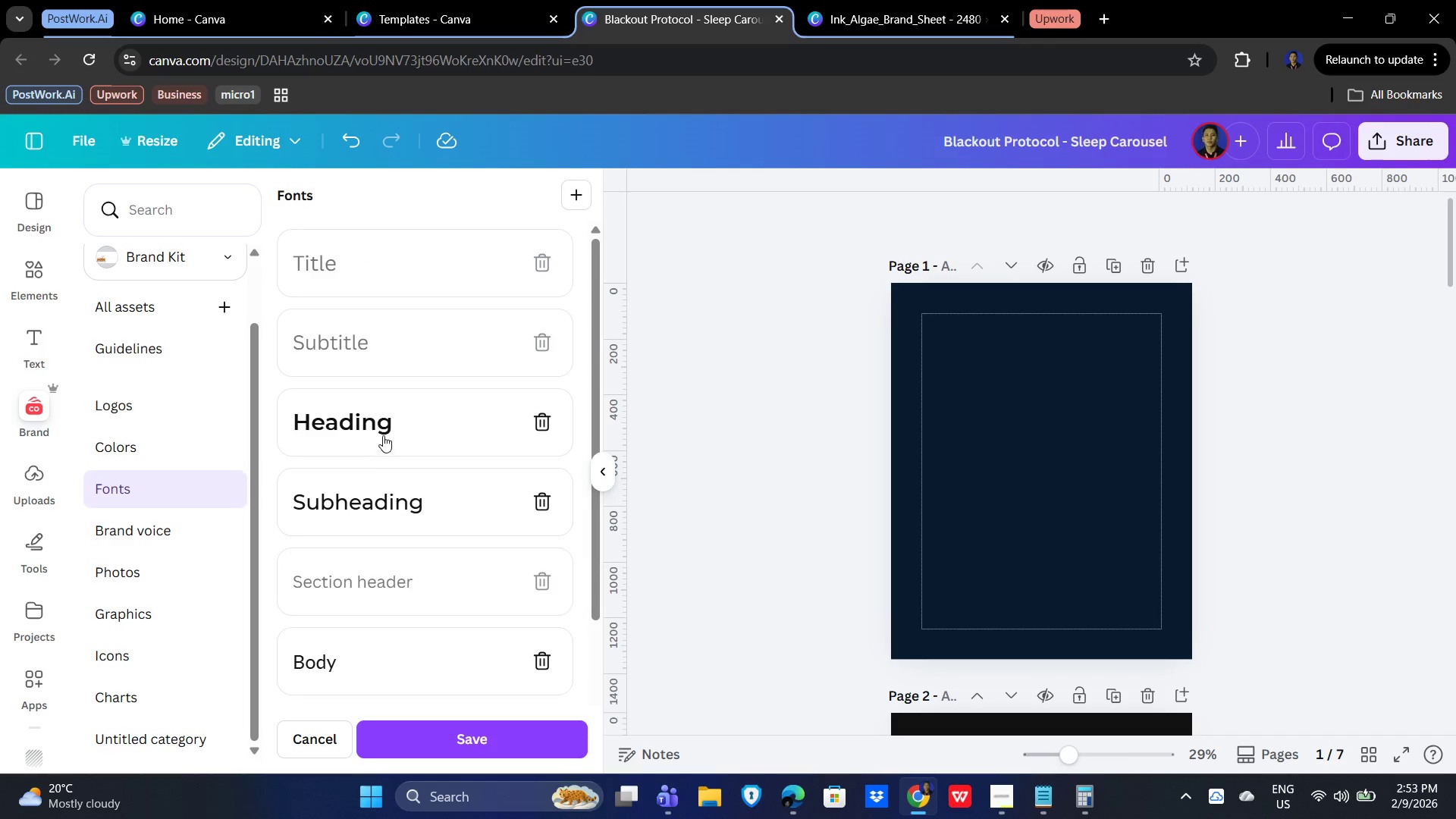 
scroll: coordinate [406, 540], scroll_direction: down, amount: 3.0
 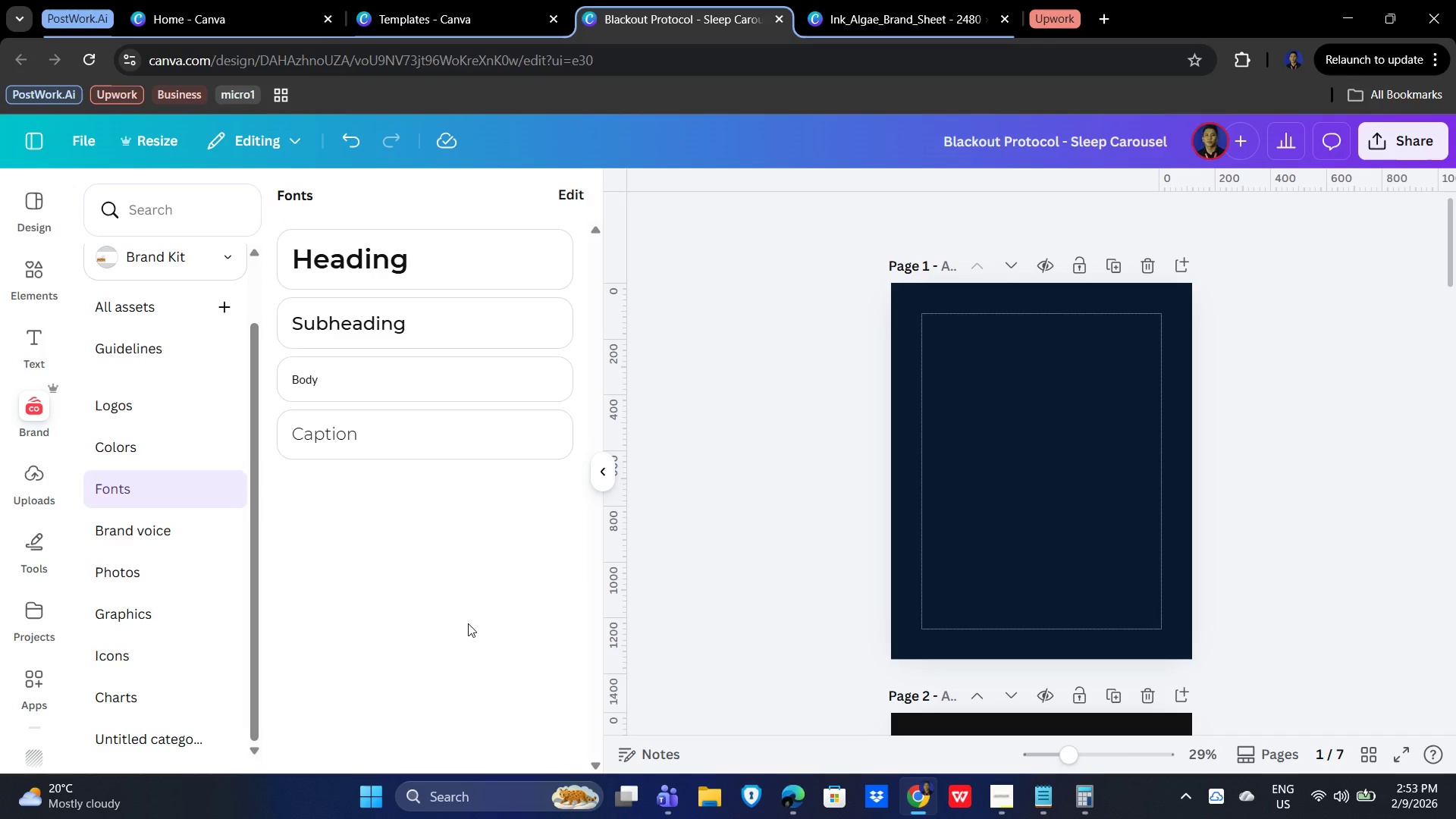 
wait(19.38)
 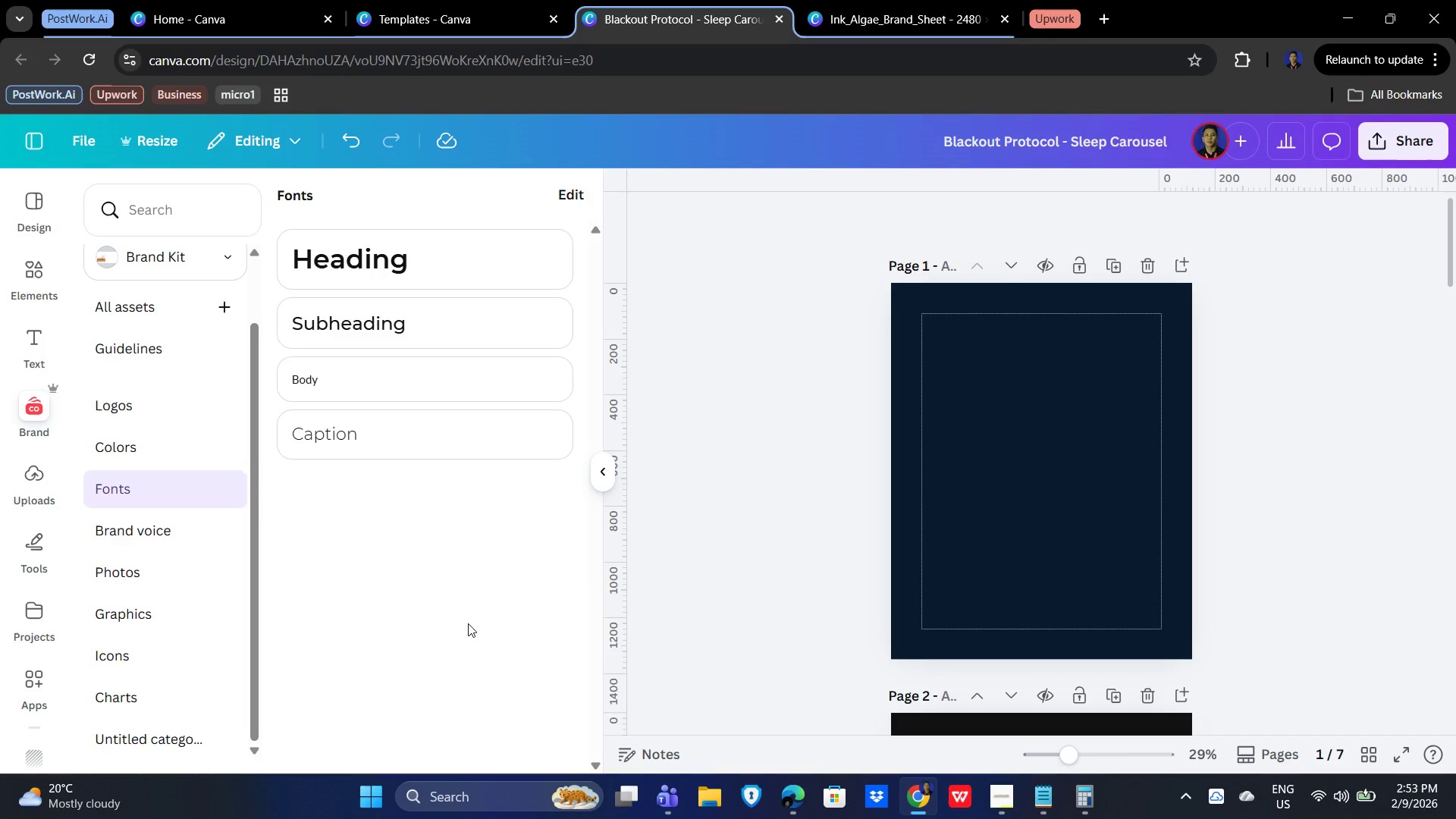 
left_click([468, 617])
 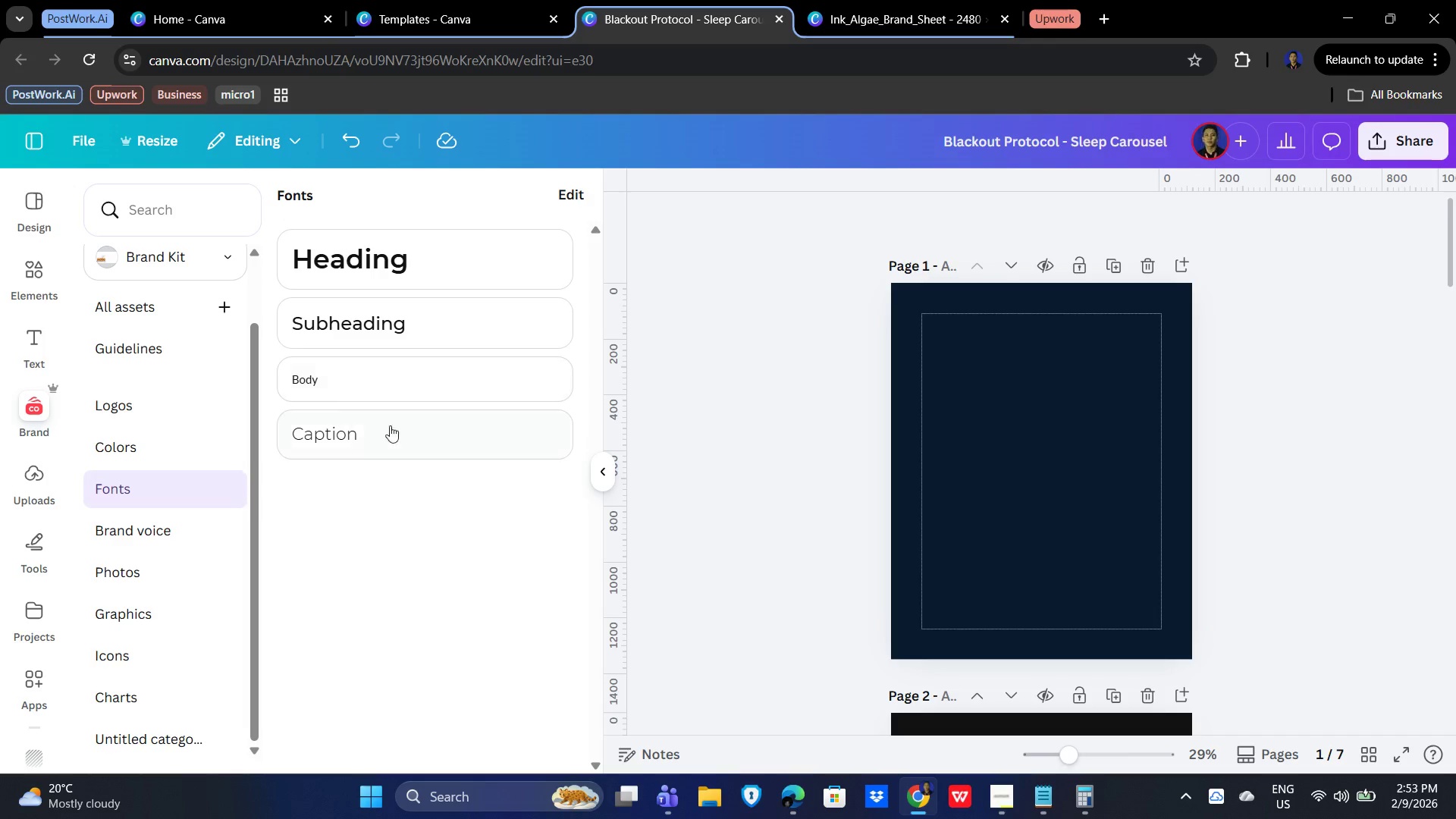 
double_click([814, 423])
 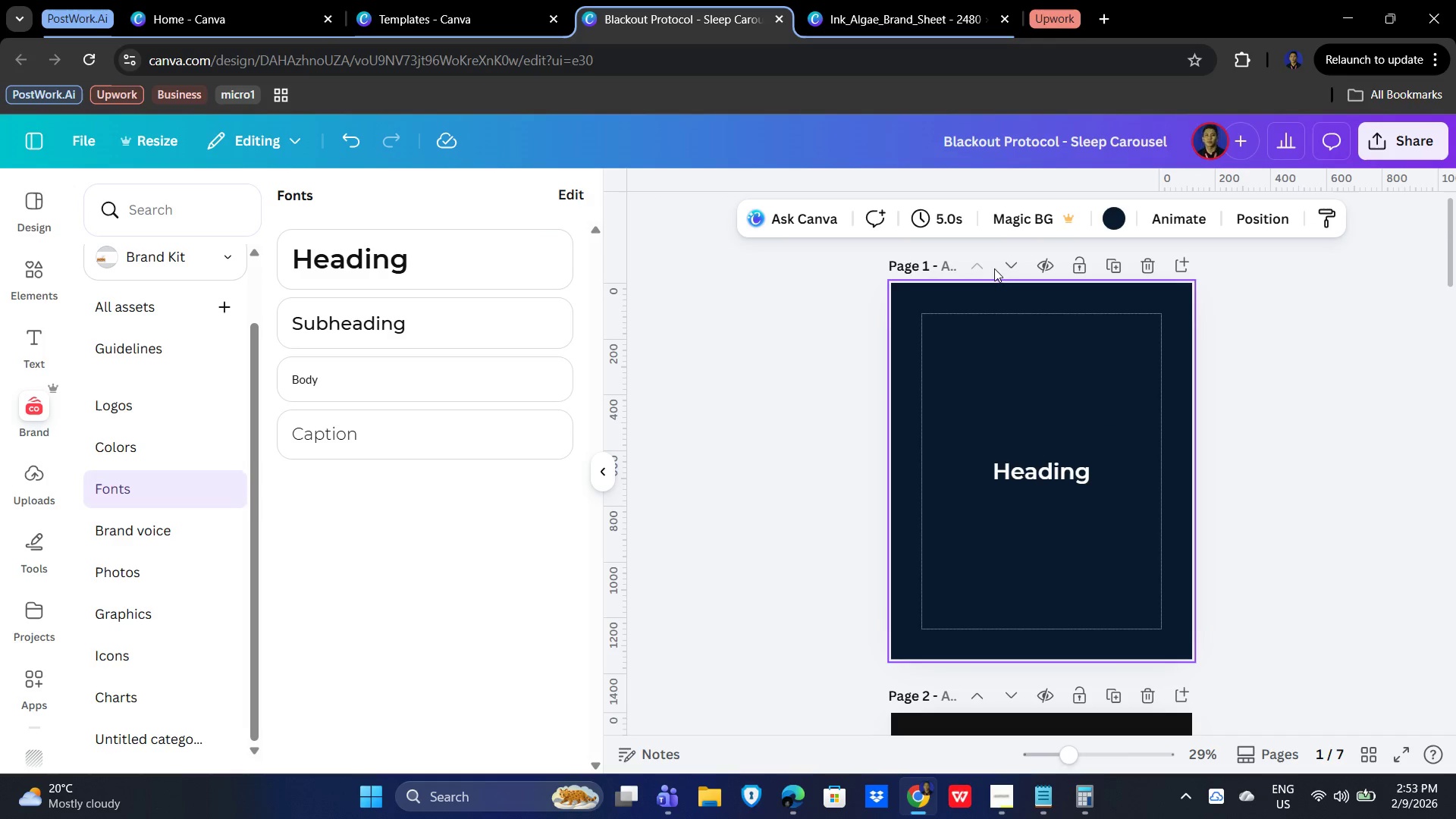 
wait(6.83)
 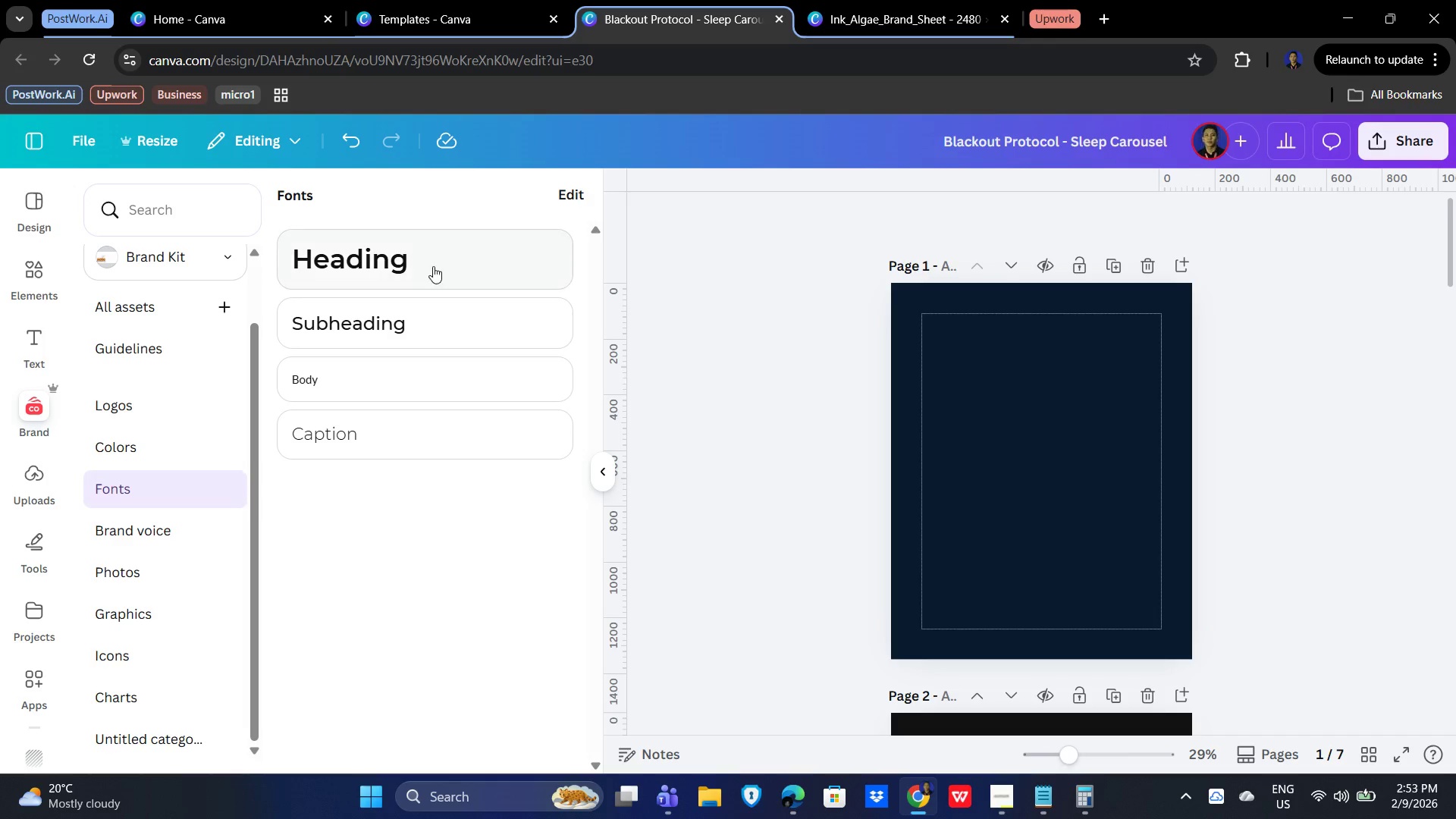 
left_click([1051, 467])
 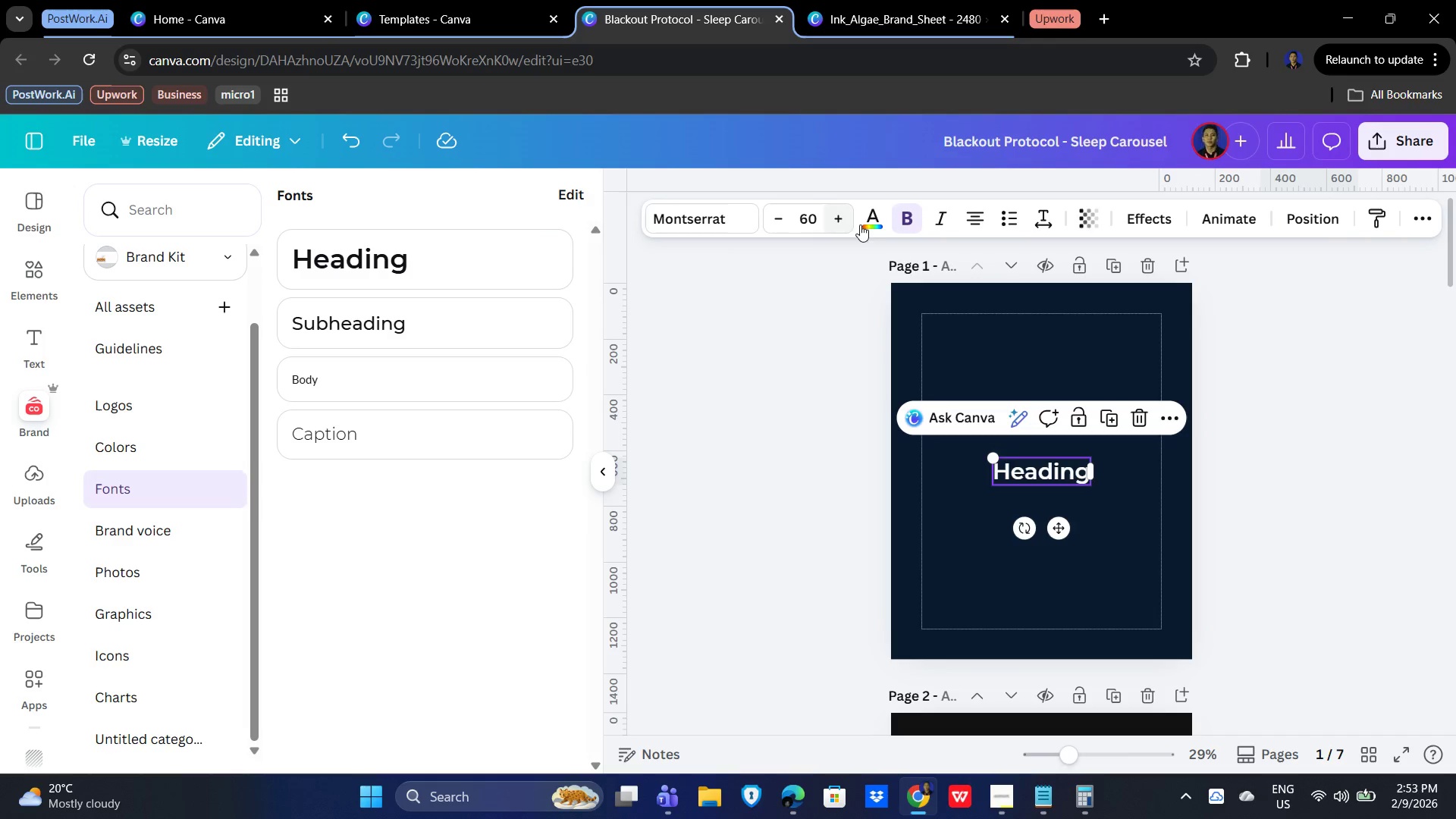 
left_click([869, 212])
 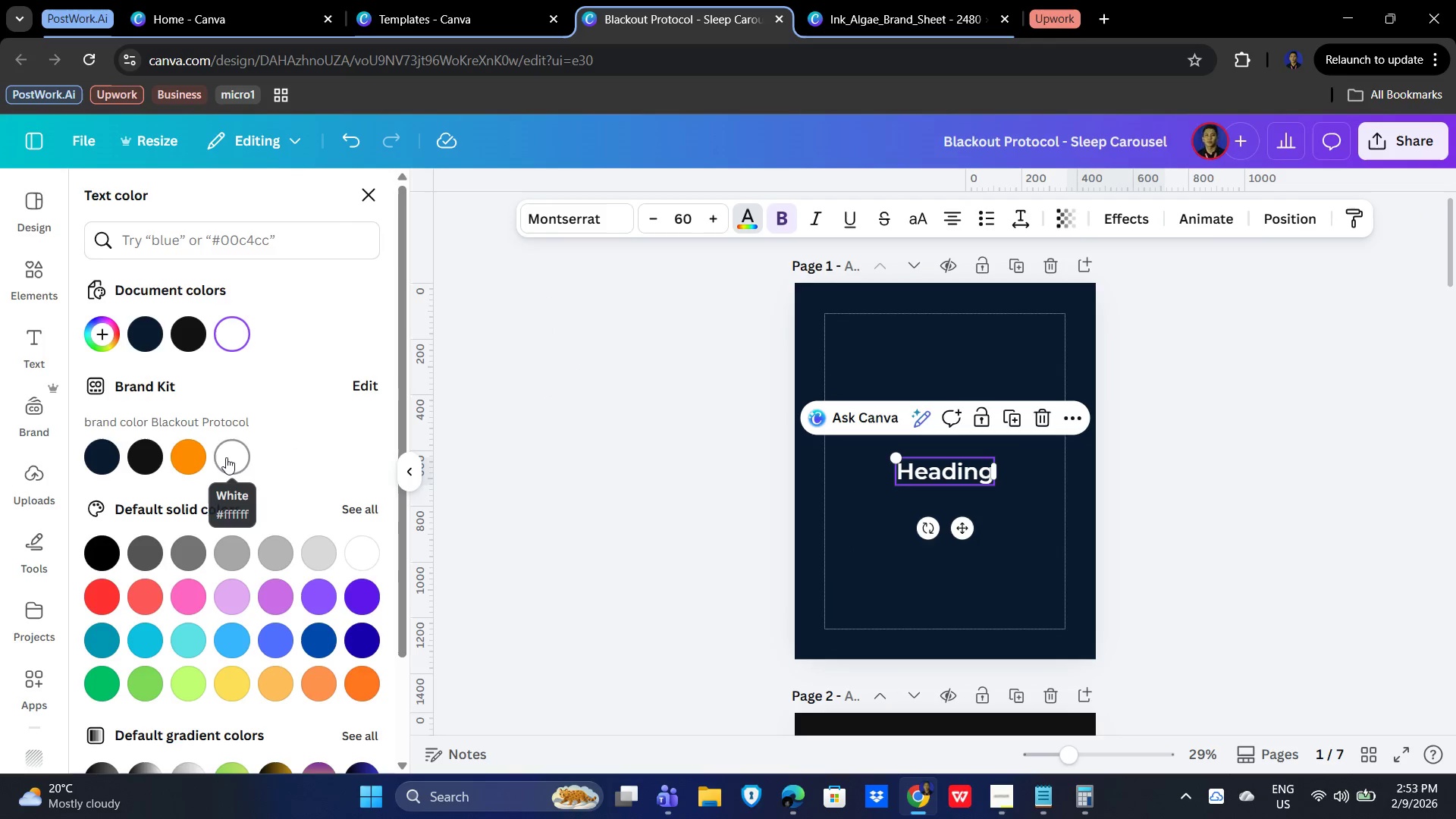 
left_click([224, 457])
 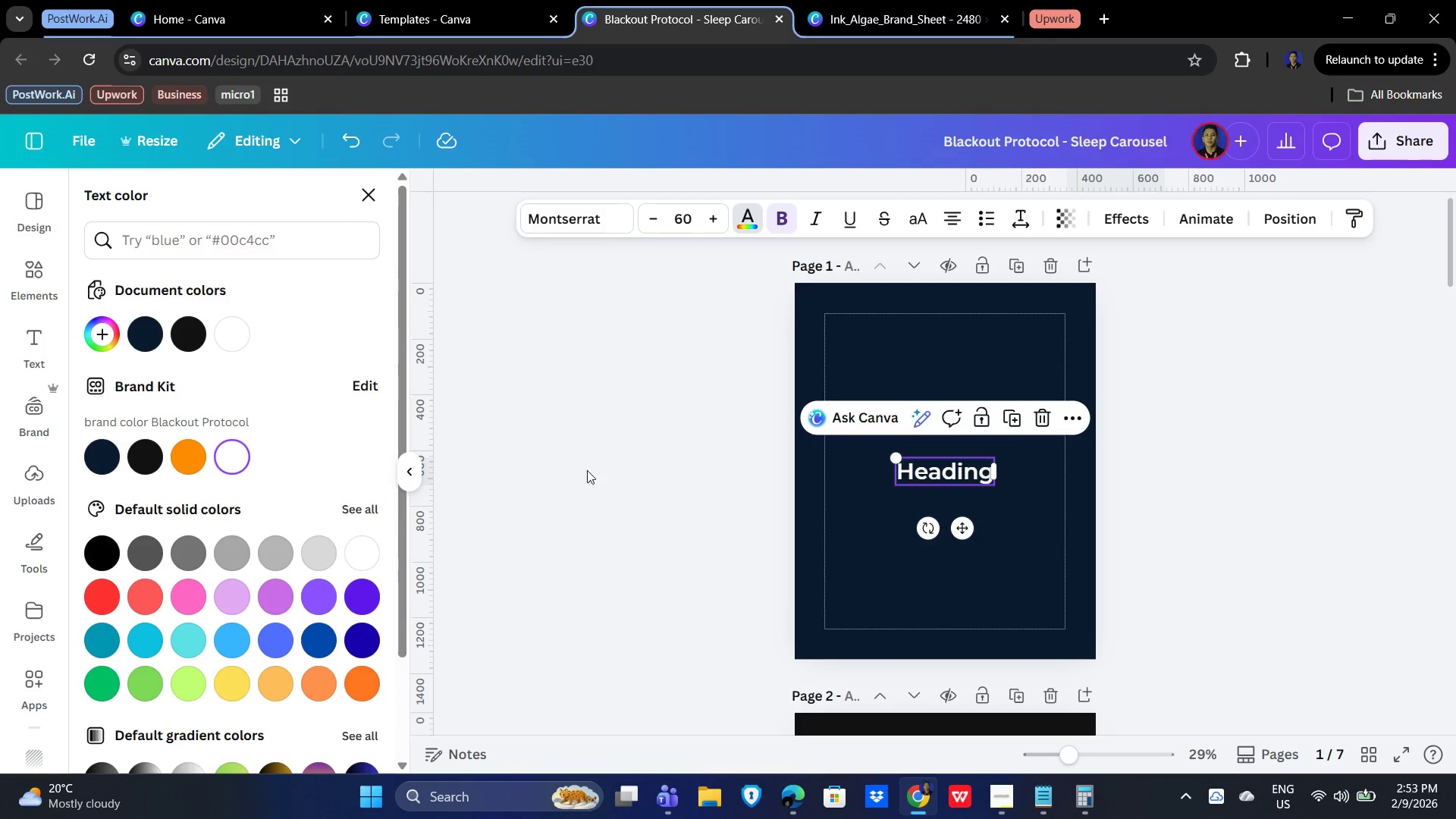 
left_click([626, 473])
 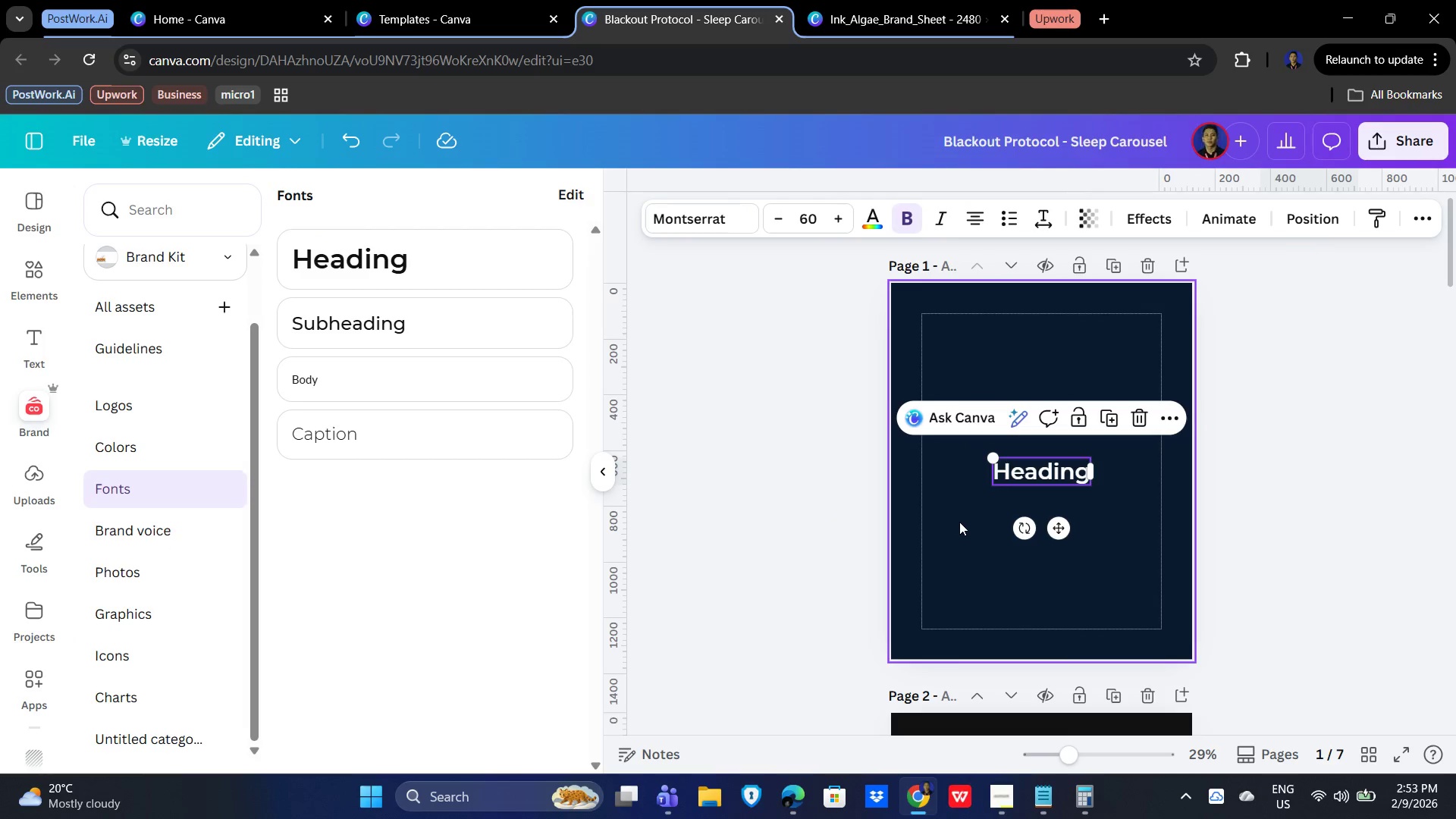 
left_click([962, 522])
 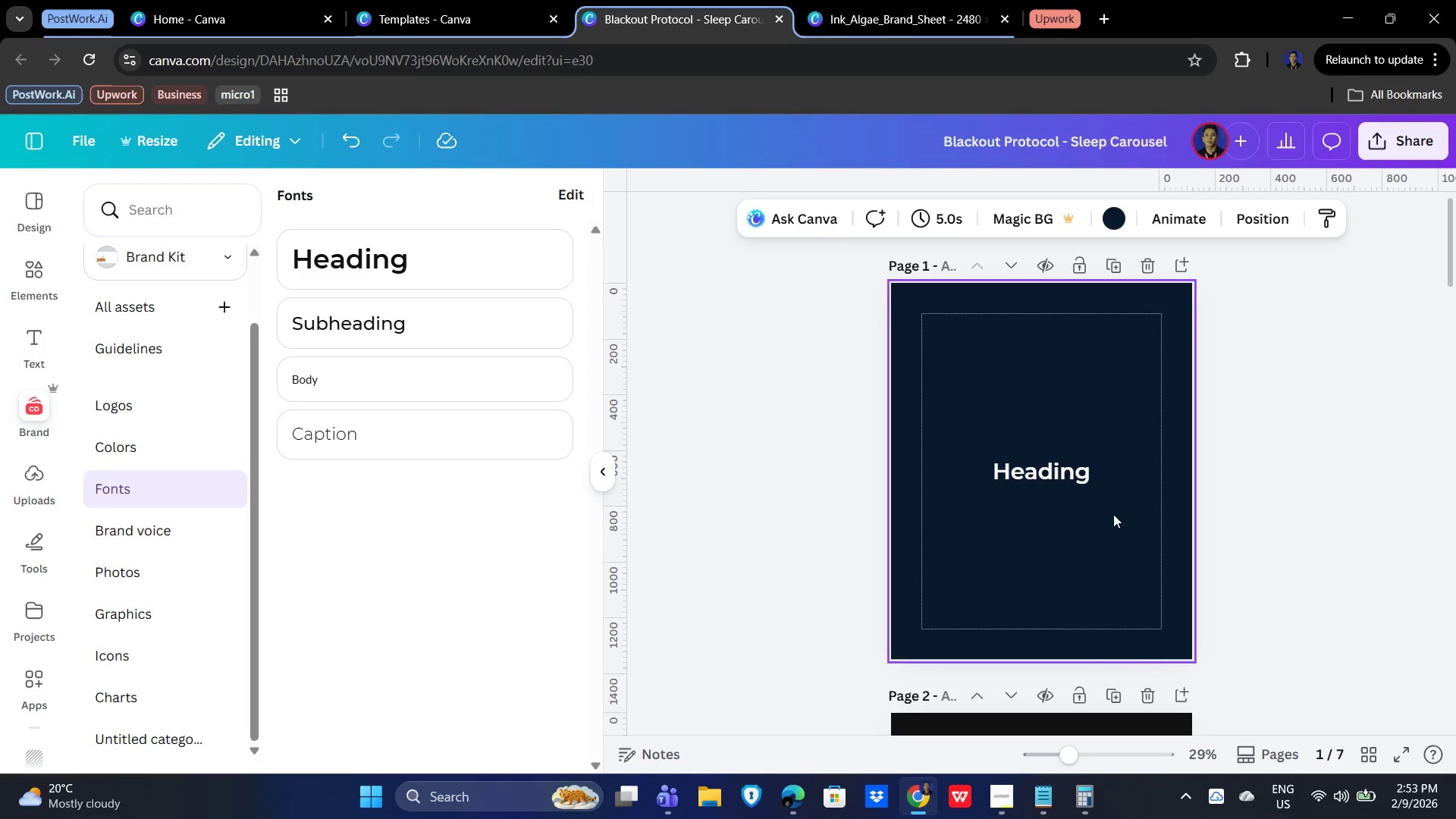 
wait(12.95)
 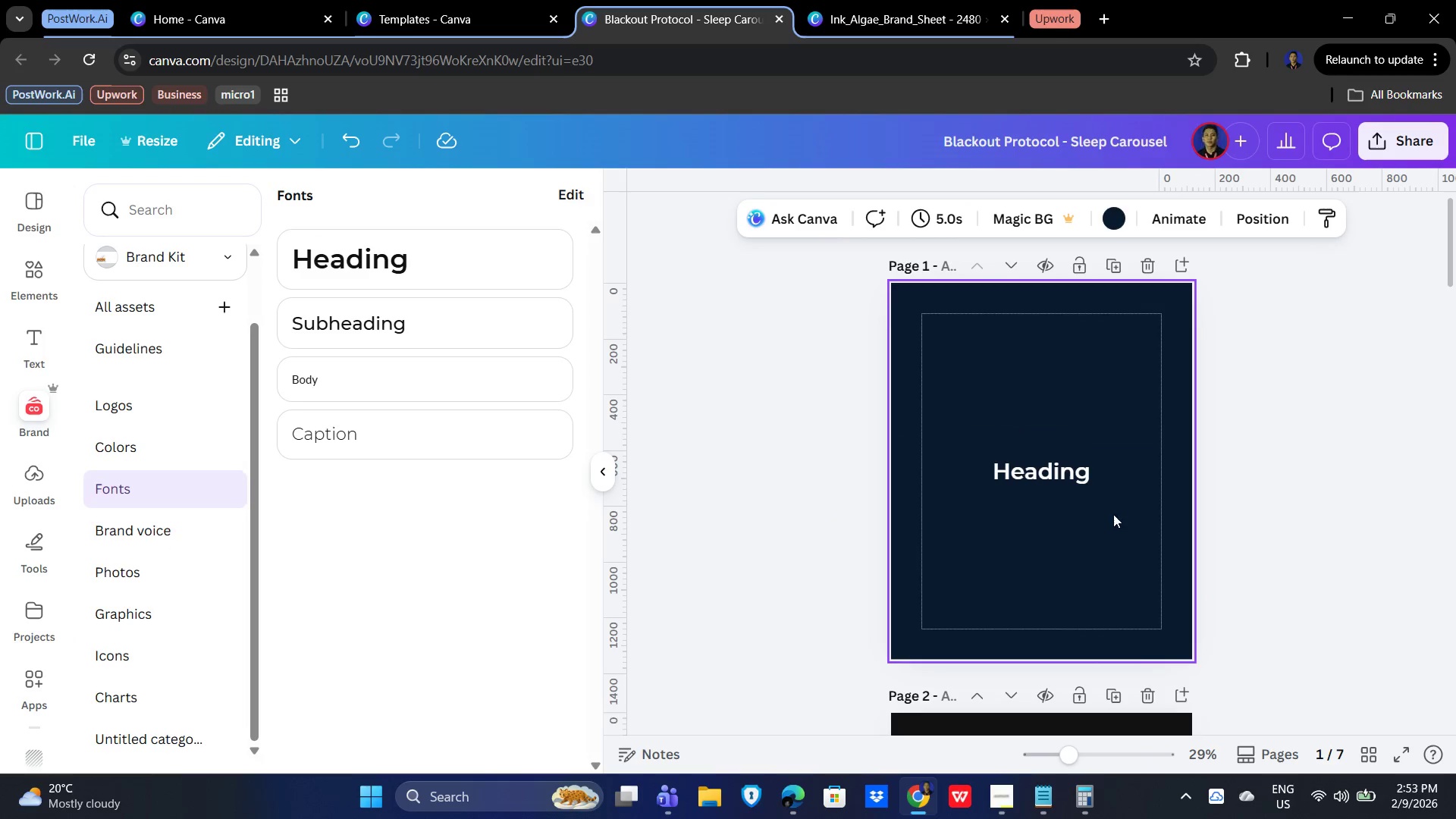 
double_click([600, 473])
 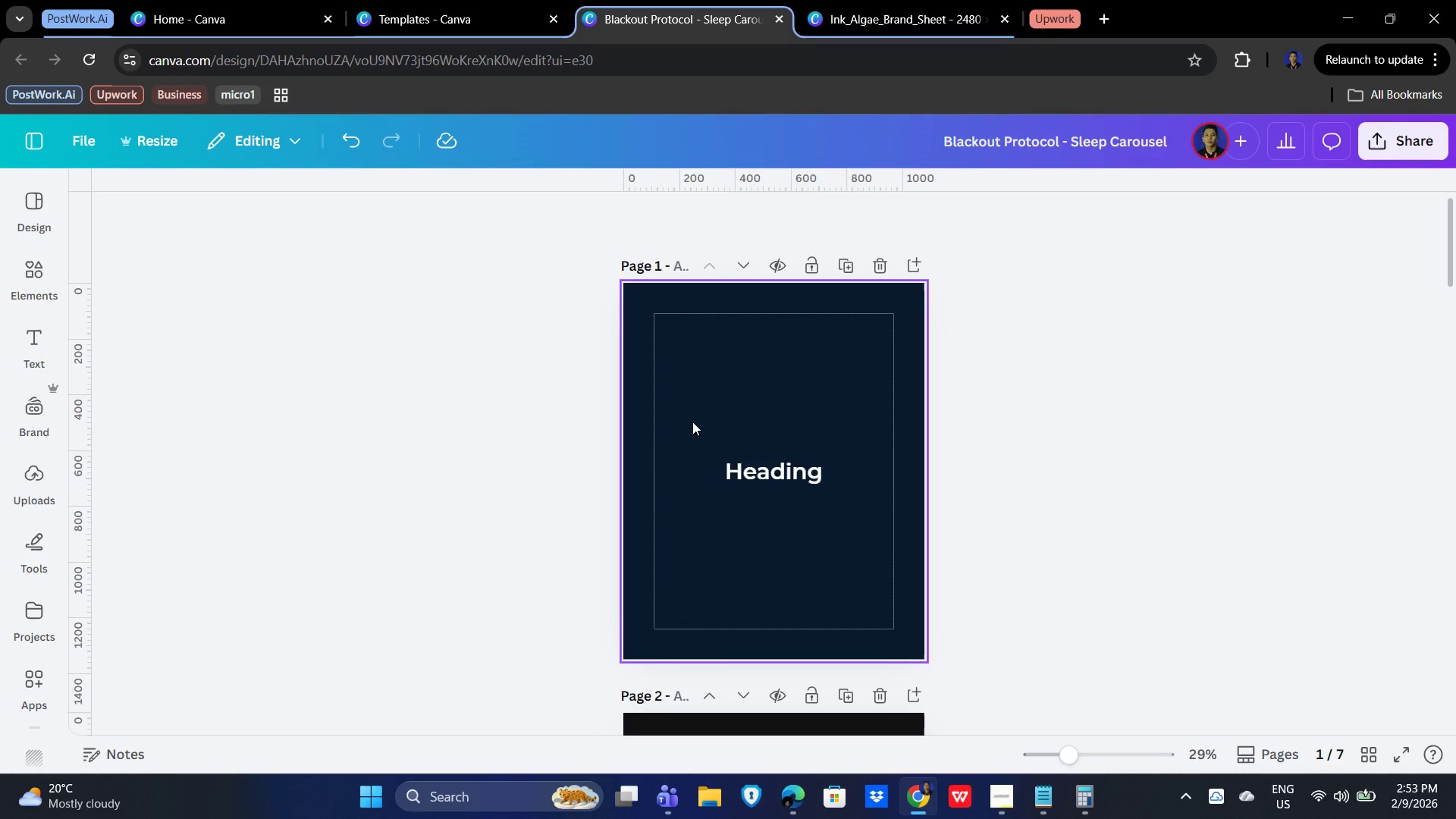 
left_click([752, 351])
 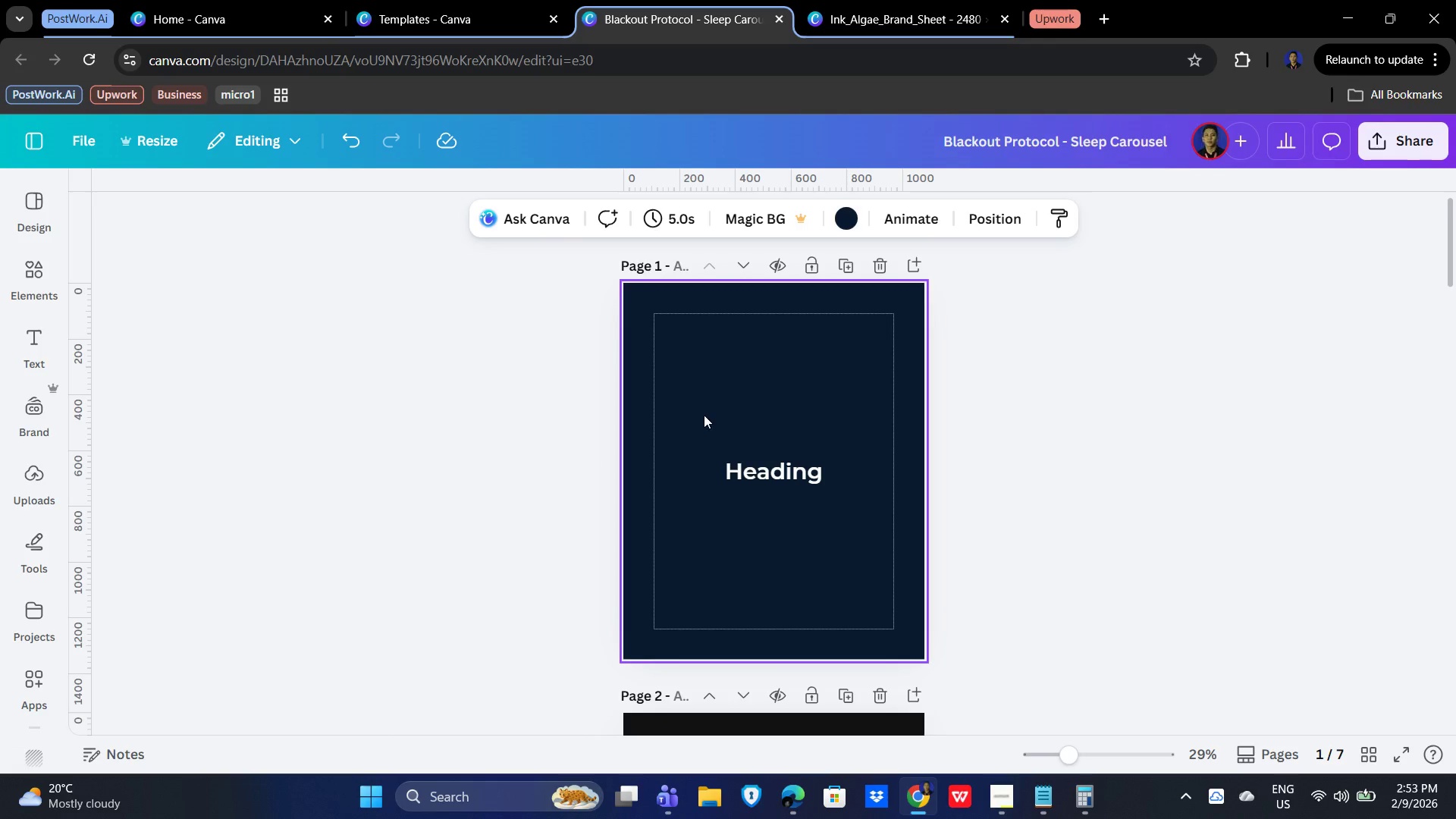 
right_click([708, 393])
 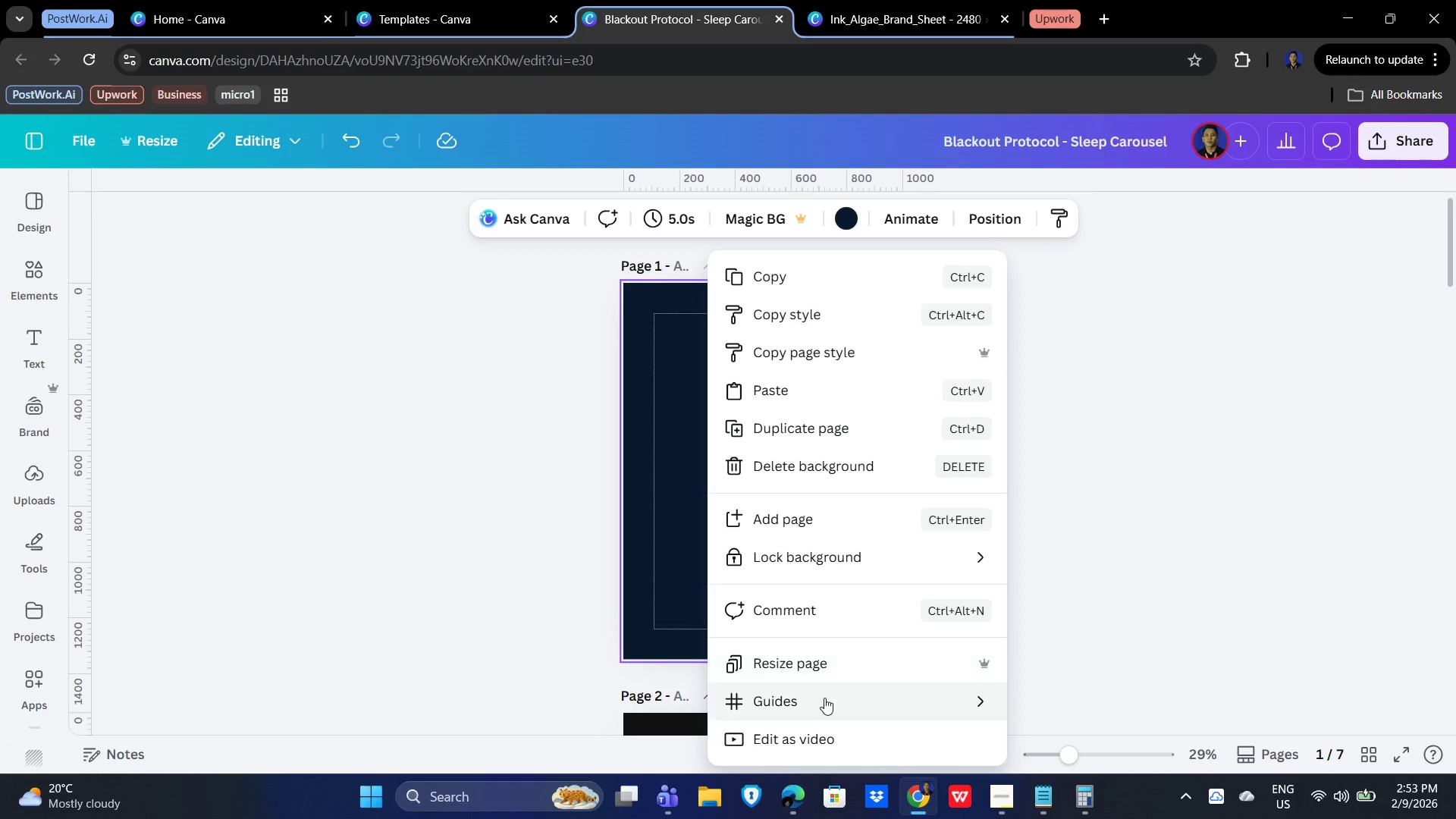 
left_click([824, 695])
 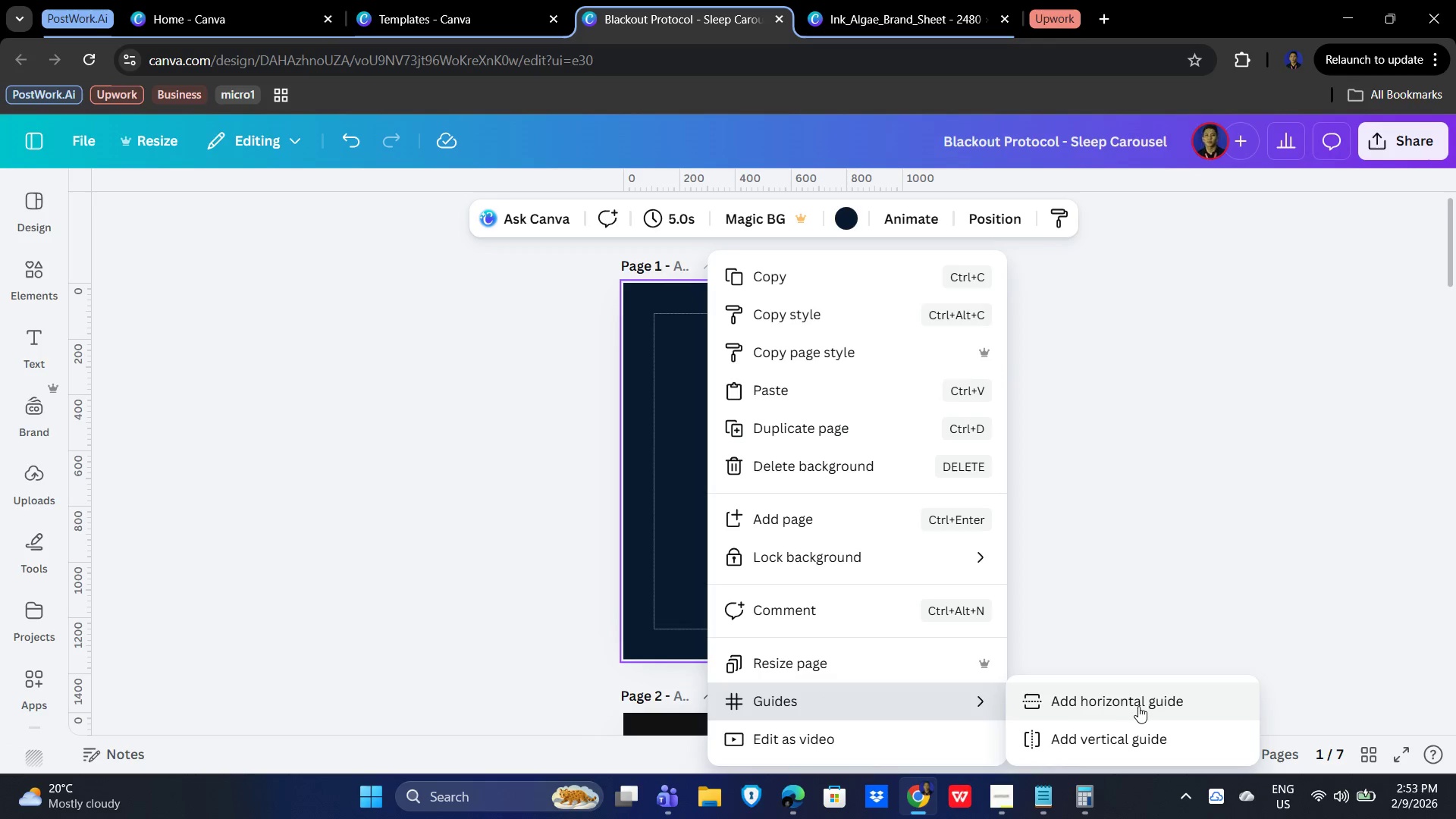 
left_click([1139, 705])
 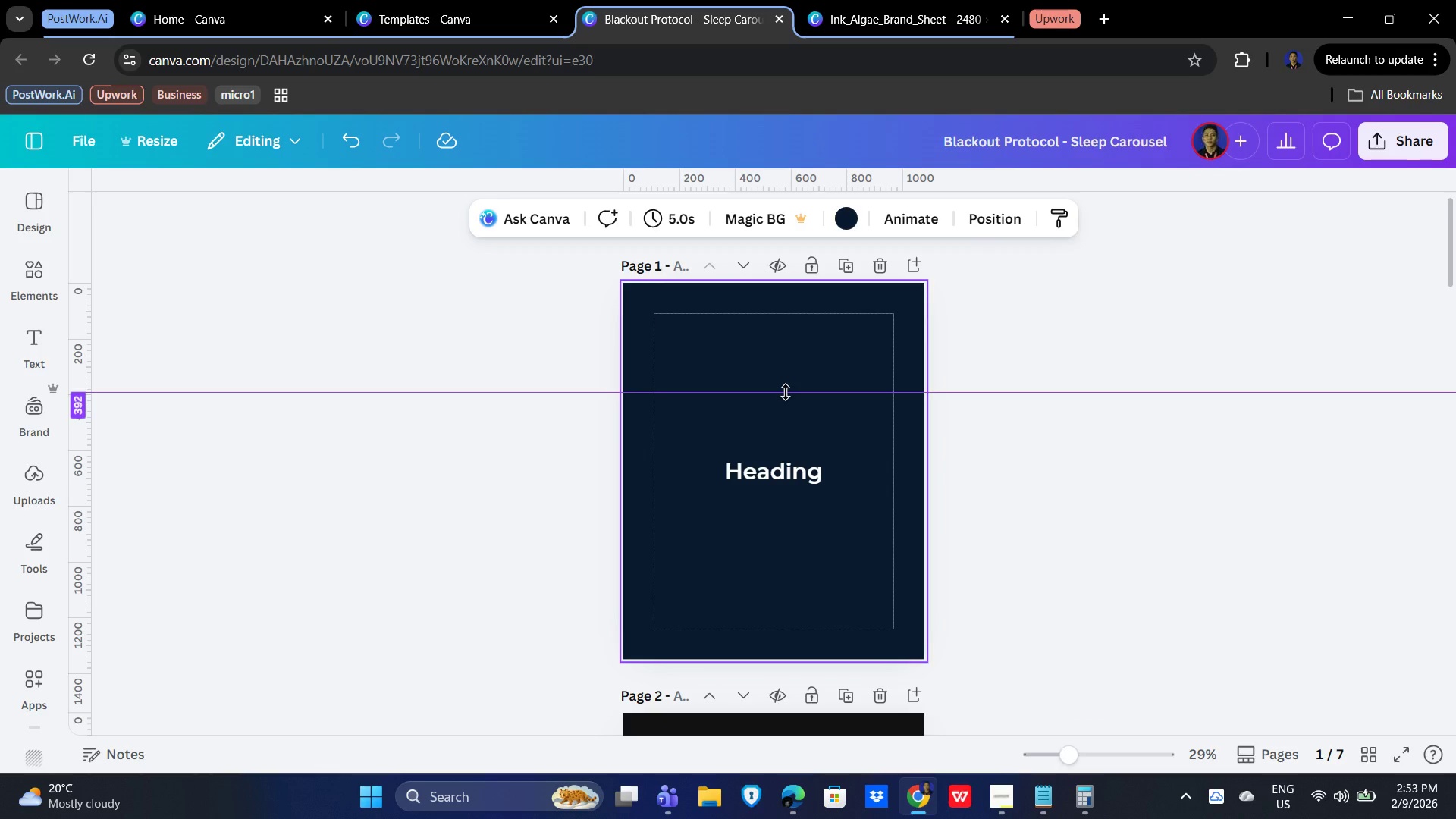 
left_click_drag(start_coordinate=[786, 392], to_coordinate=[781, 306])
 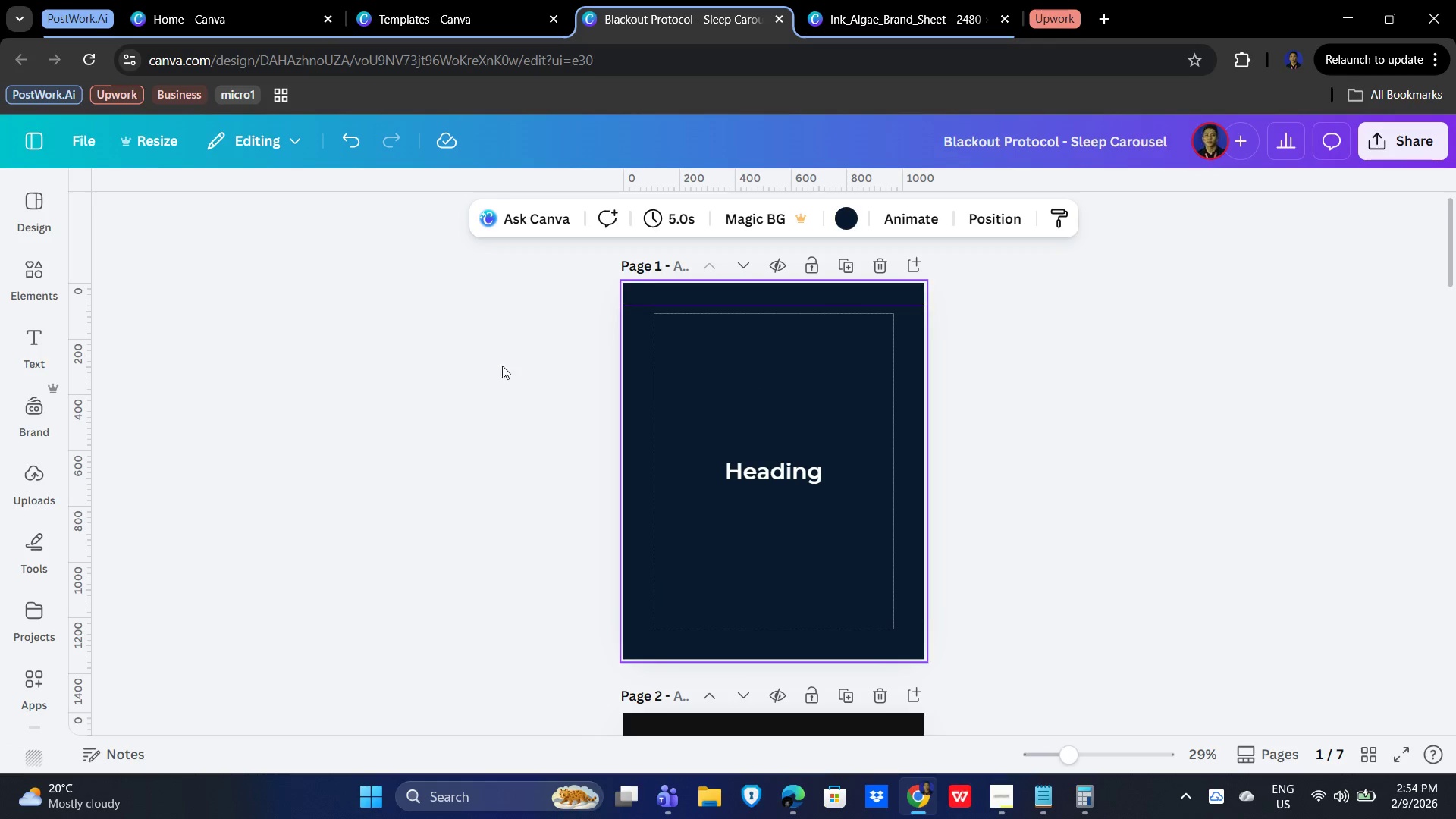 
key(Control+ControlLeft)
 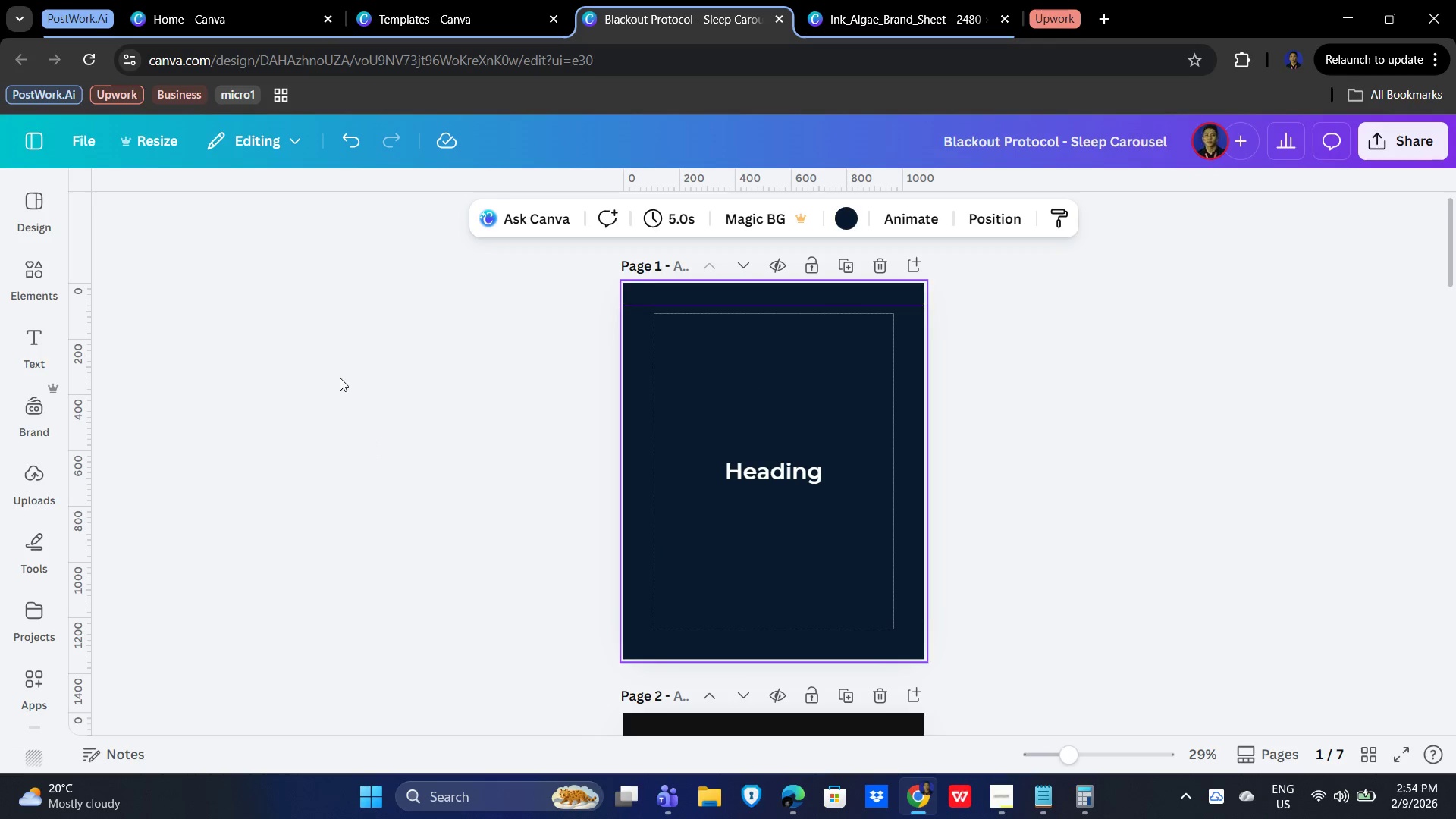 
left_click_drag(start_coordinate=[340, 378], to_coordinate=[347, 378])
 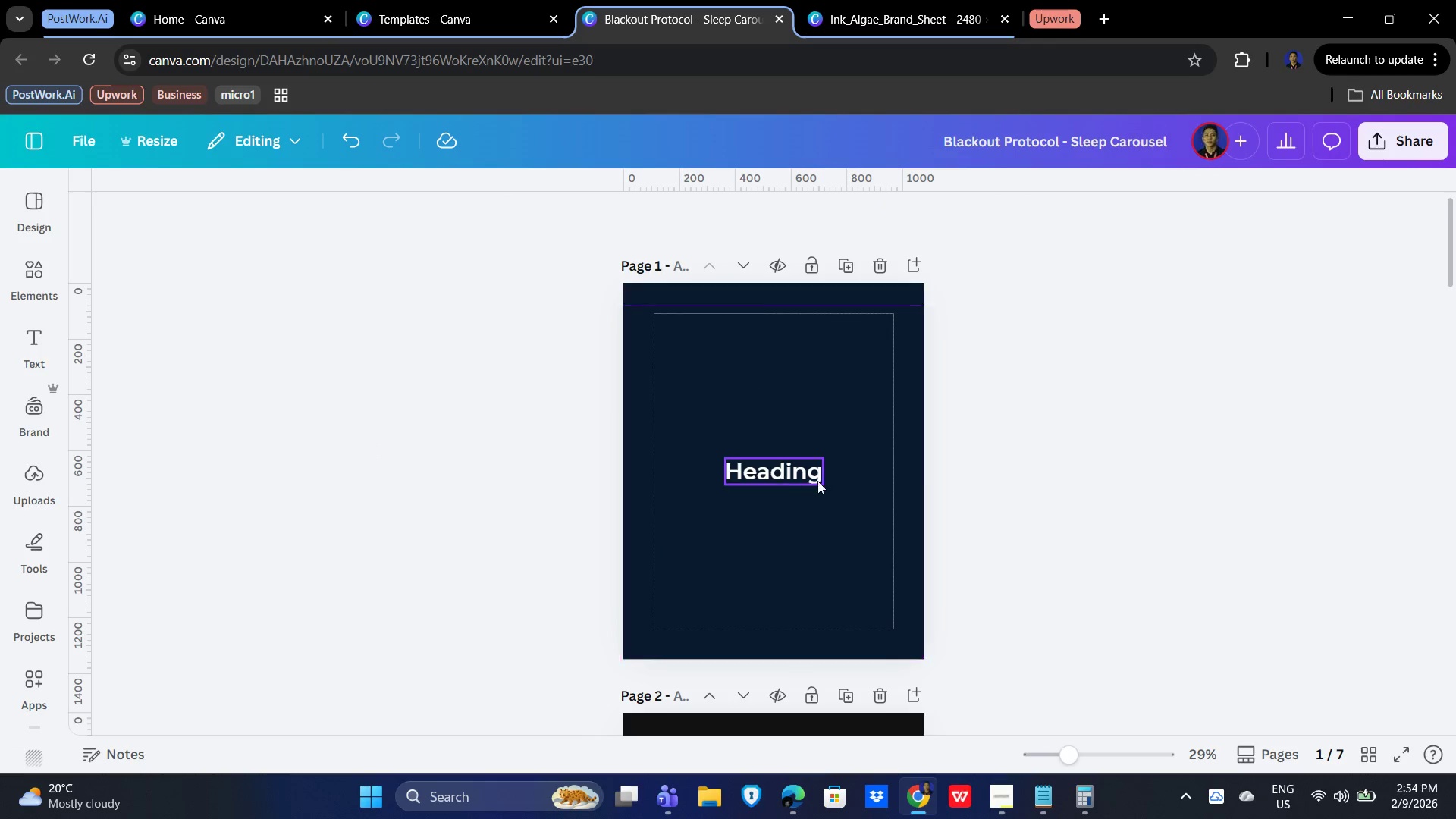 
hold_key(key=ControlLeft, duration=0.45)
scroll: coordinate [758, 452], scroll_direction: up, amount: 10.0
 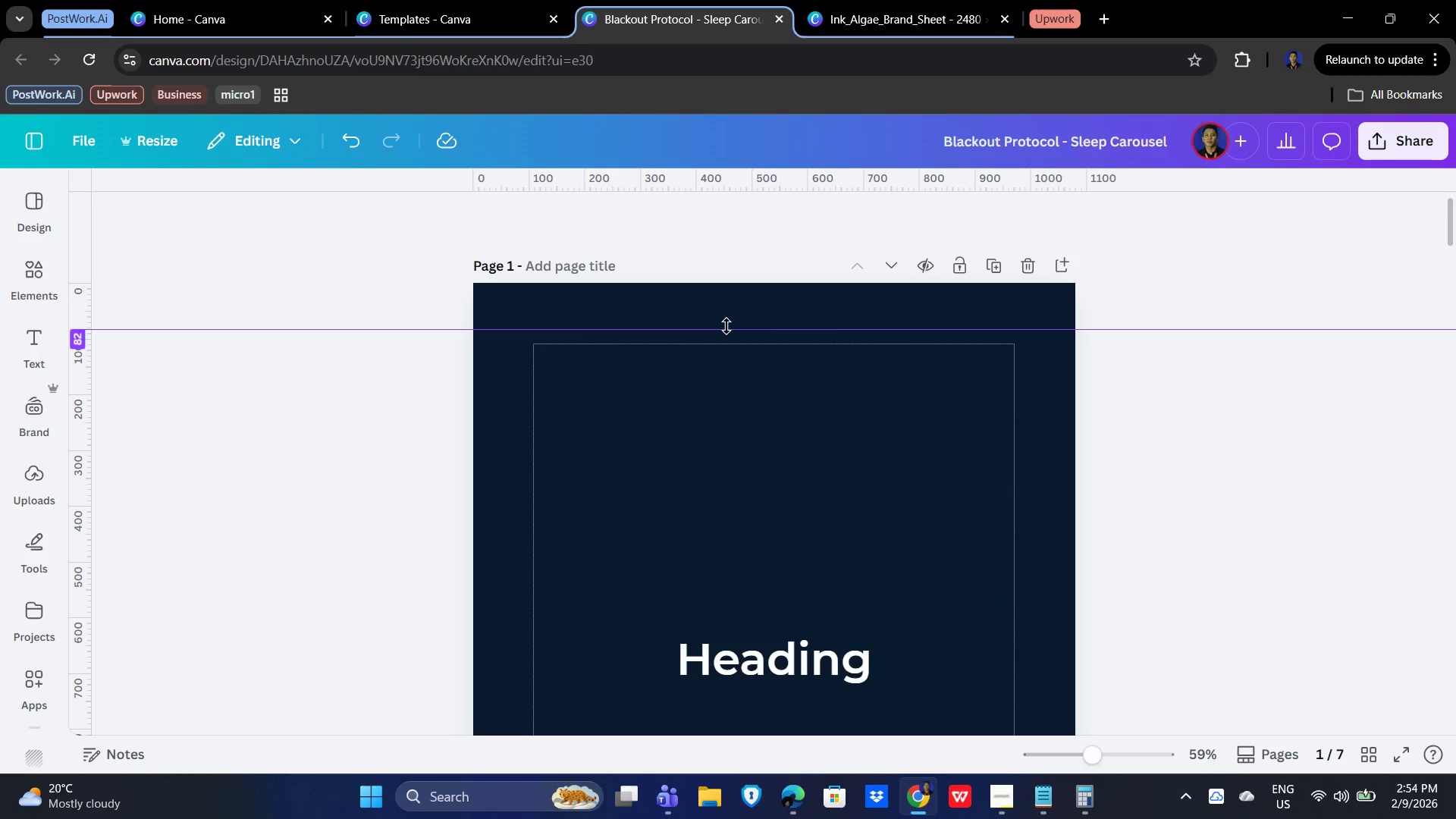 
left_click_drag(start_coordinate=[726, 326], to_coordinate=[723, 324])
 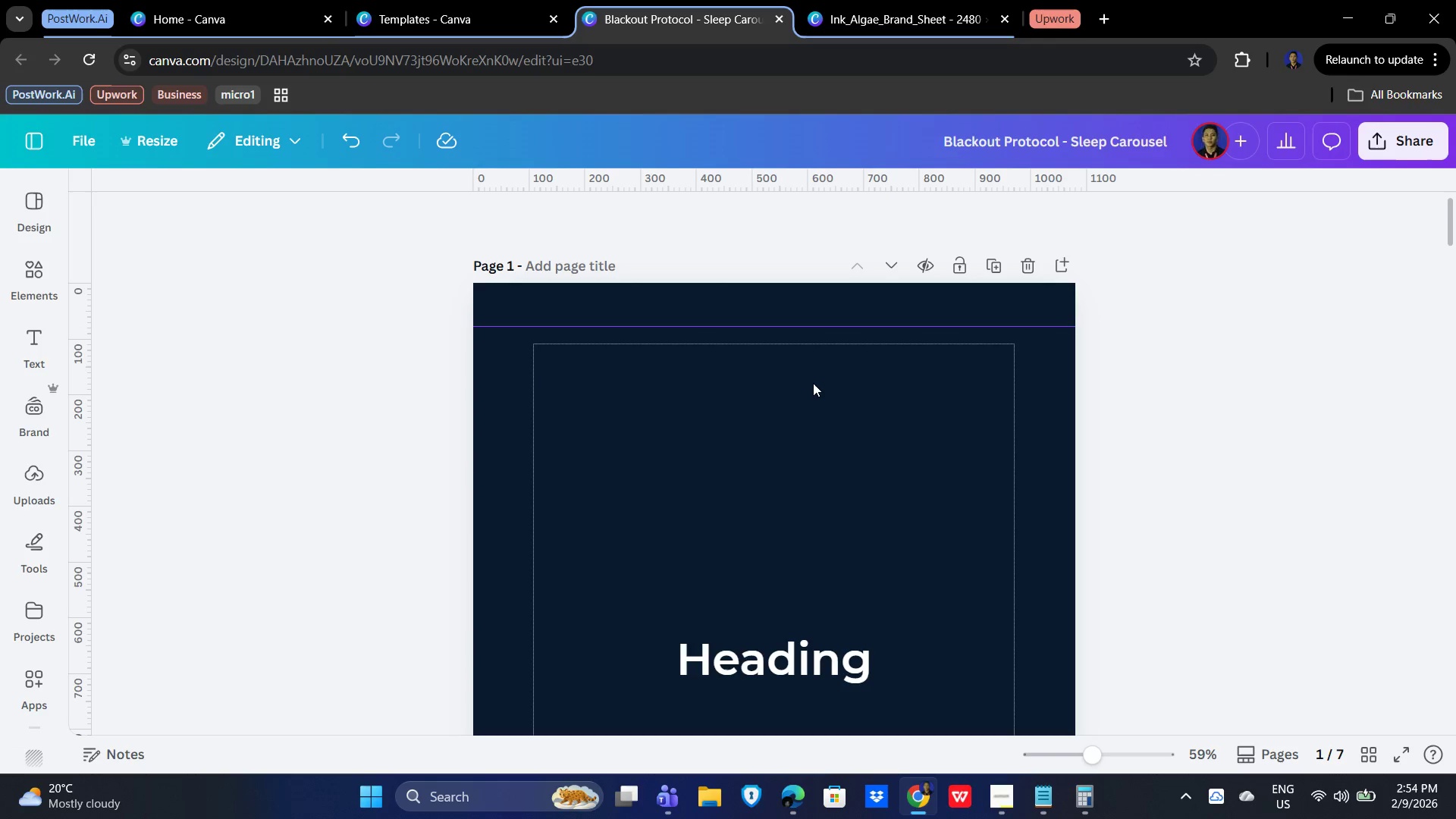 
hold_key(key=ControlLeft, duration=0.39)
scroll: coordinate [806, 384], scroll_direction: up, amount: 1.0
 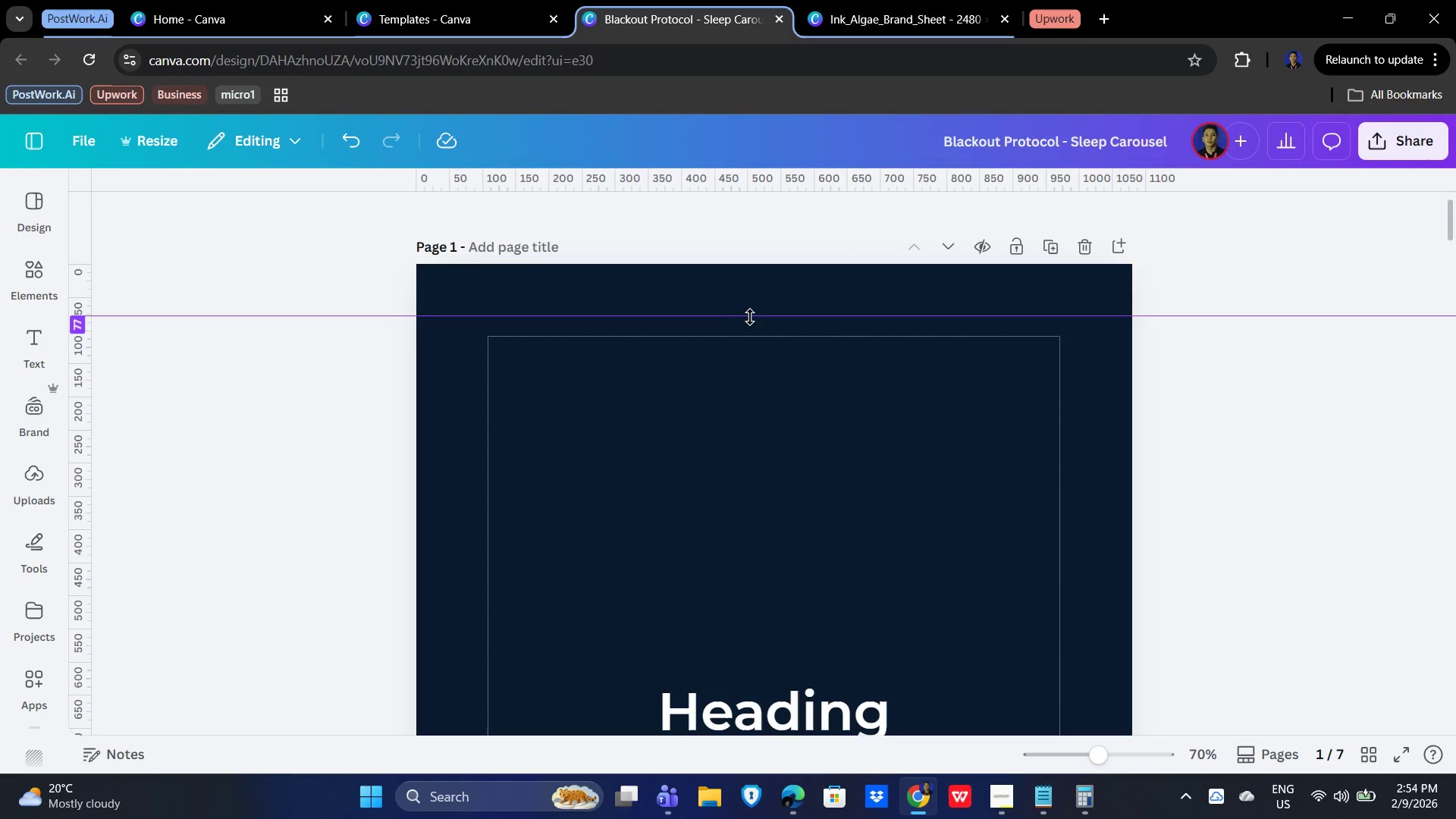 
left_click_drag(start_coordinate=[750, 314], to_coordinate=[739, 316])
 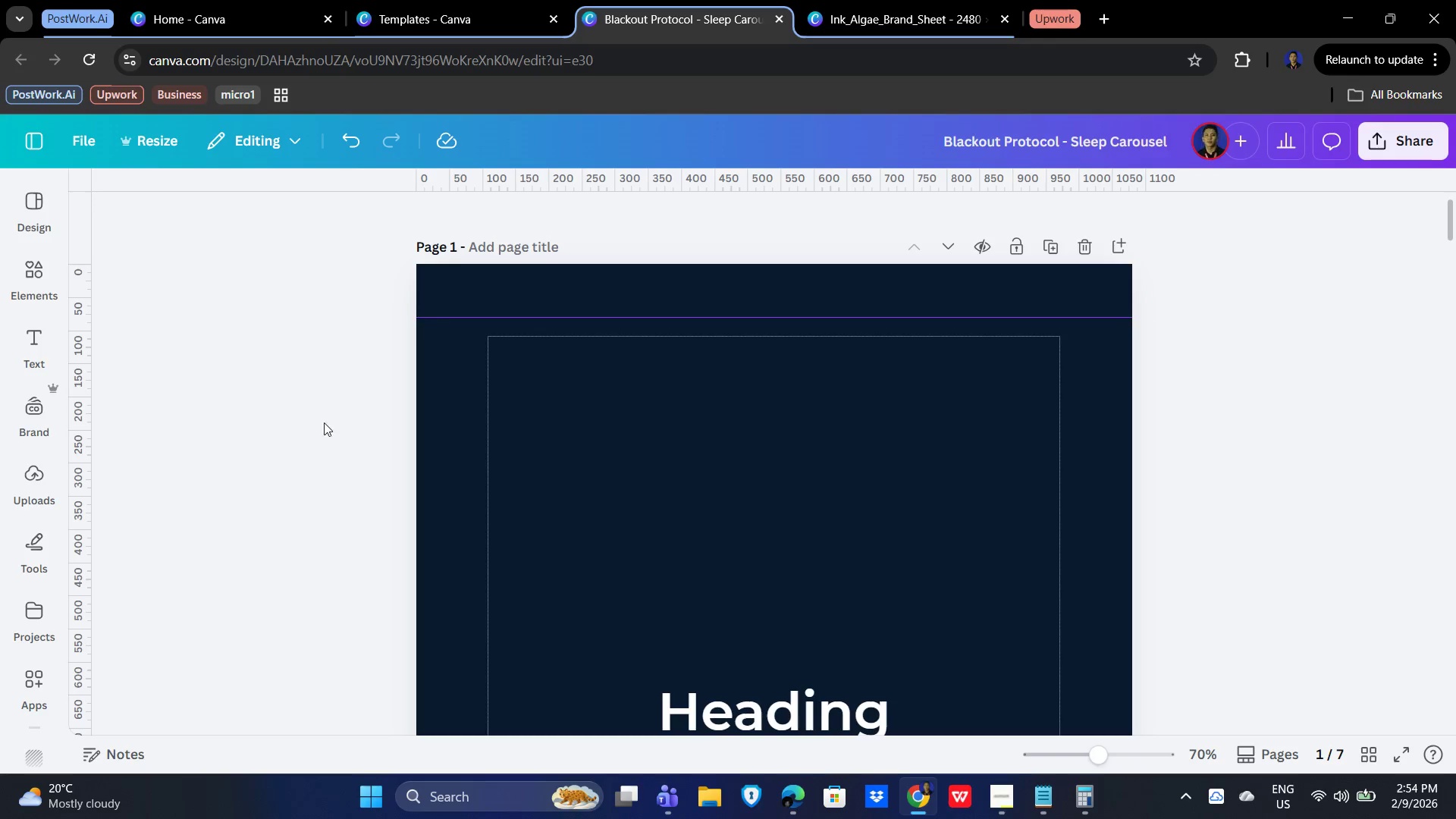 
left_click([315, 423])
 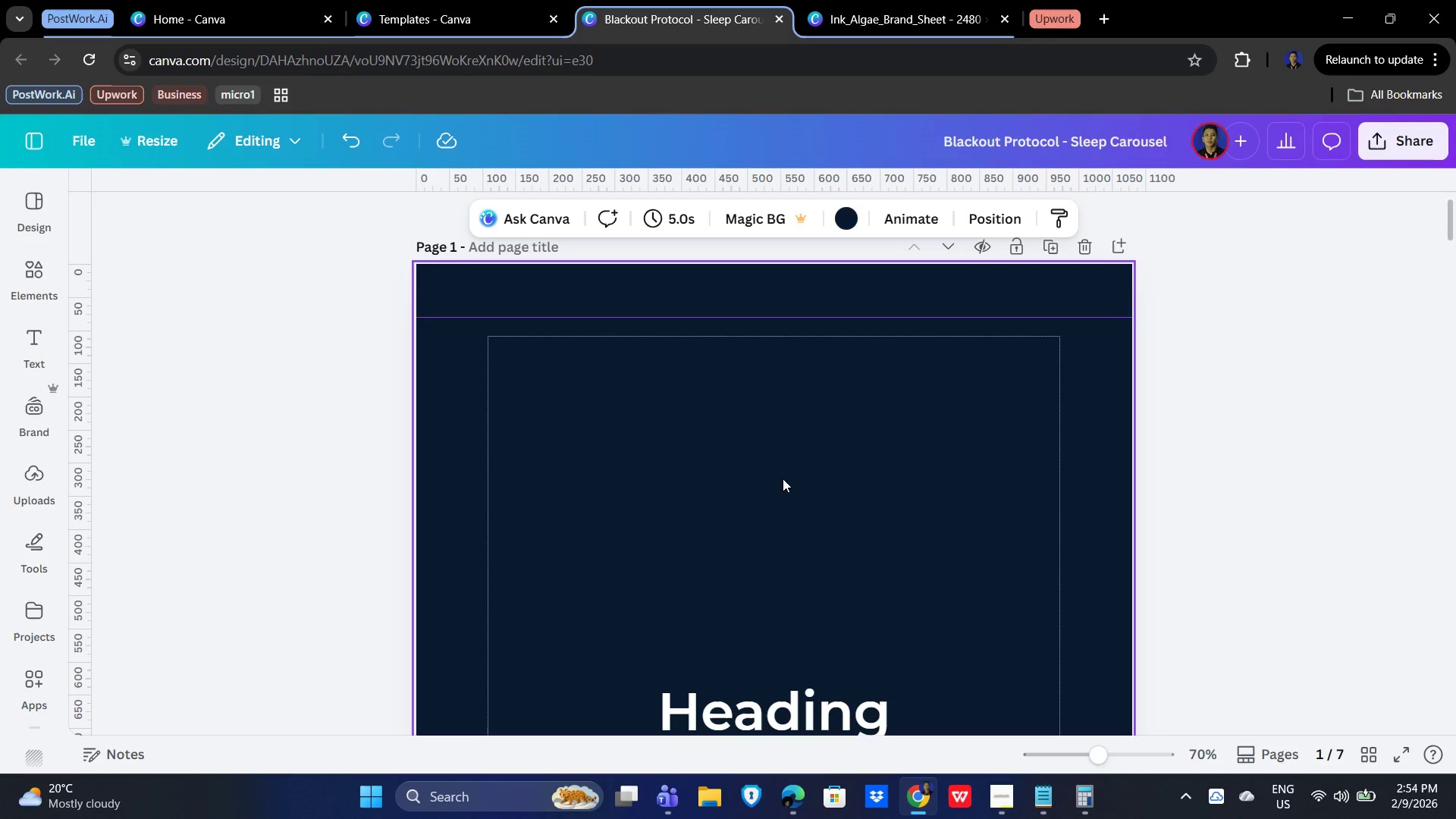 
right_click([767, 460])
 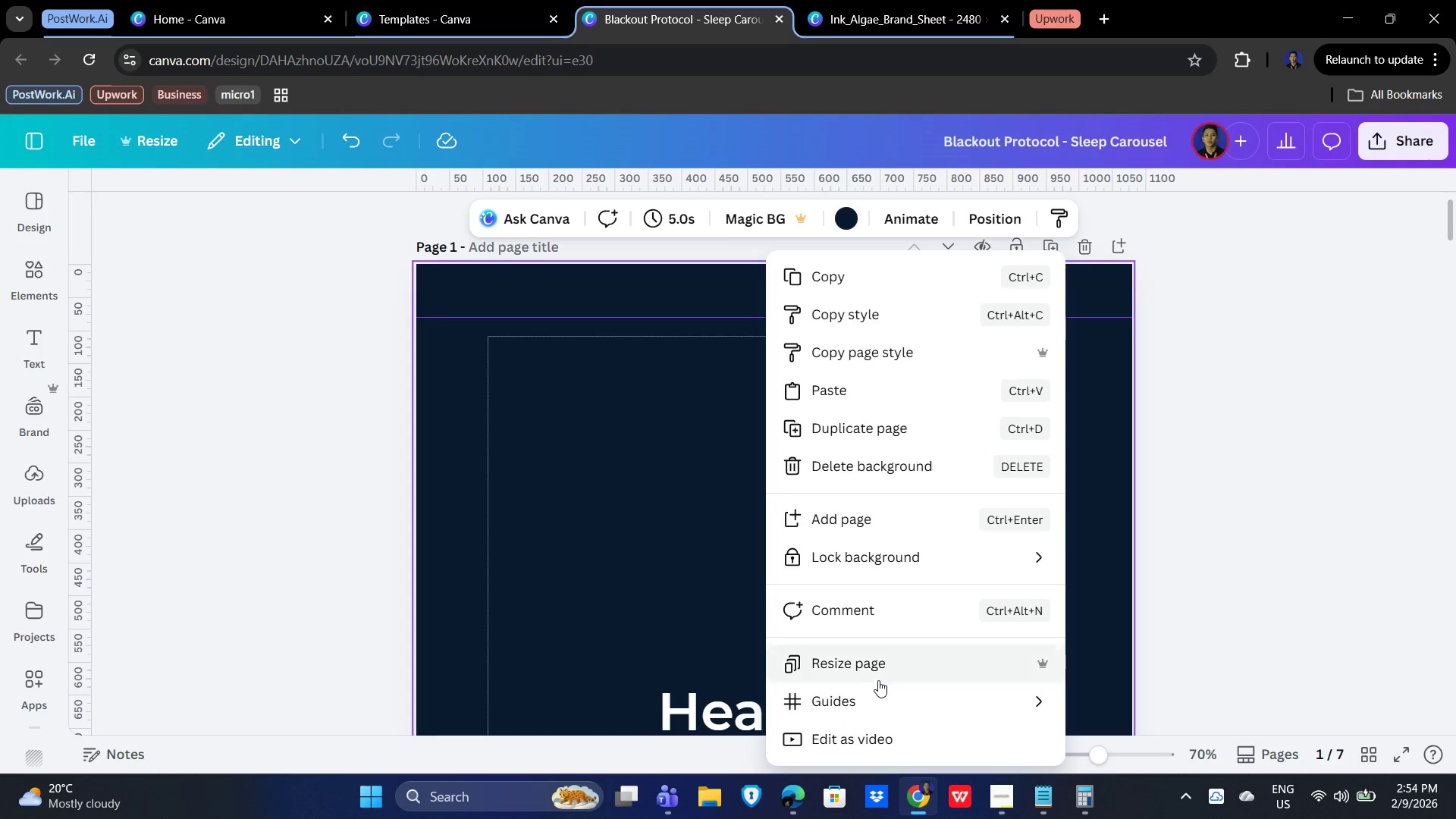 
wait(6.31)
 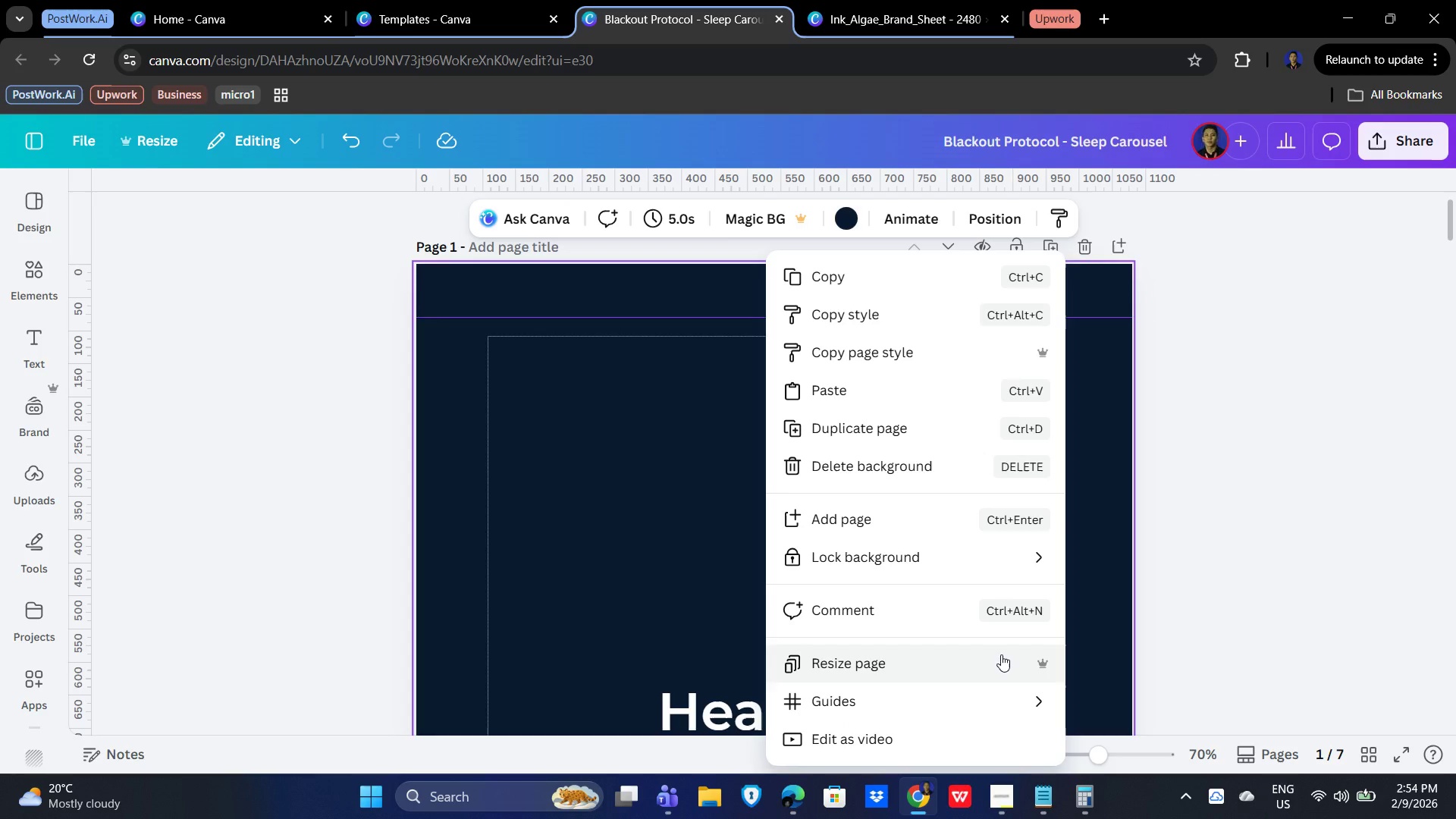 
left_click([871, 704])
 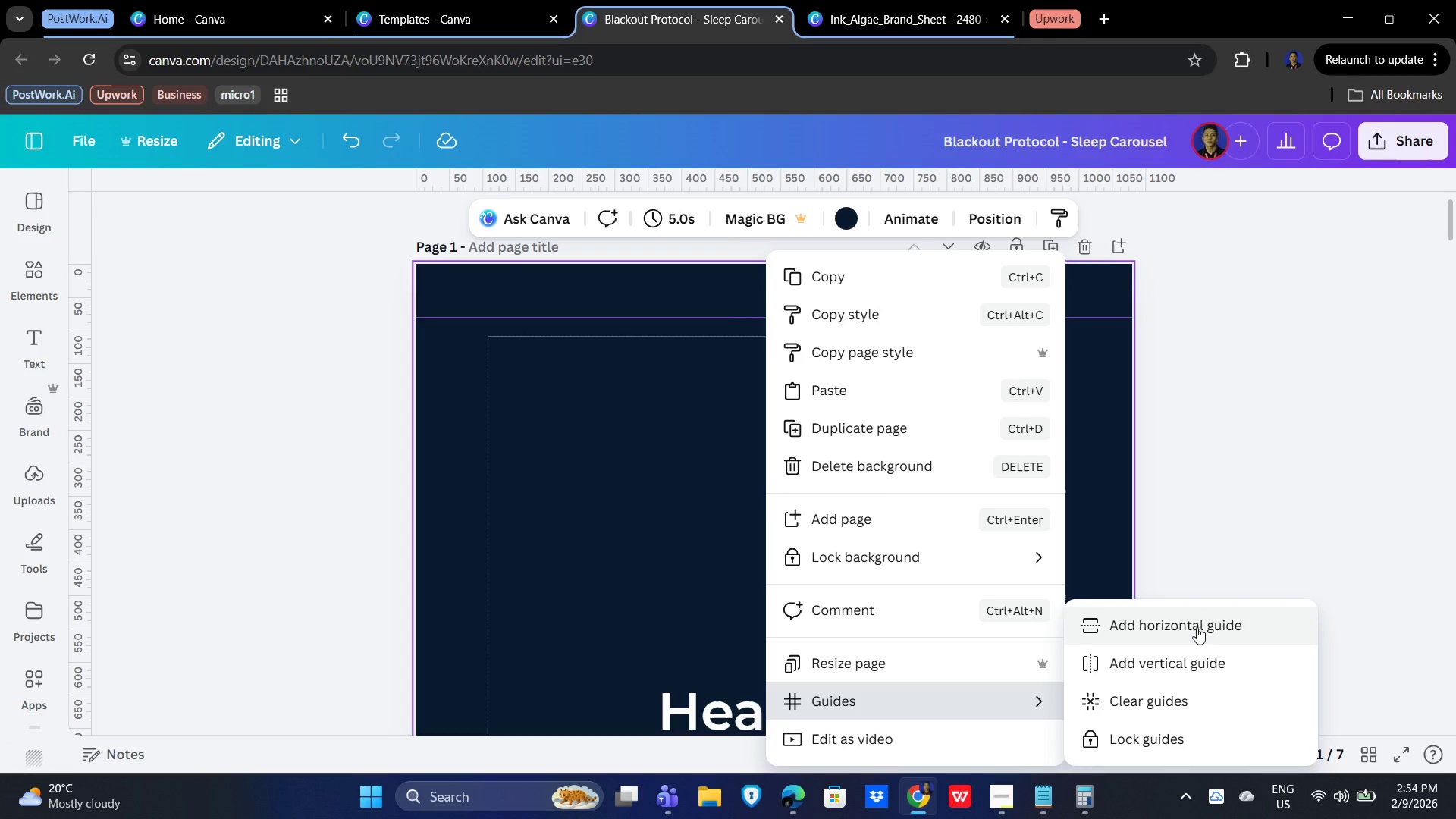 
left_click([1197, 627])
 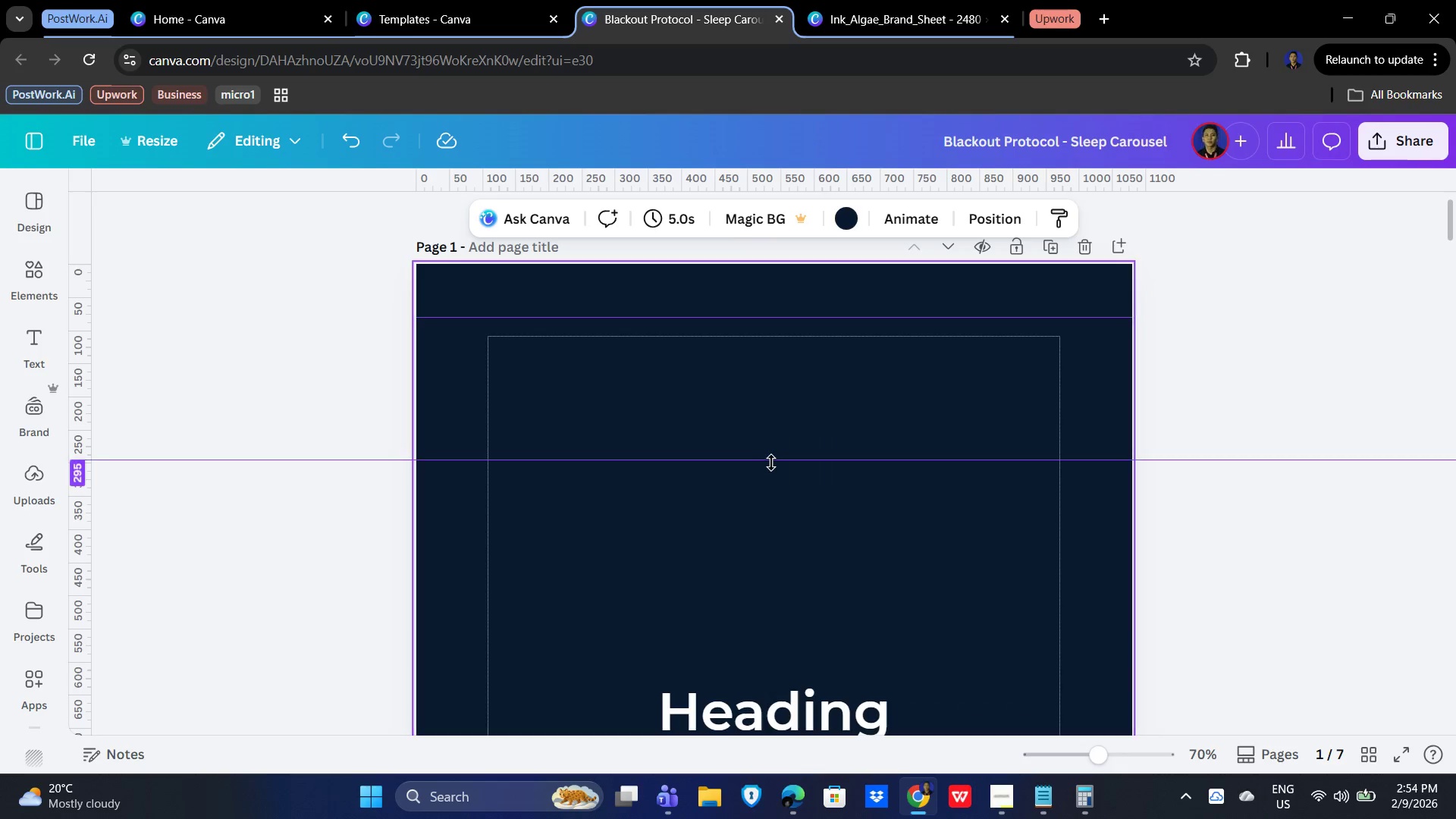 
left_click_drag(start_coordinate=[772, 463], to_coordinate=[703, 695])
 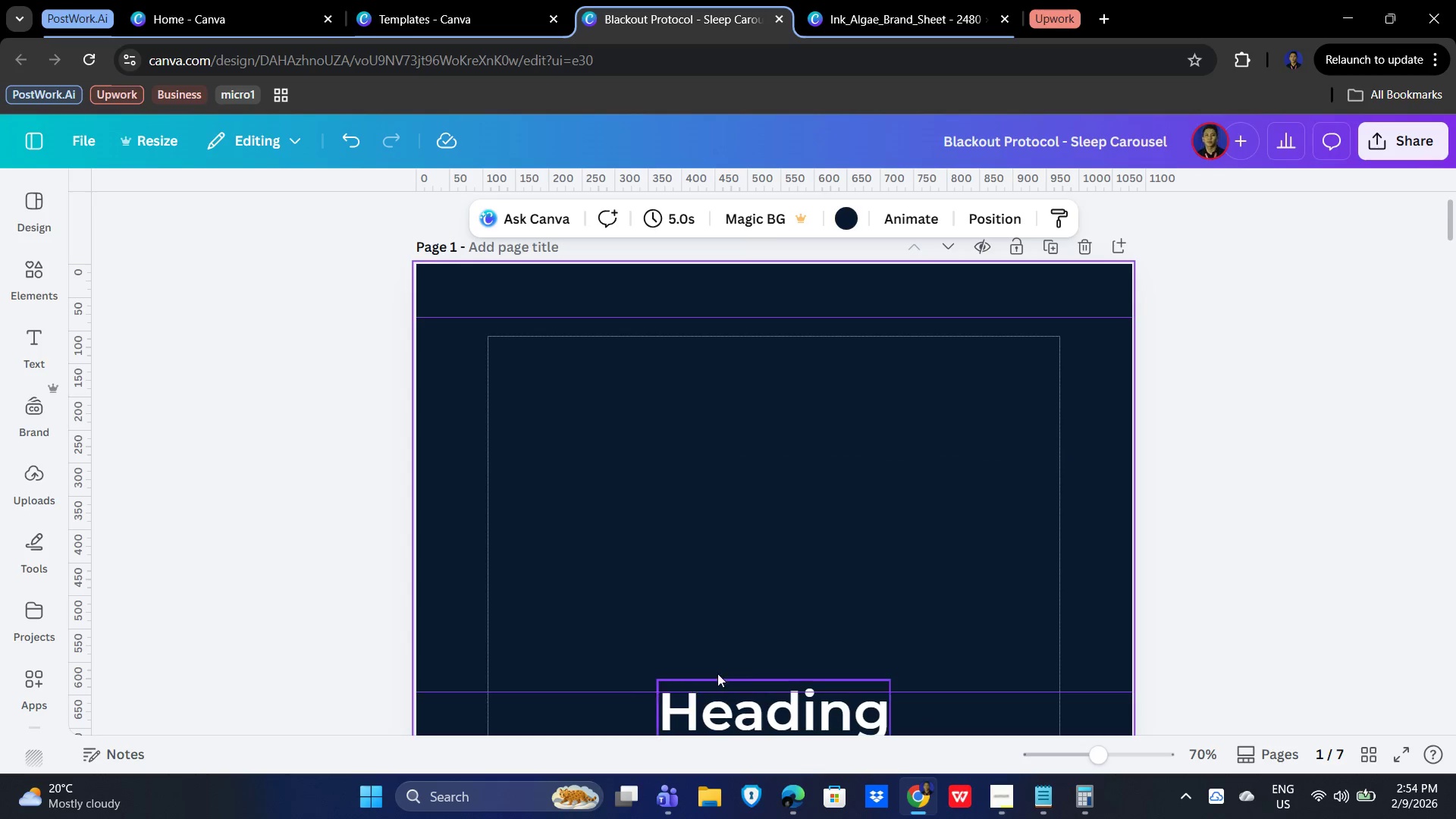 
scroll: coordinate [732, 668], scroll_direction: down, amount: 4.0
 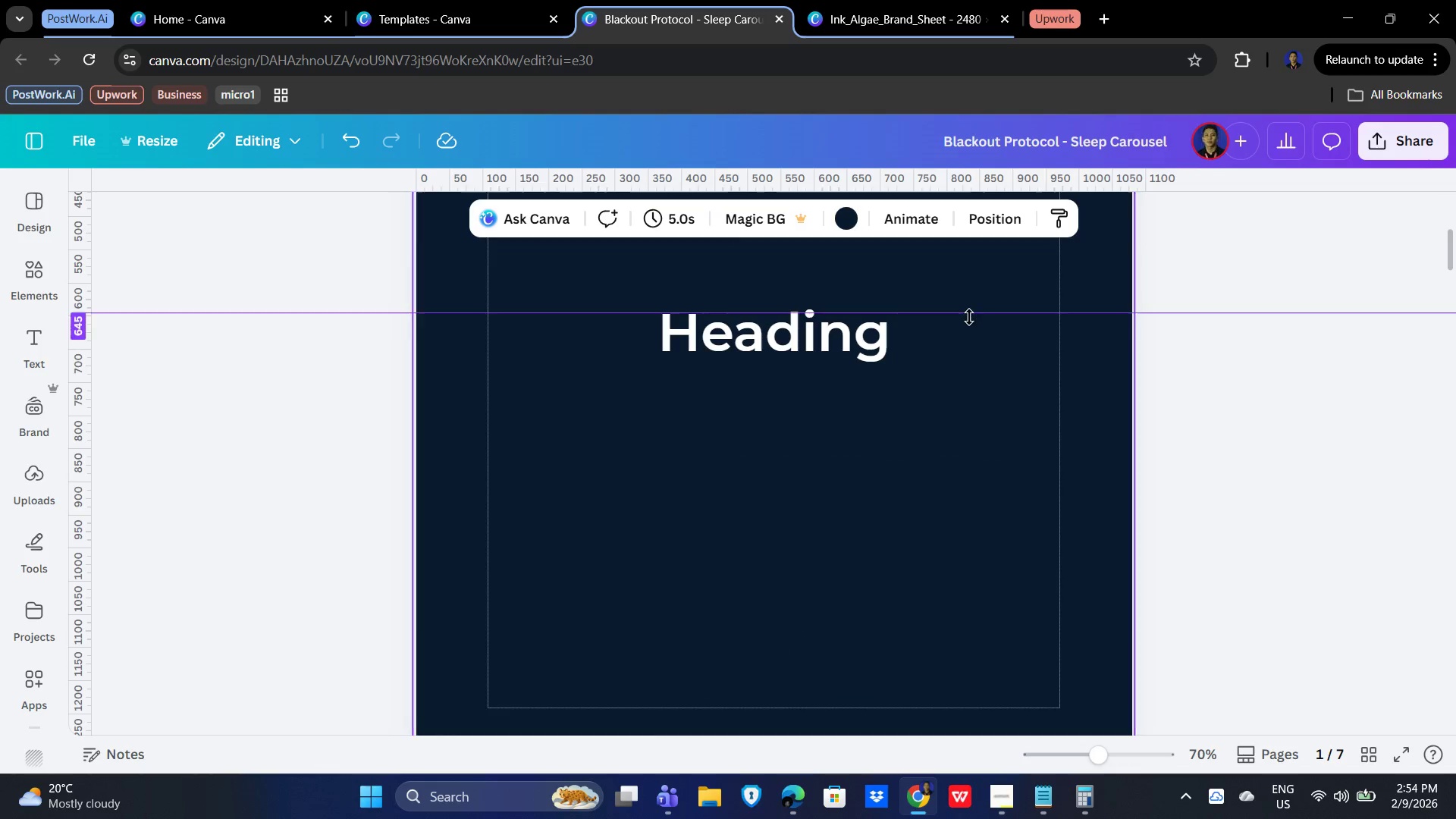 
left_click_drag(start_coordinate=[969, 313], to_coordinate=[948, 645])
 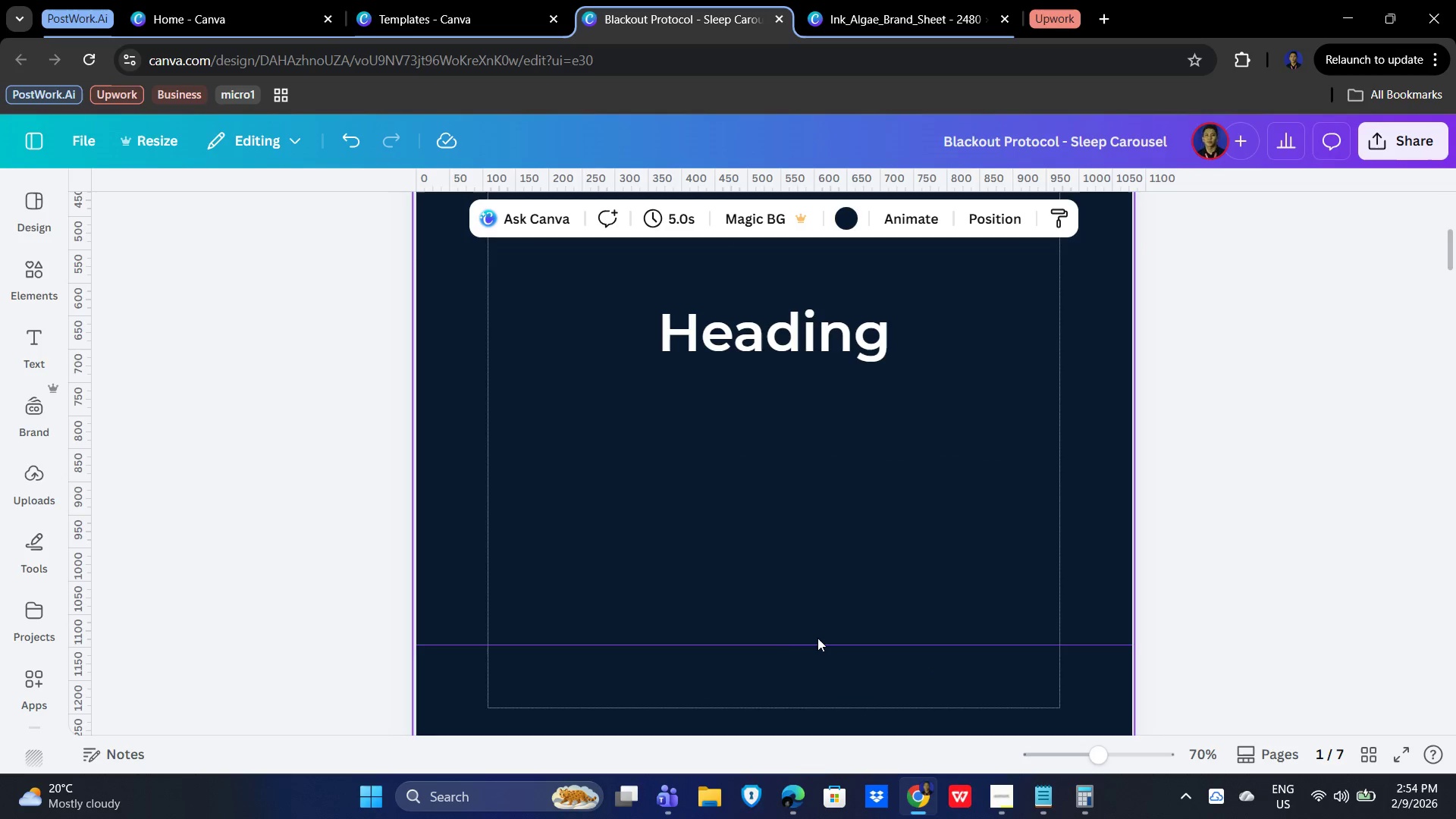 
scroll: coordinate [566, 632], scroll_direction: down, amount: 3.0
 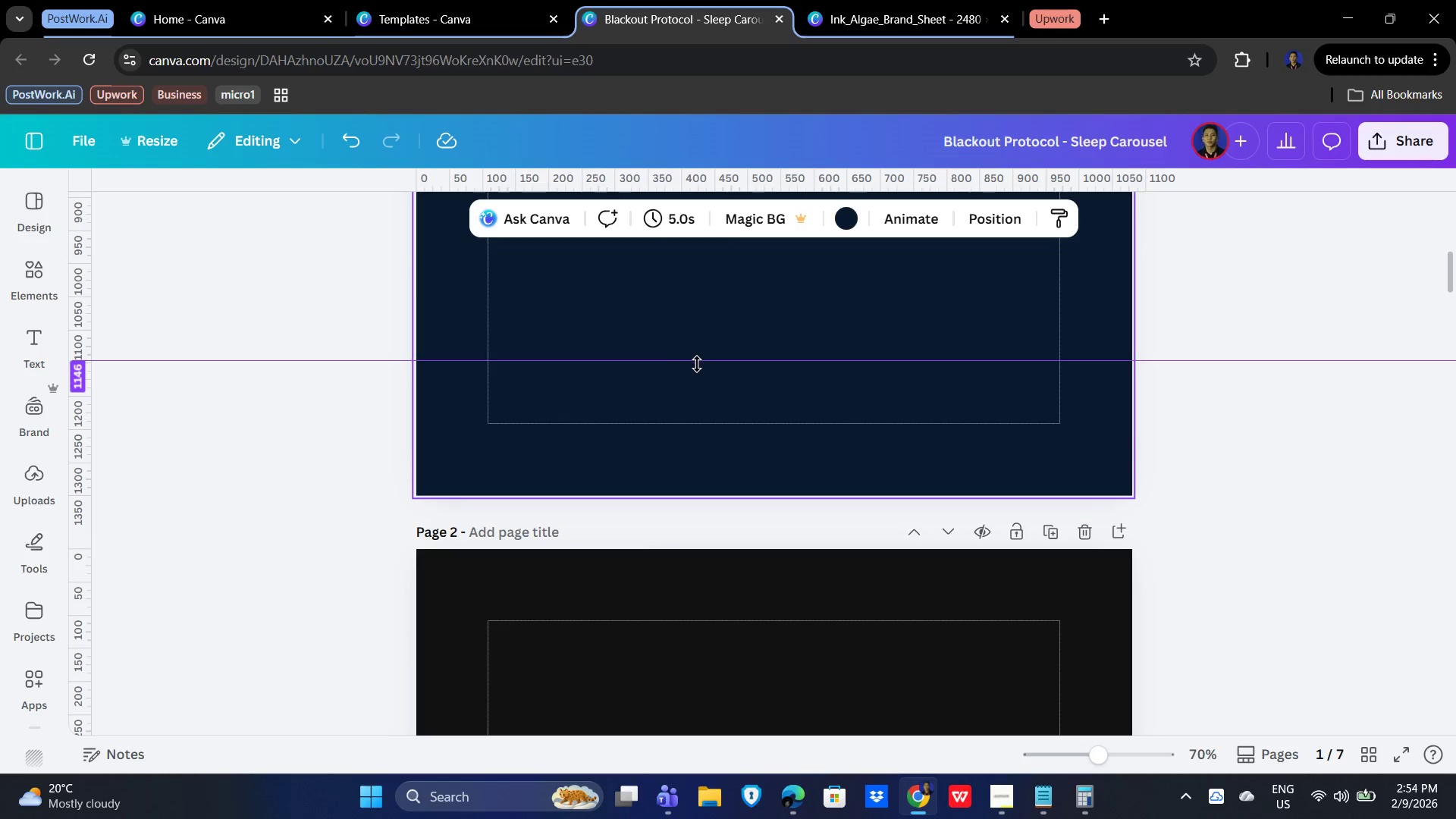 
left_click_drag(start_coordinate=[698, 359], to_coordinate=[685, 457])
 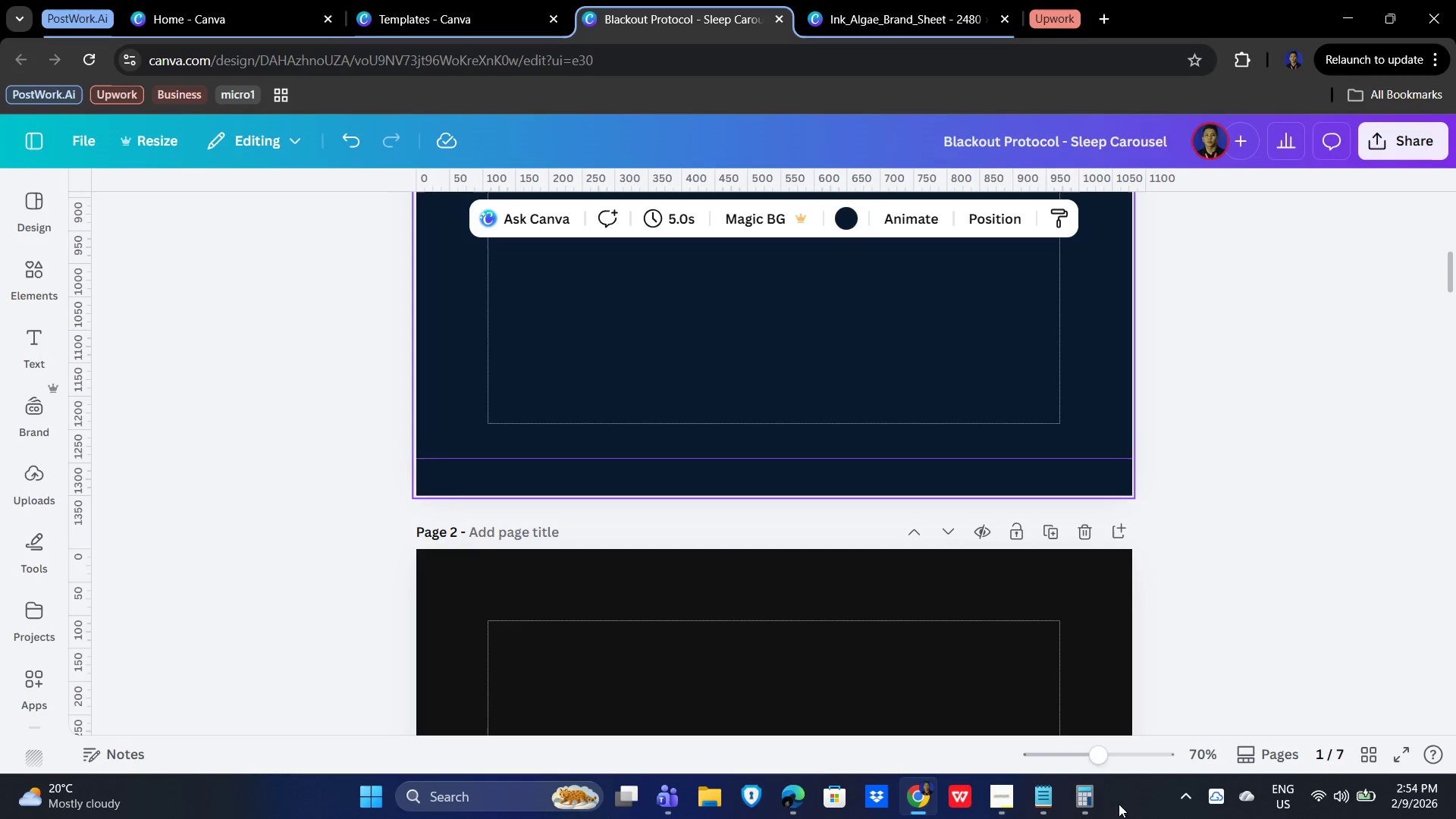 
left_click([1089, 802])
 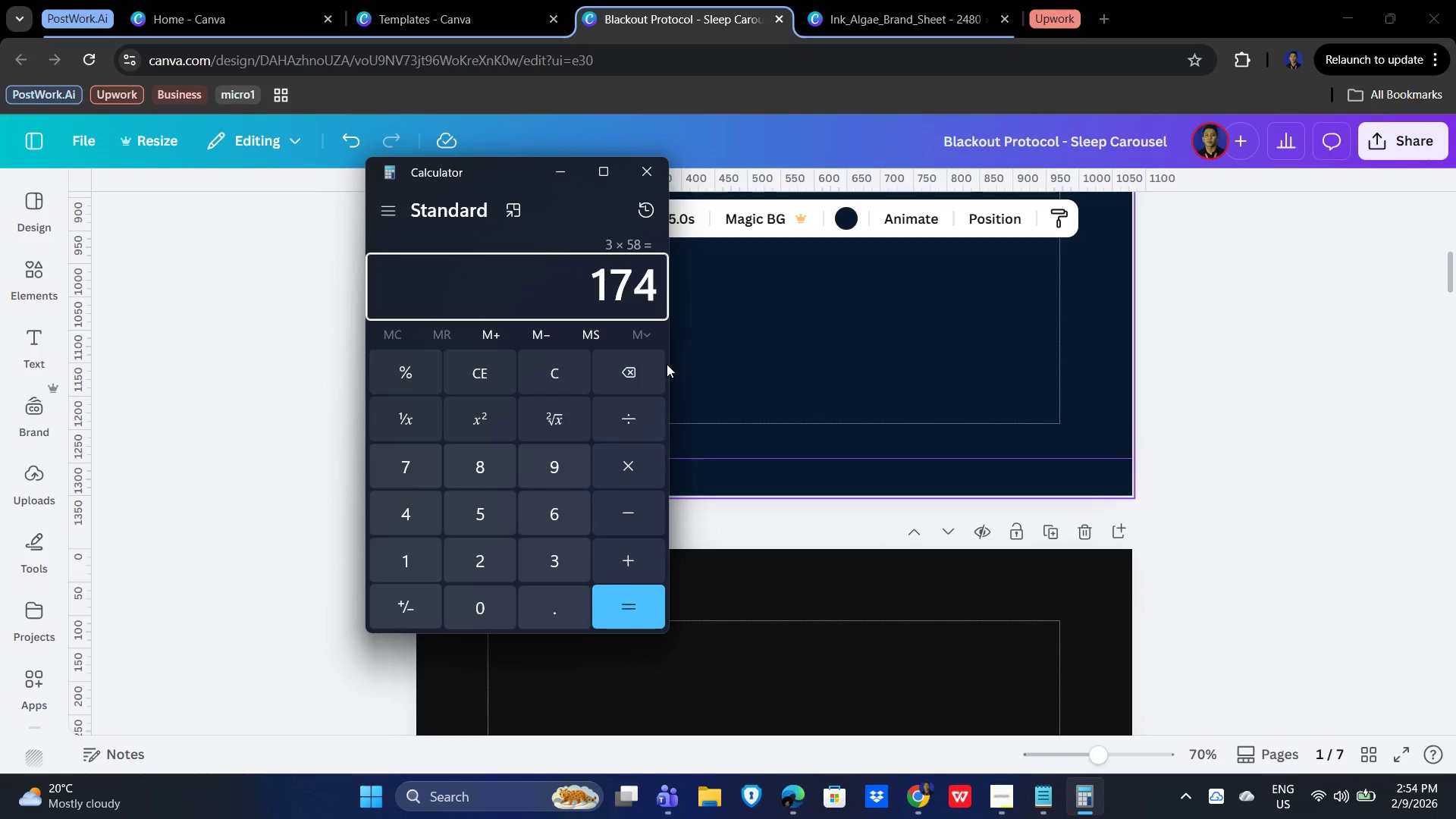 
key(Numpad1)
 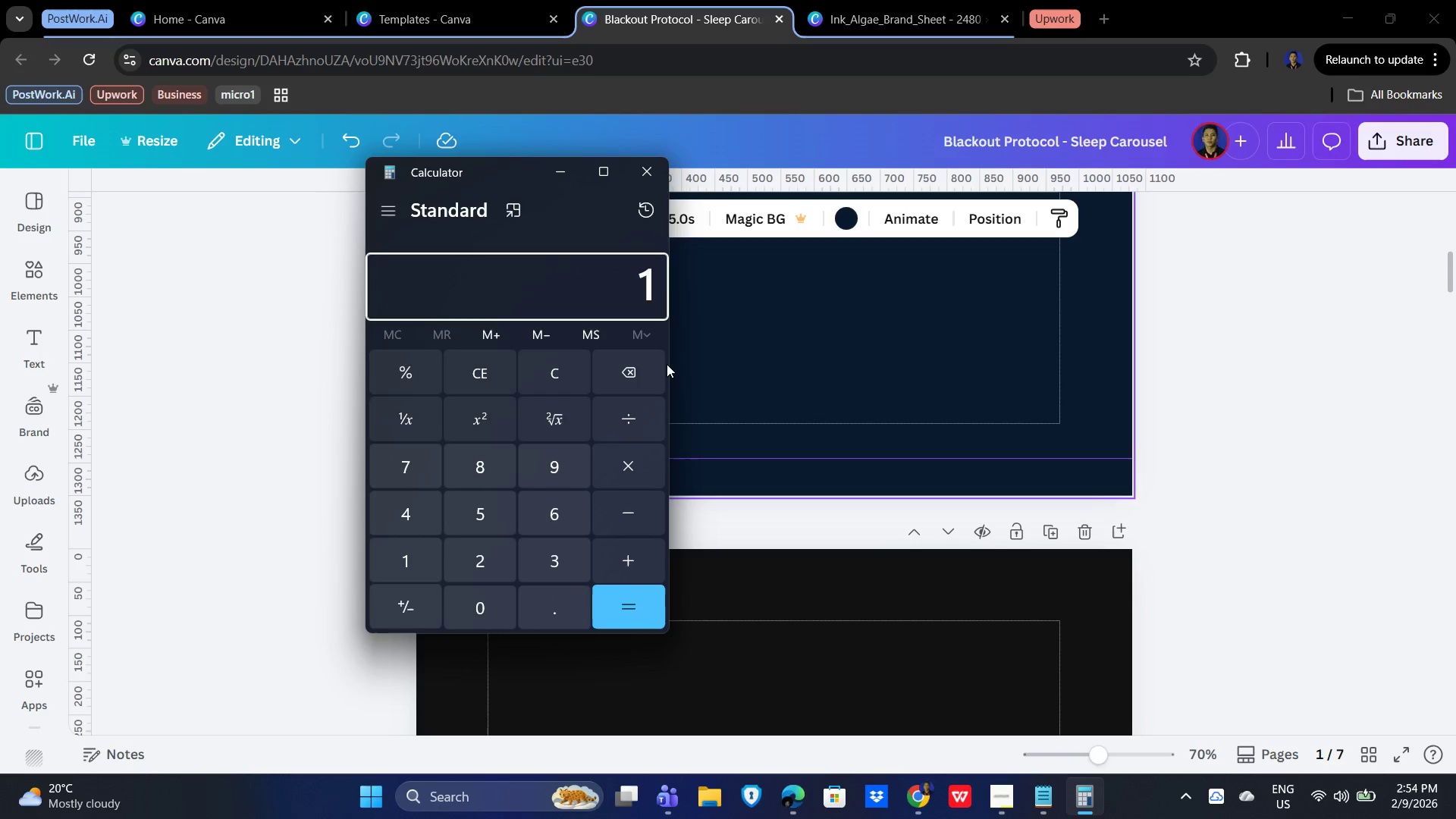 
key(Numpad3)
 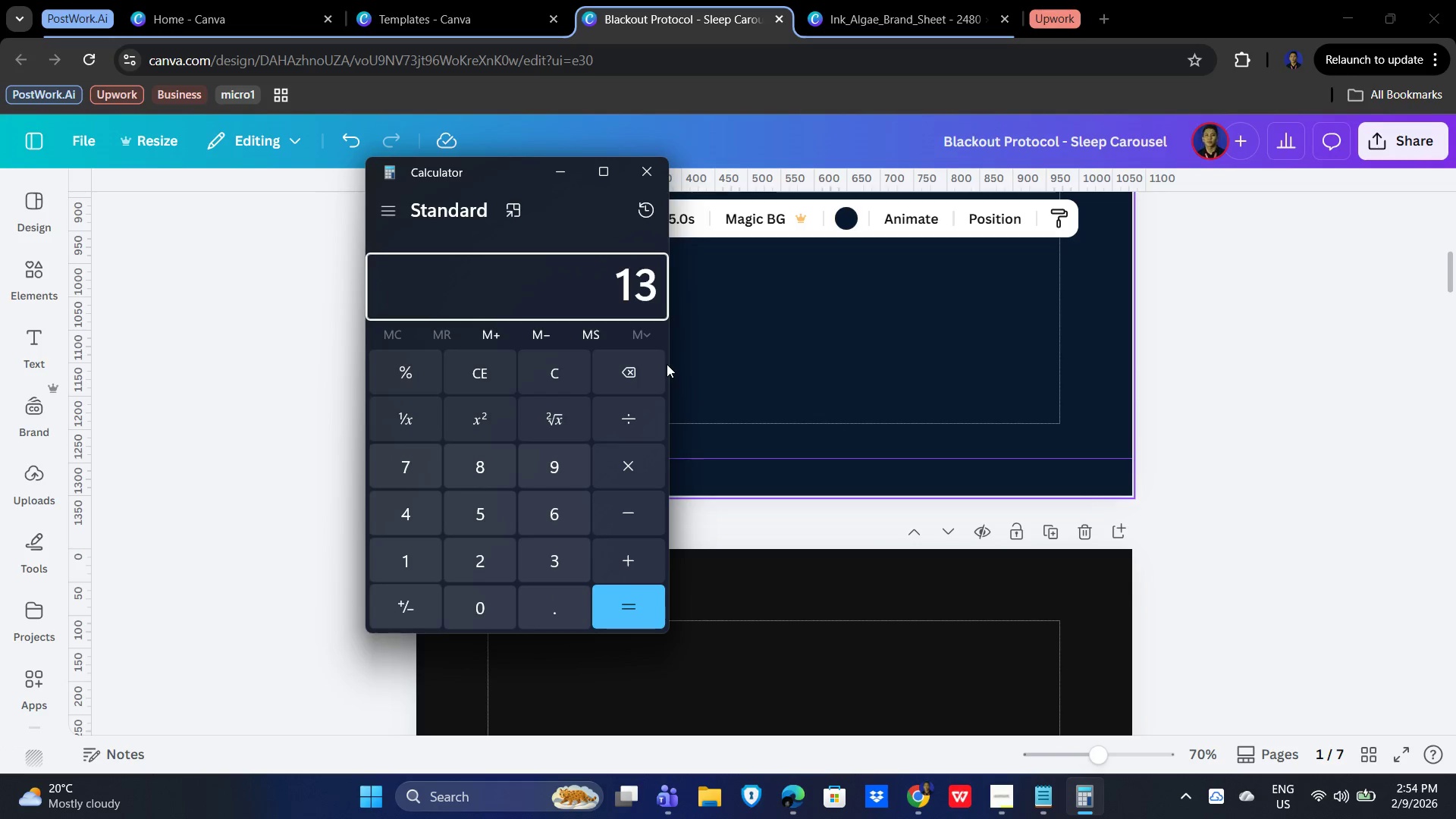 
key(Numpad5)
 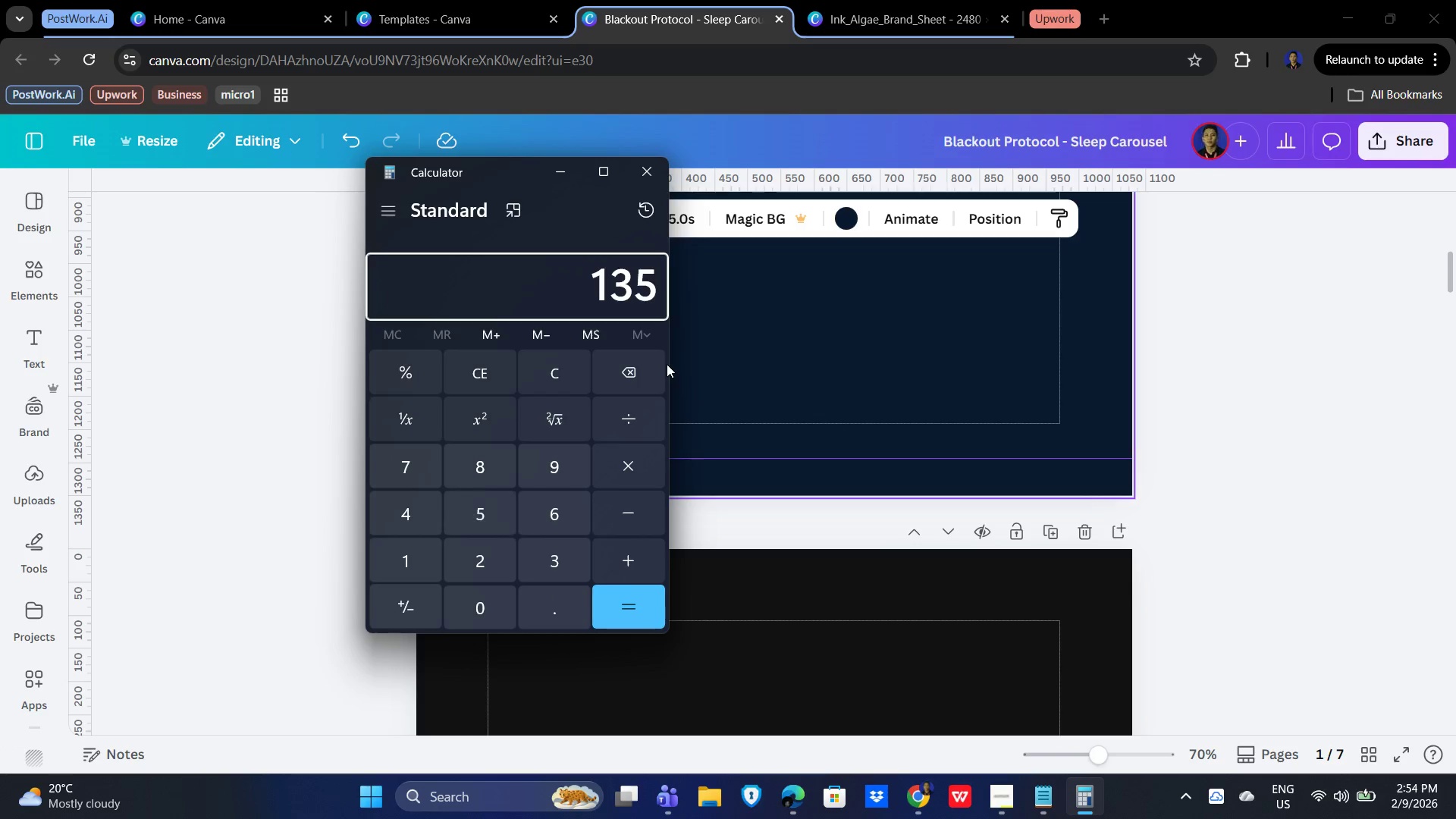 
key(Numpad0)
 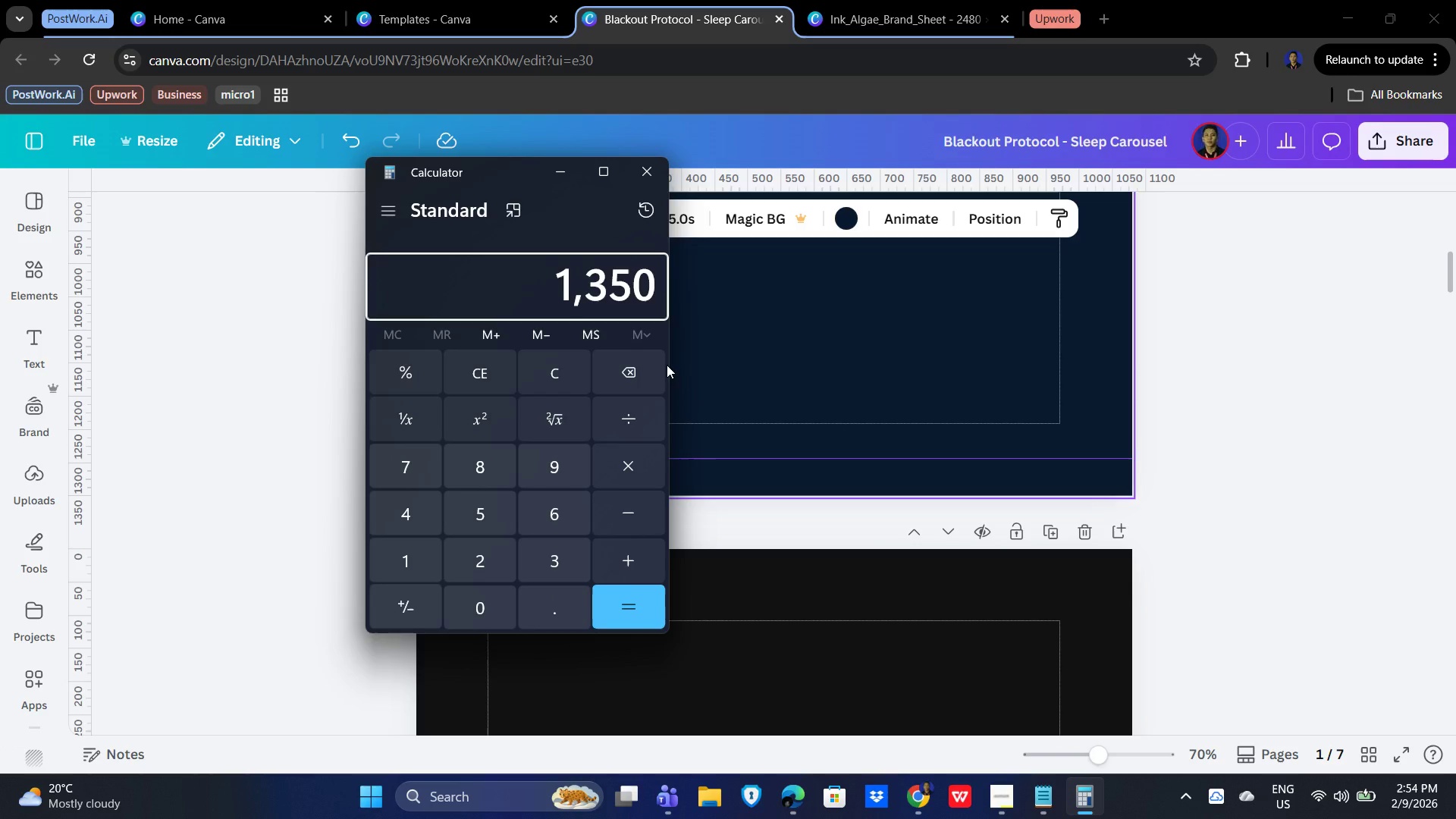 
key(NumpadSubtract)
 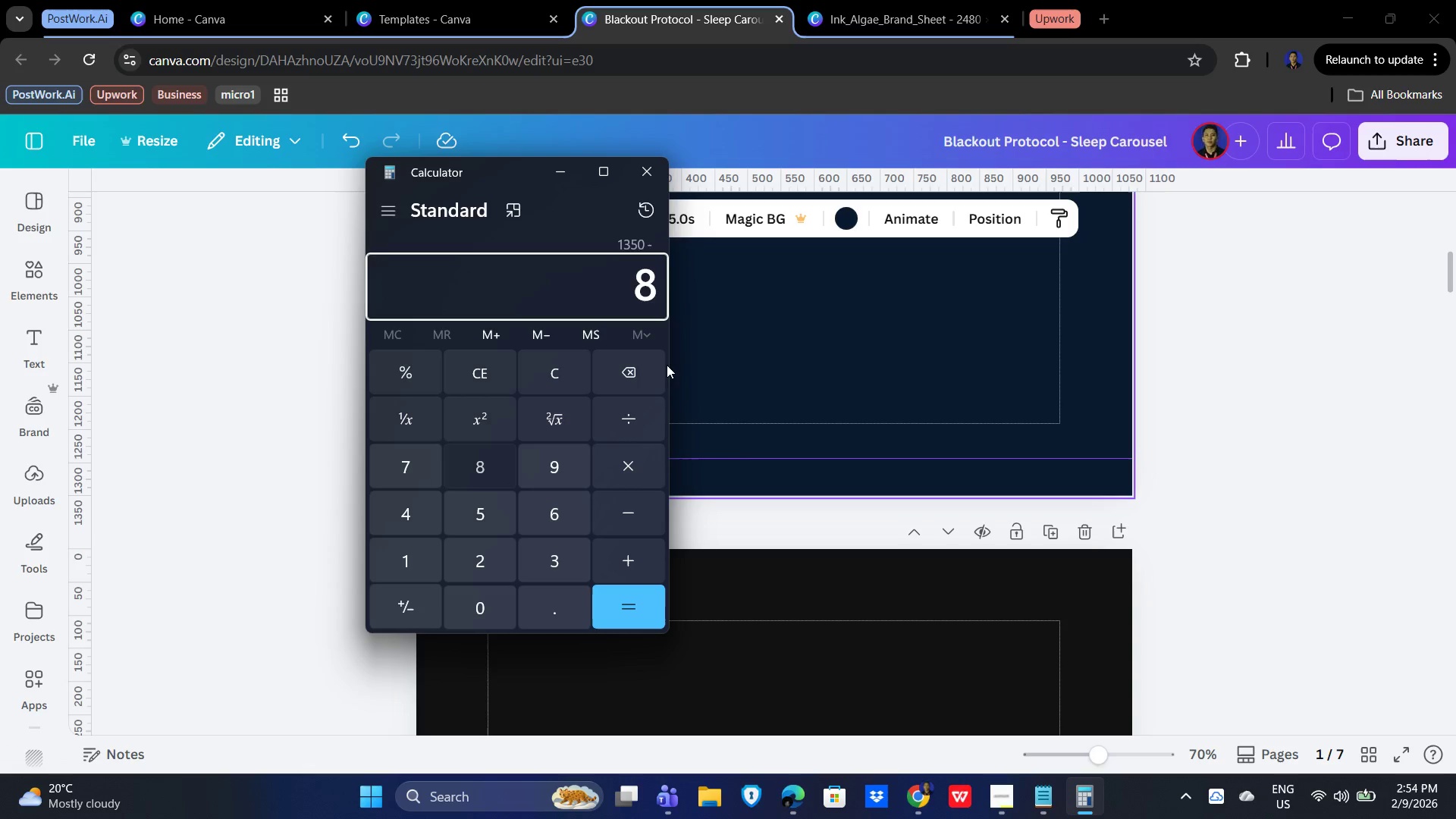 
key(Numpad8)
 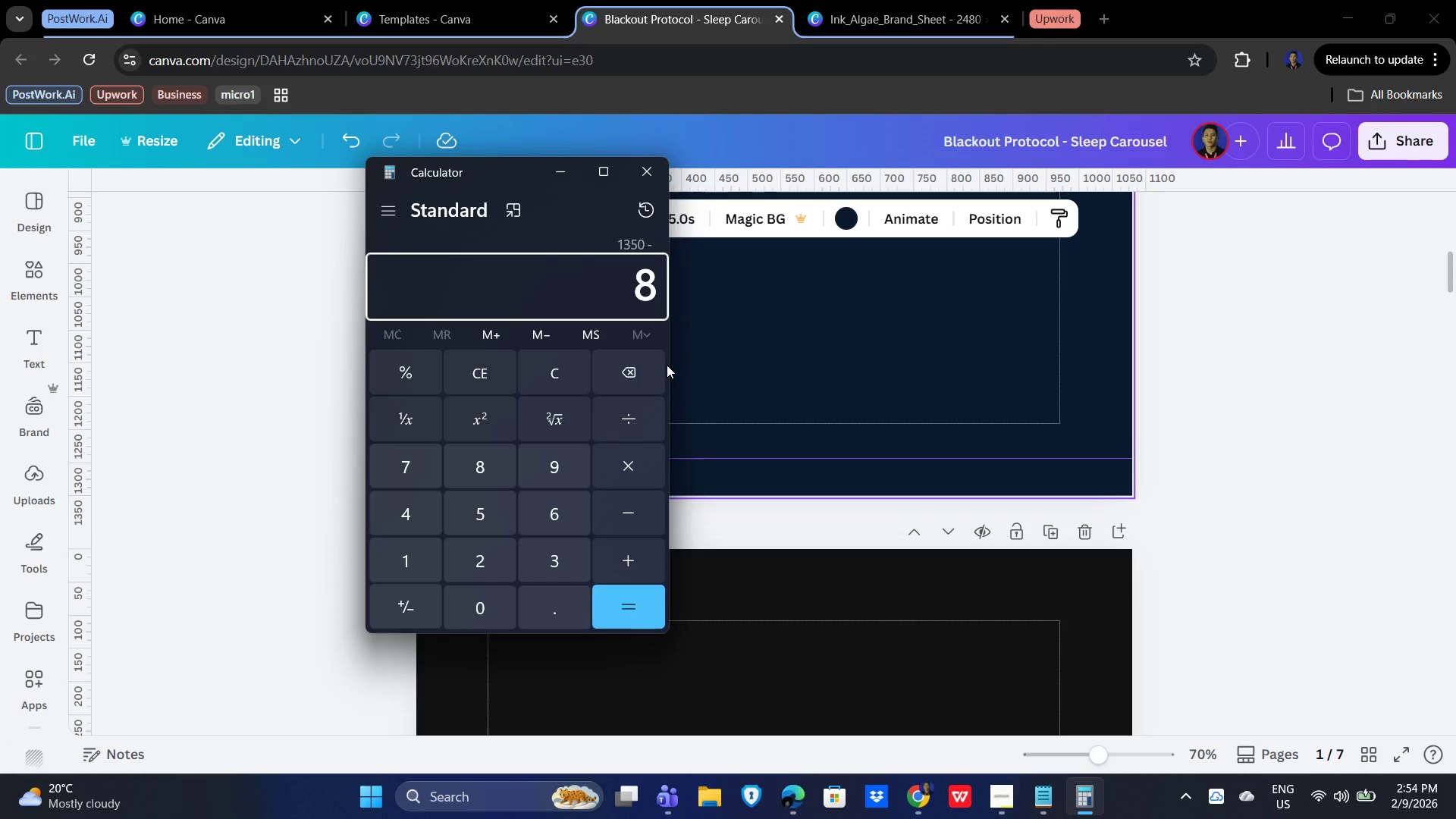 
key(Numpad0)
 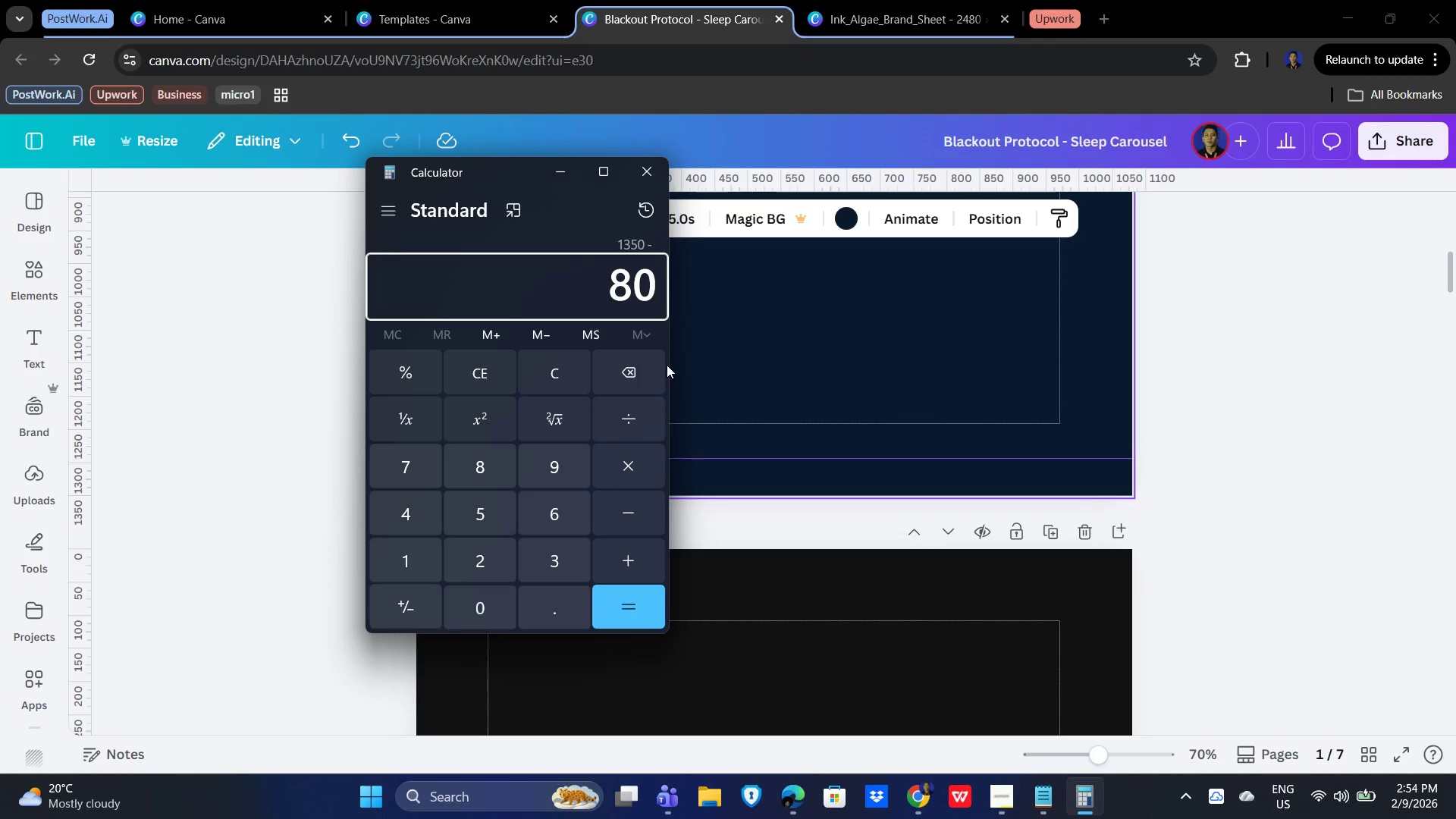 
key(NumpadEnter)
 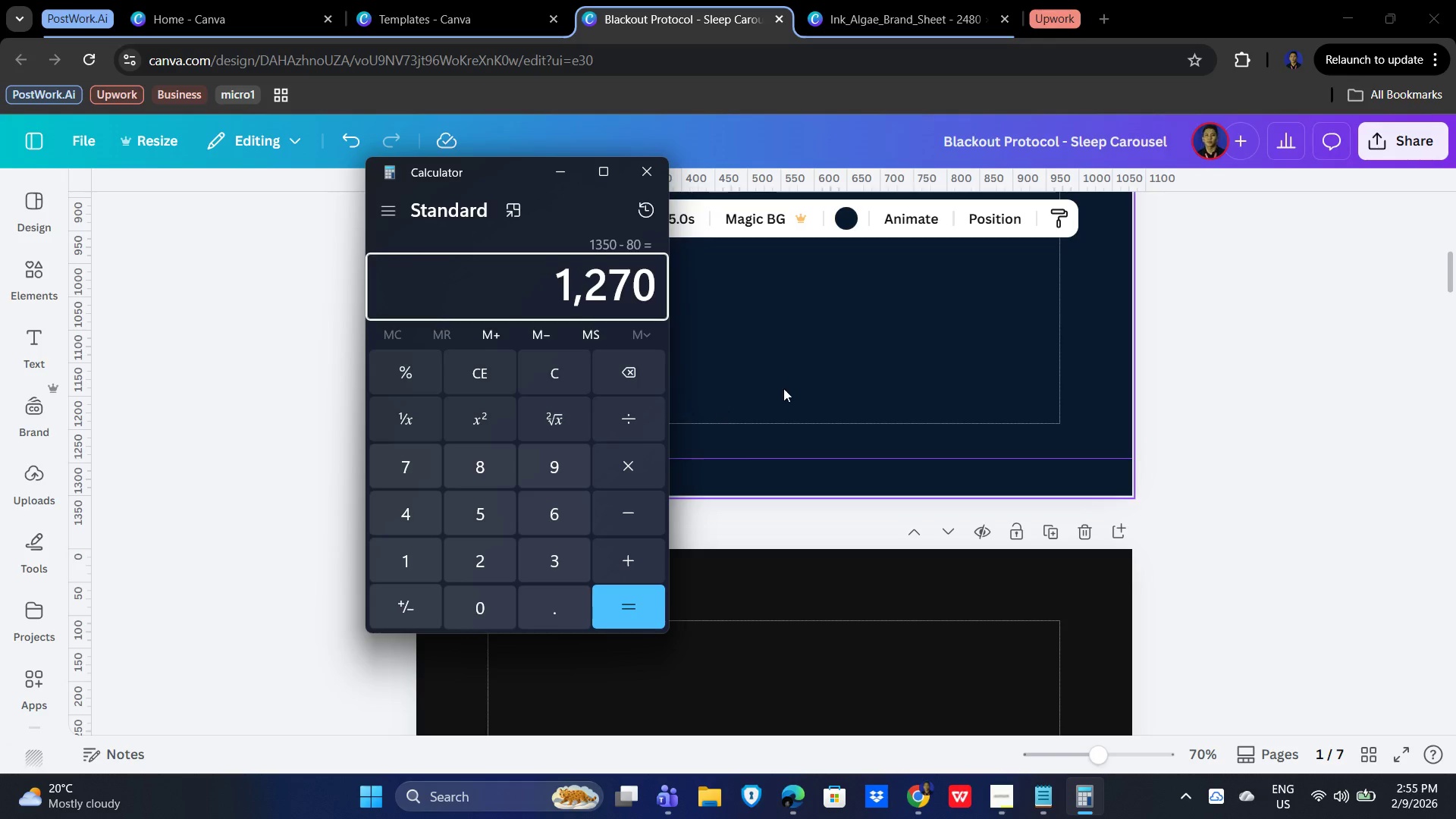 
left_click([846, 361])
 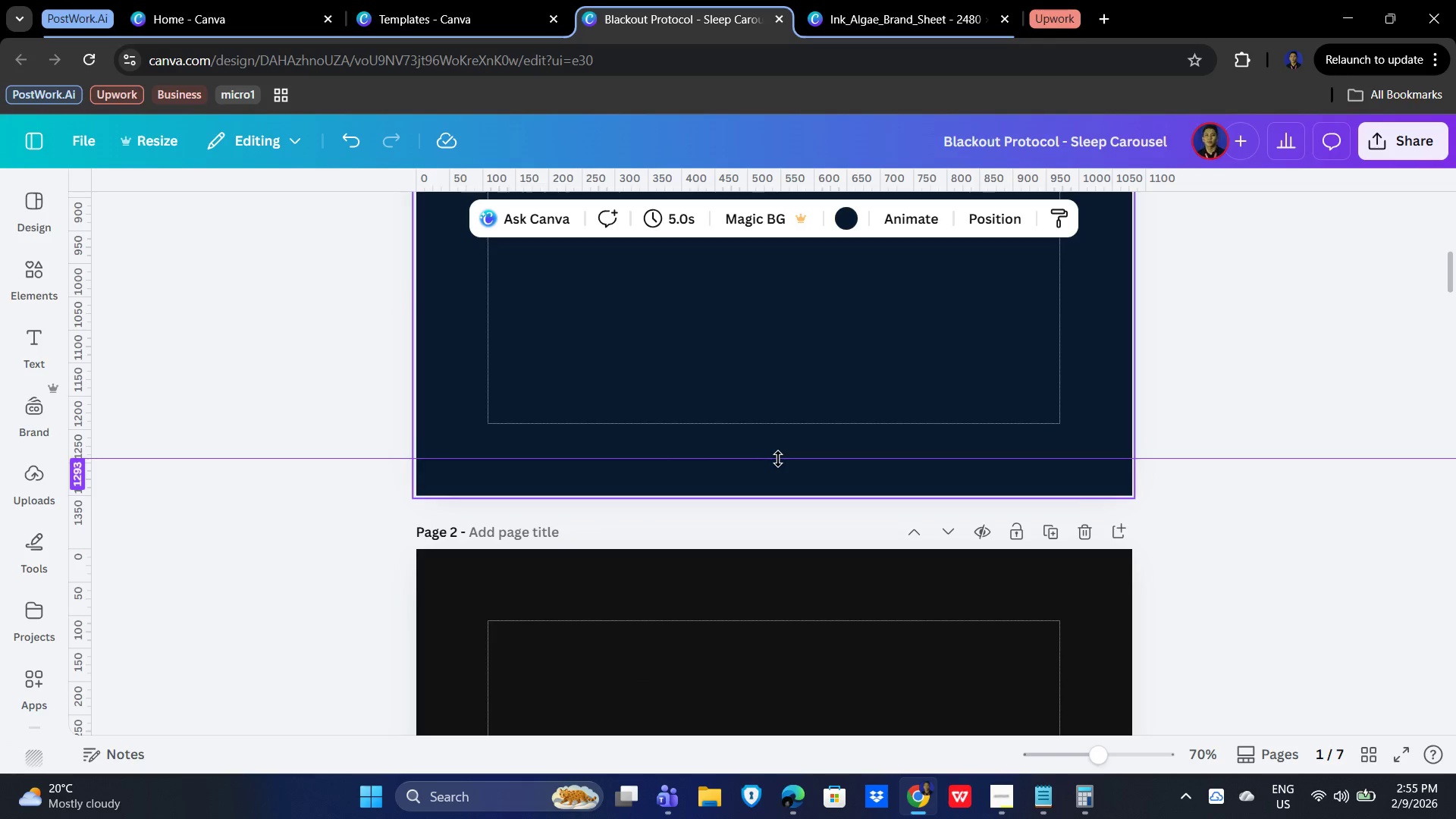 
left_click_drag(start_coordinate=[778, 459], to_coordinate=[781, 444])
 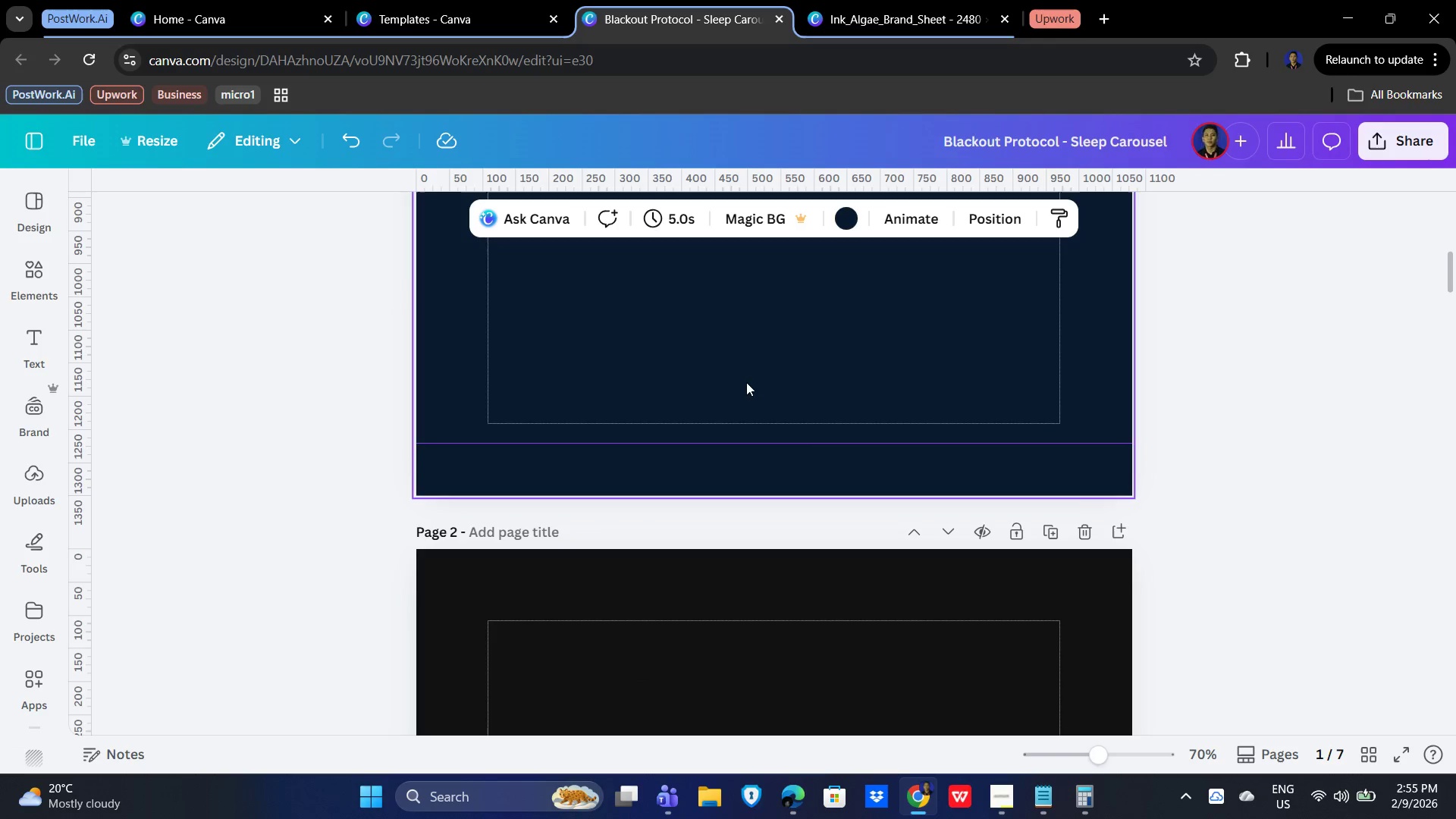 
left_click([746, 381])
 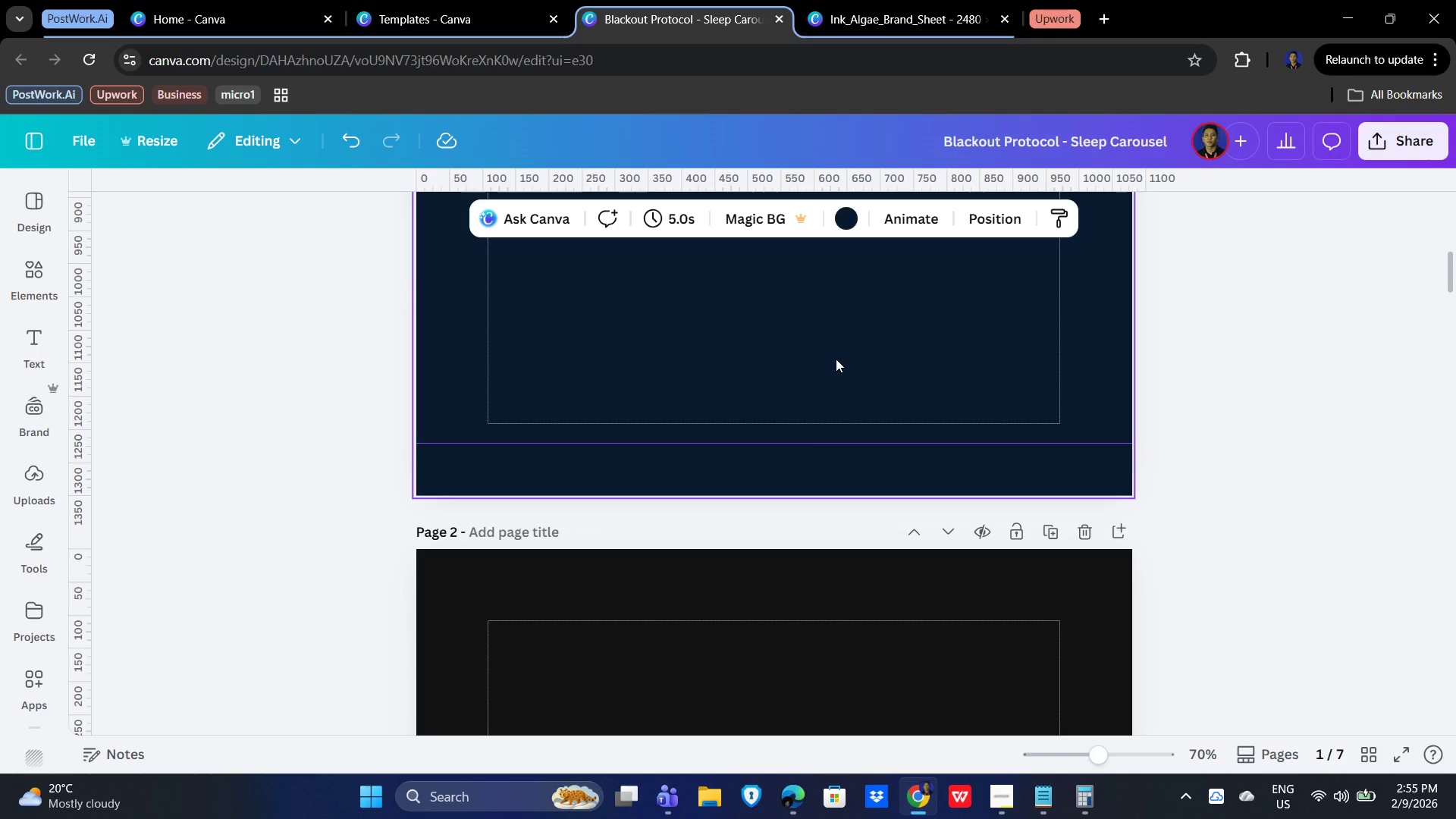 
left_click([788, 335])
 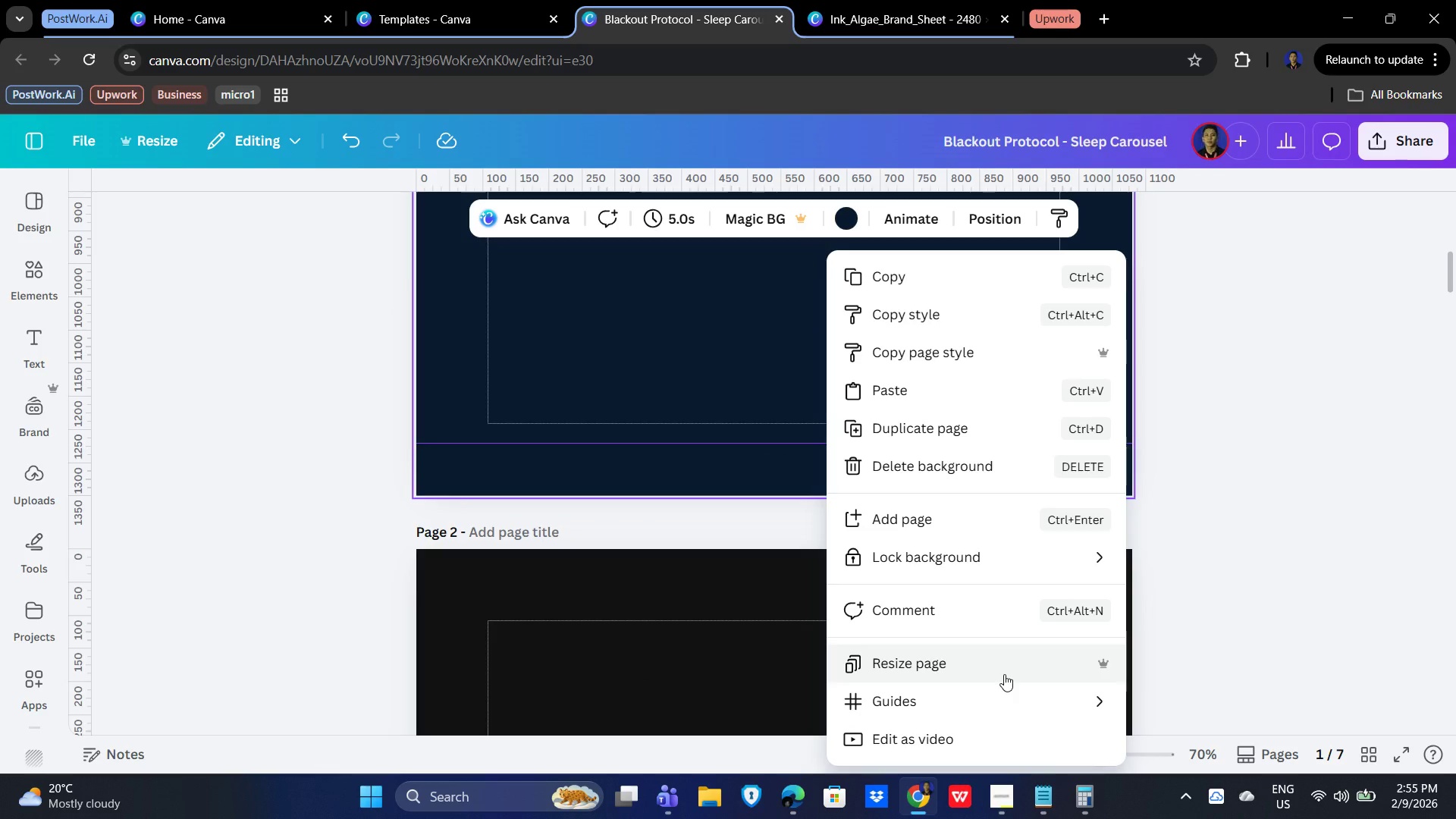 
left_click([1003, 700])
 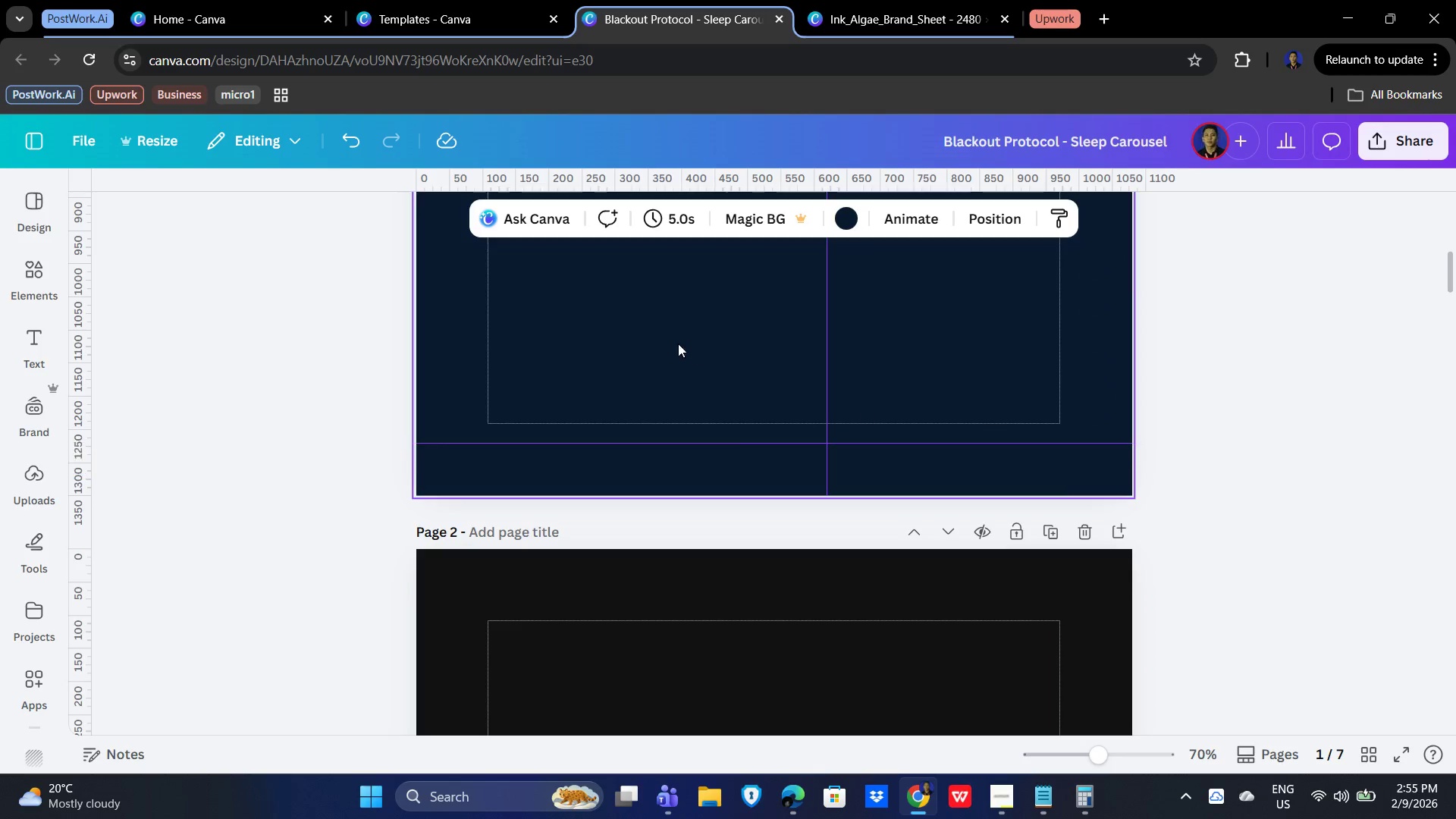 
scroll: coordinate [833, 454], scroll_direction: up, amount: 9.0
 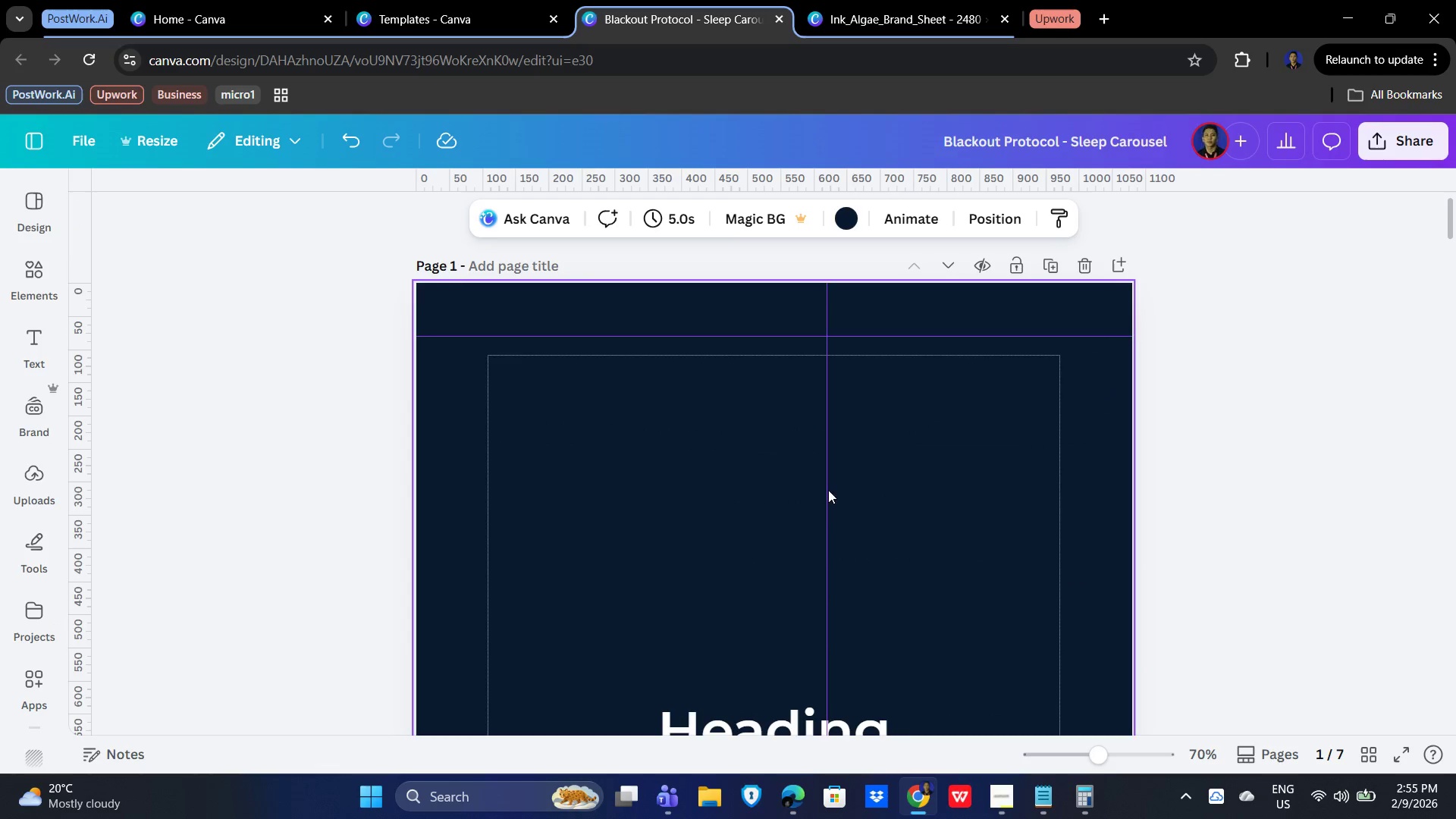 
left_click_drag(start_coordinate=[828, 490], to_coordinate=[464, 482])
 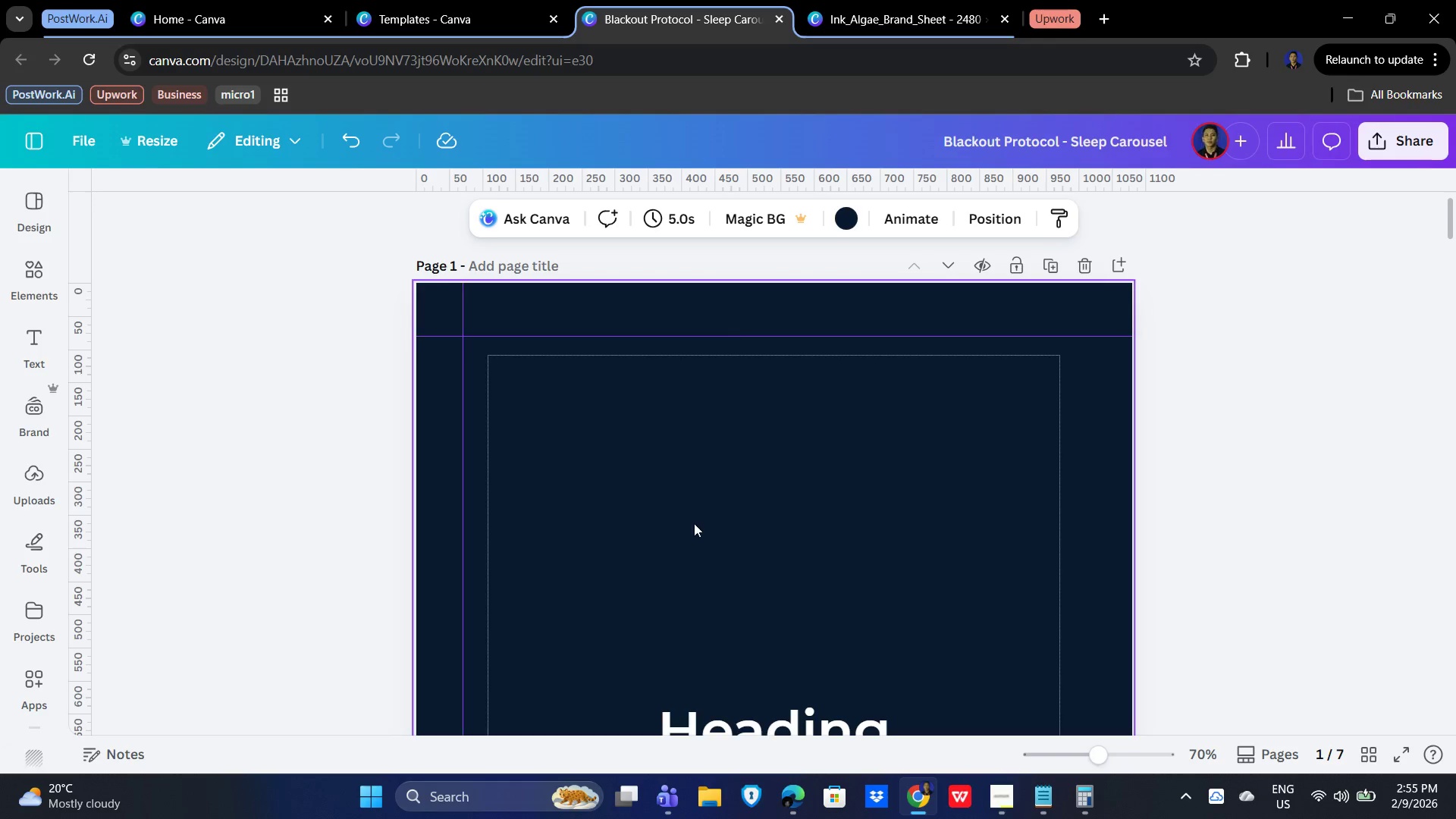 
left_click([701, 523])
 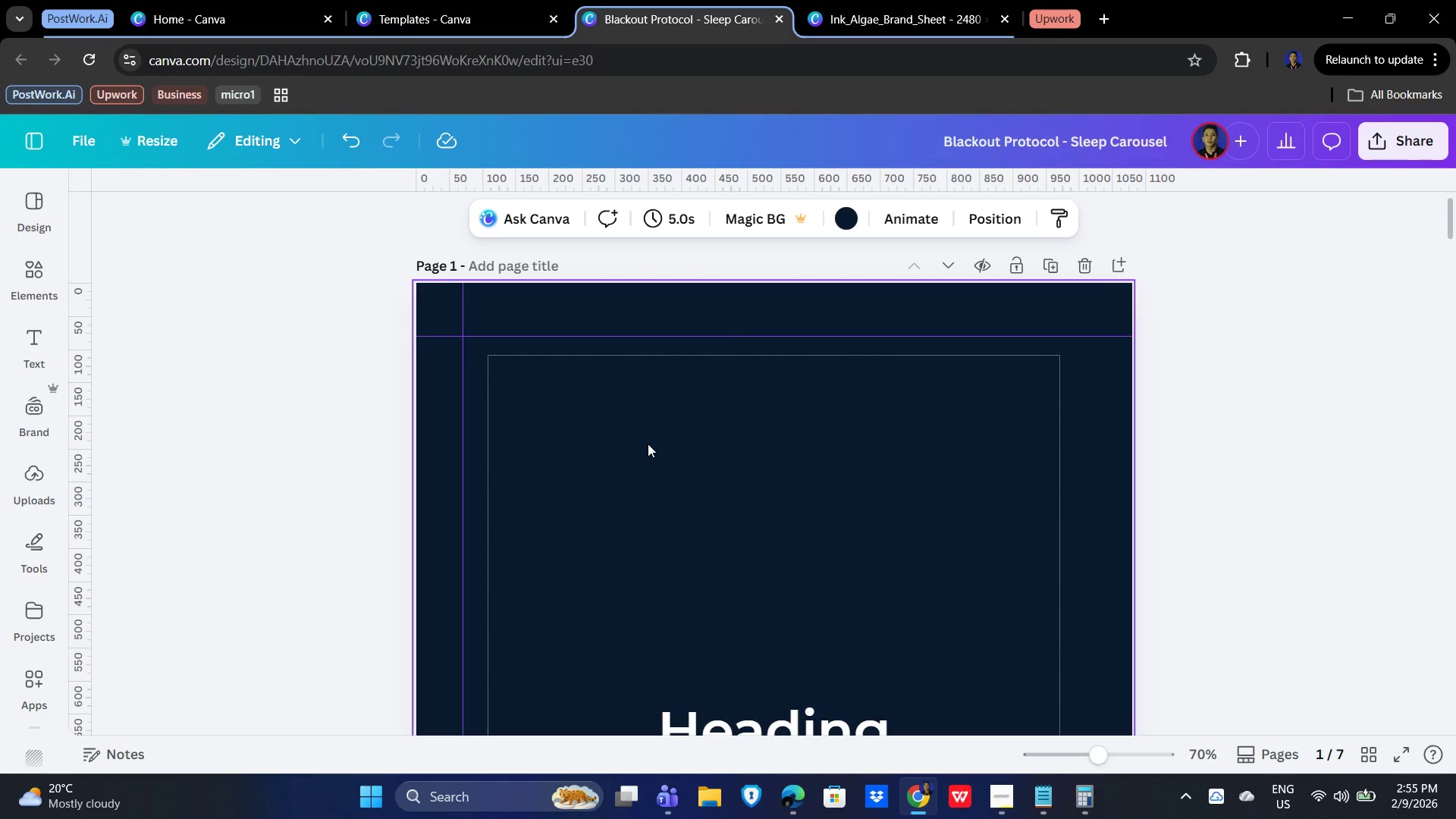 
right_click([648, 443])
 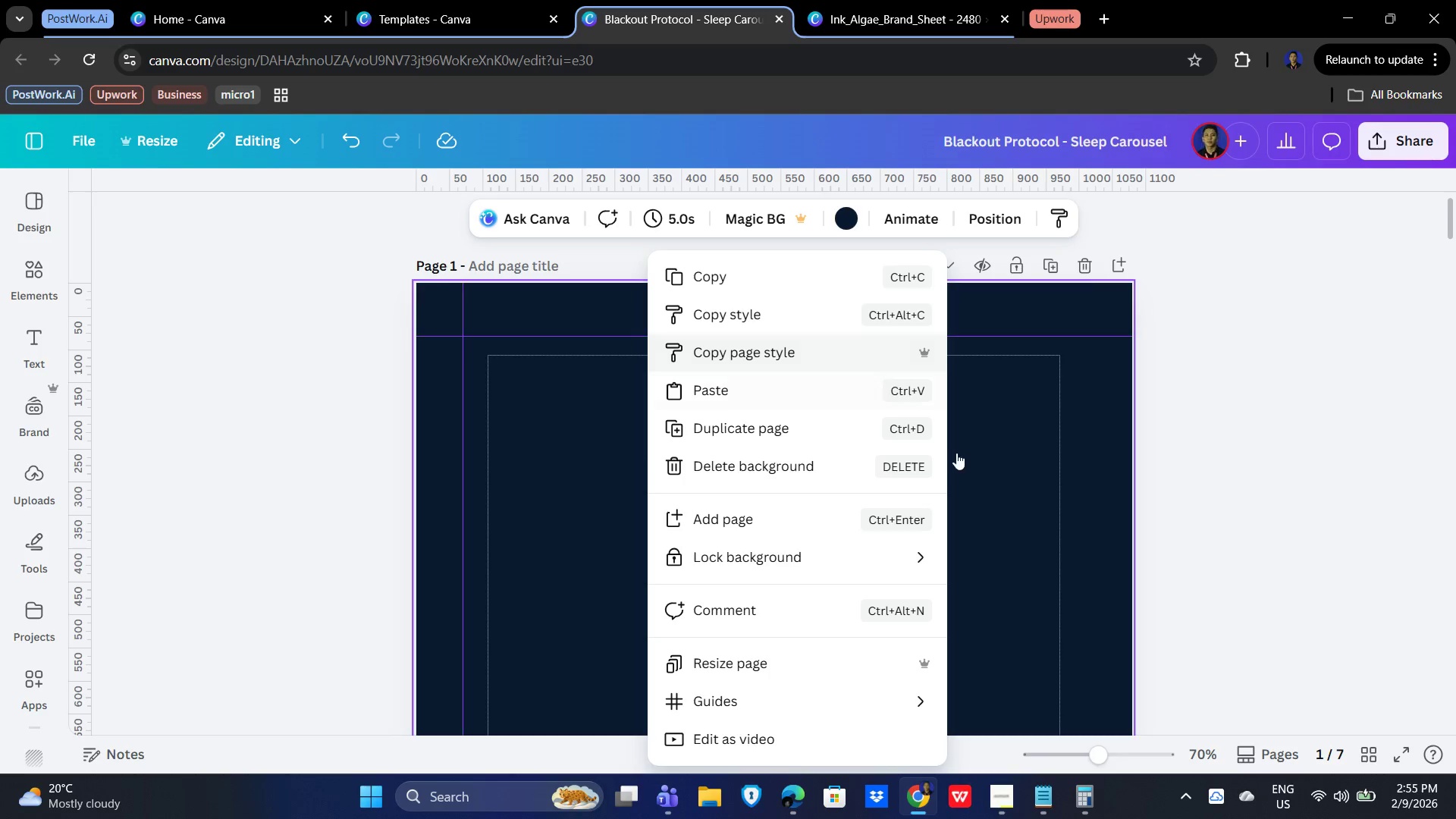 
left_click([1048, 473])
 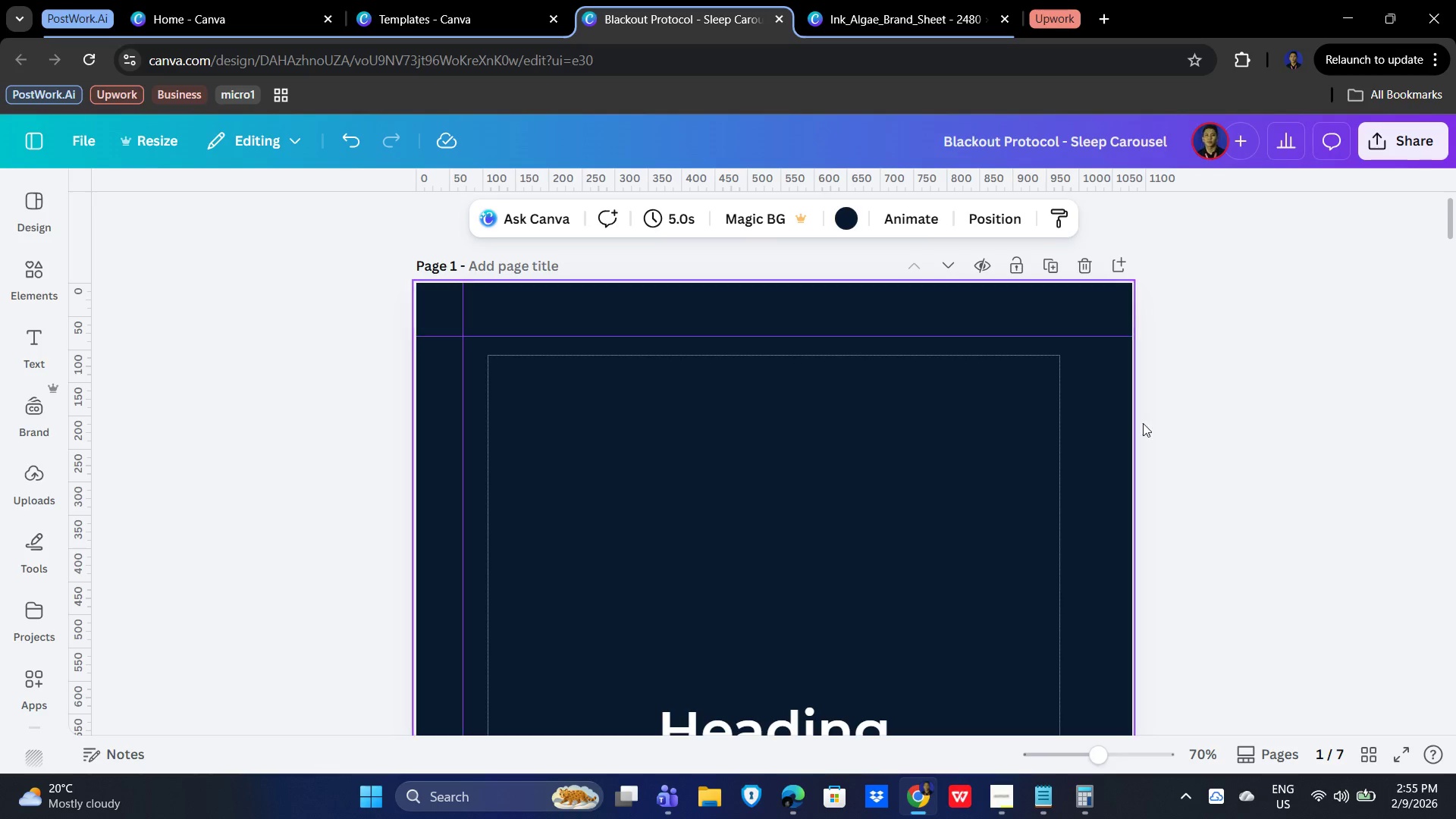 
left_click([1134, 422])
 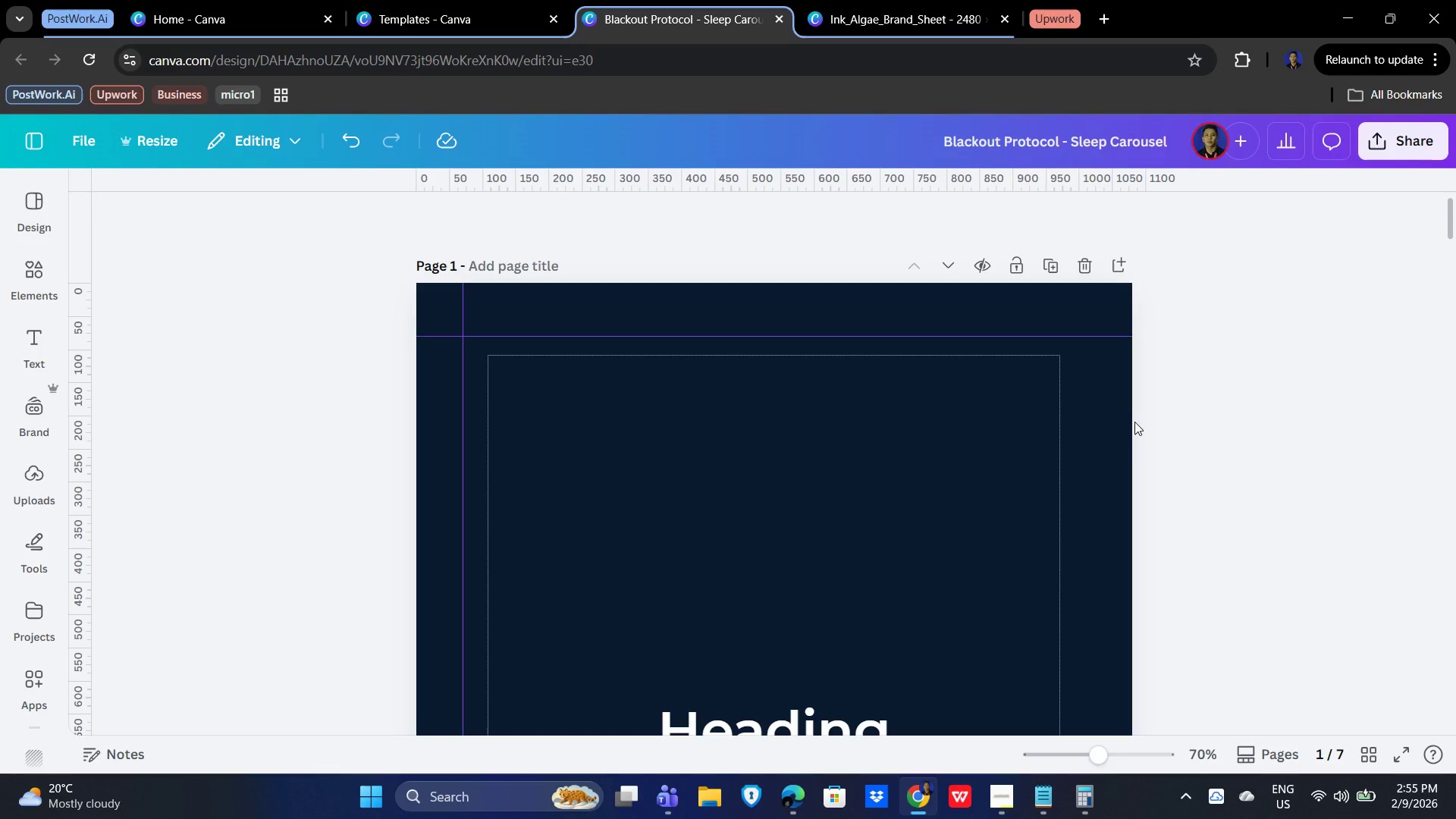 
left_click([1134, 422])
 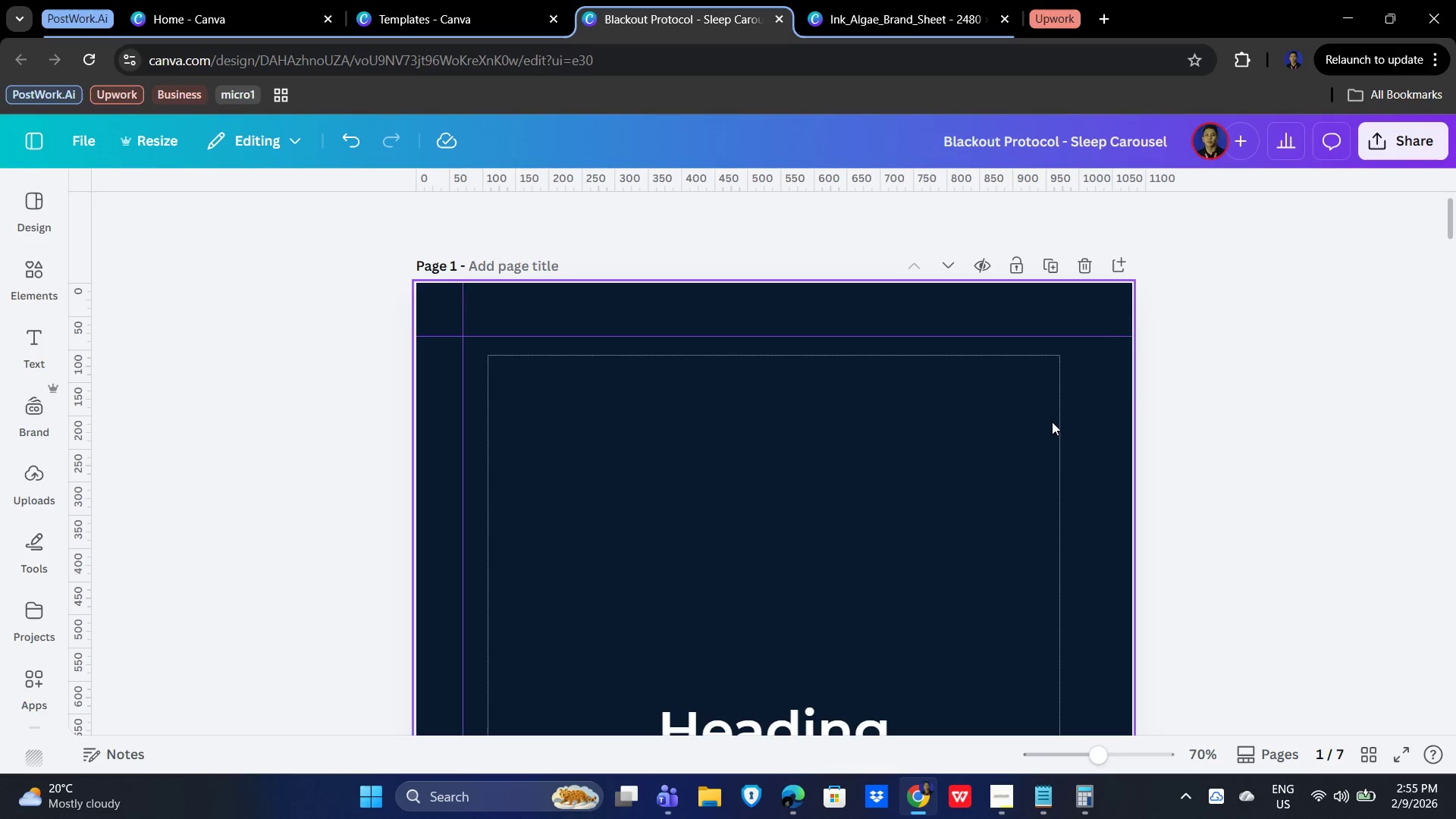 
double_click([1052, 422])
 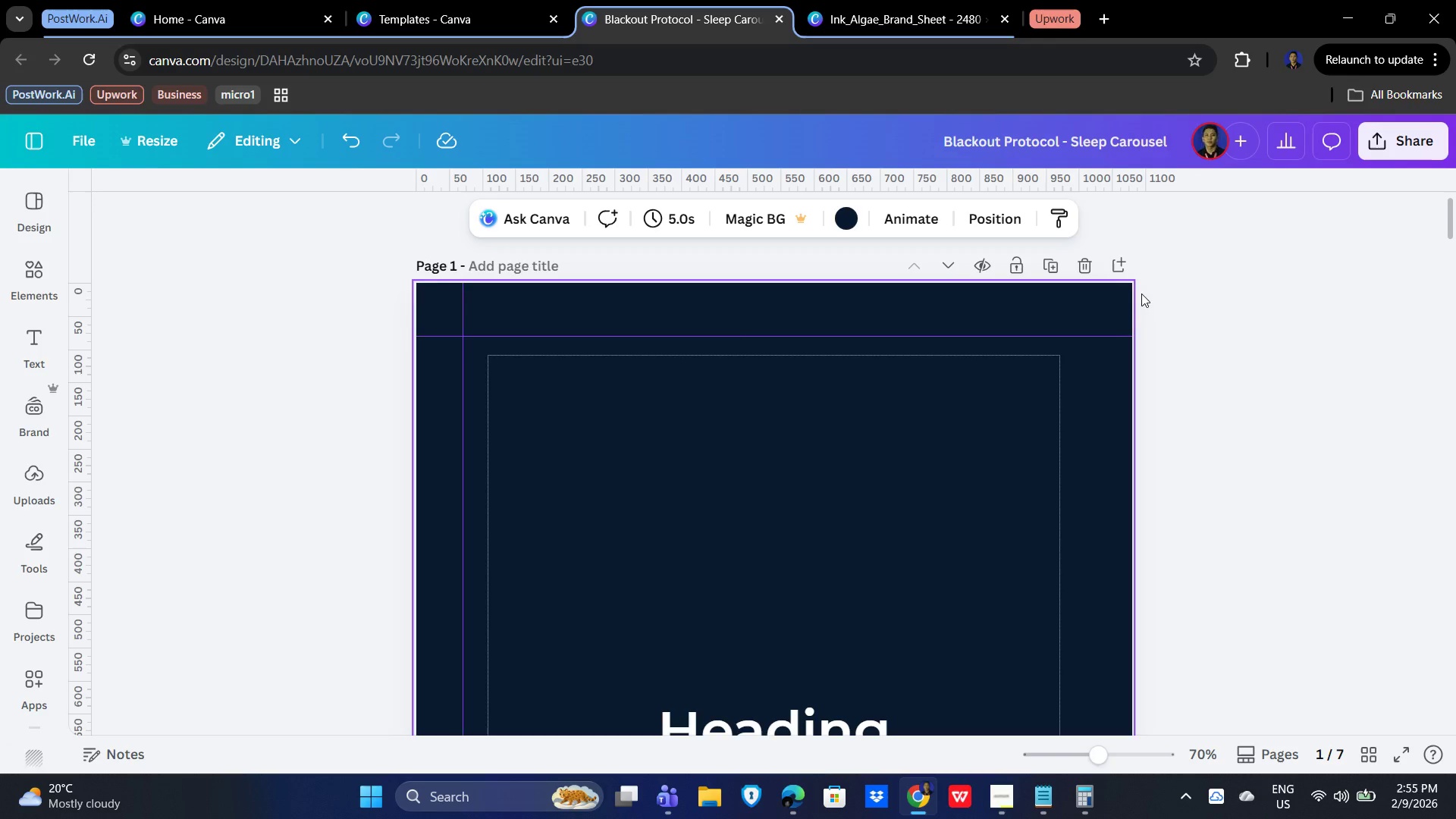 
left_click([861, 535])
 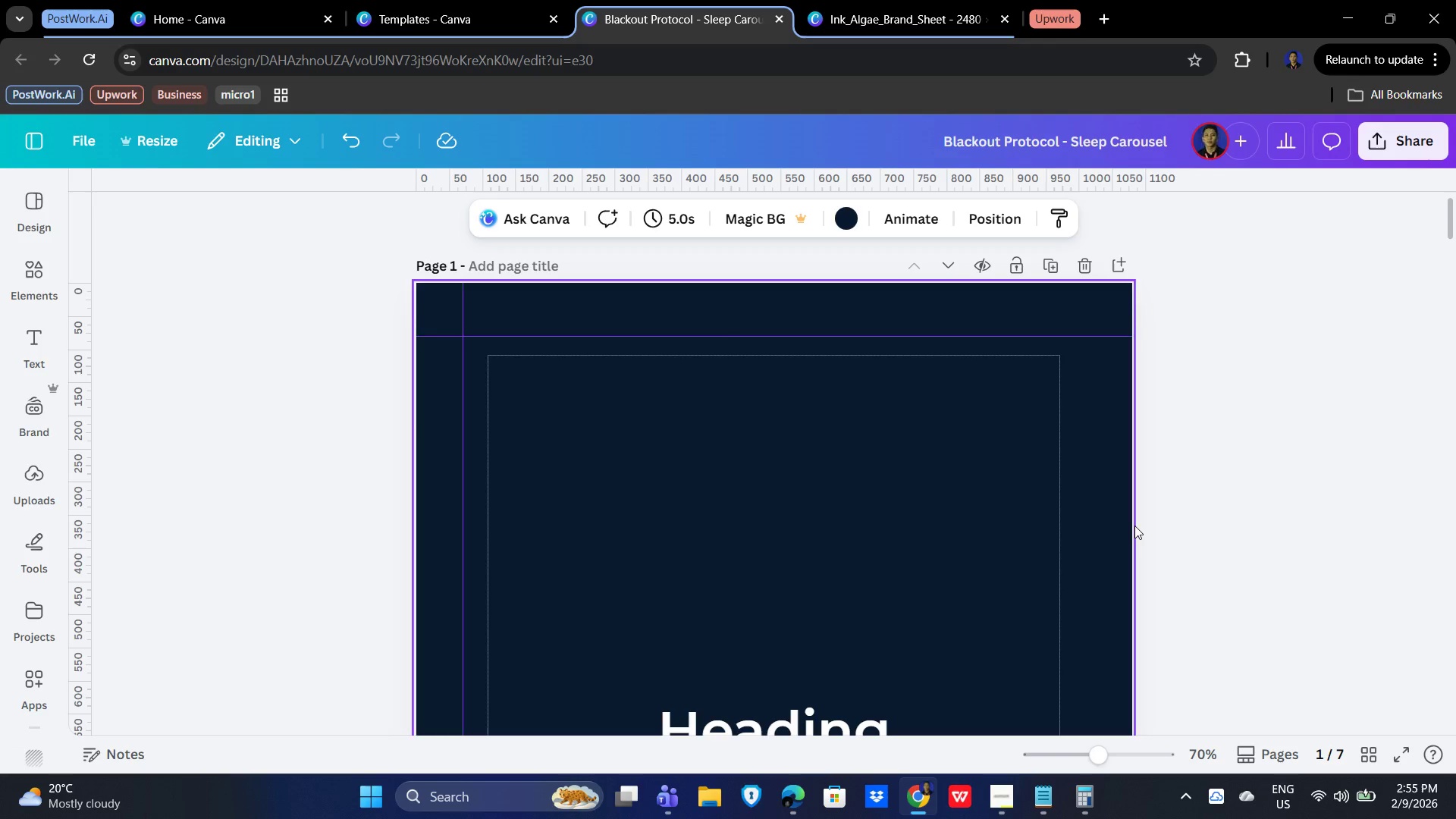 
left_click_drag(start_coordinate=[1135, 526], to_coordinate=[1114, 526])
 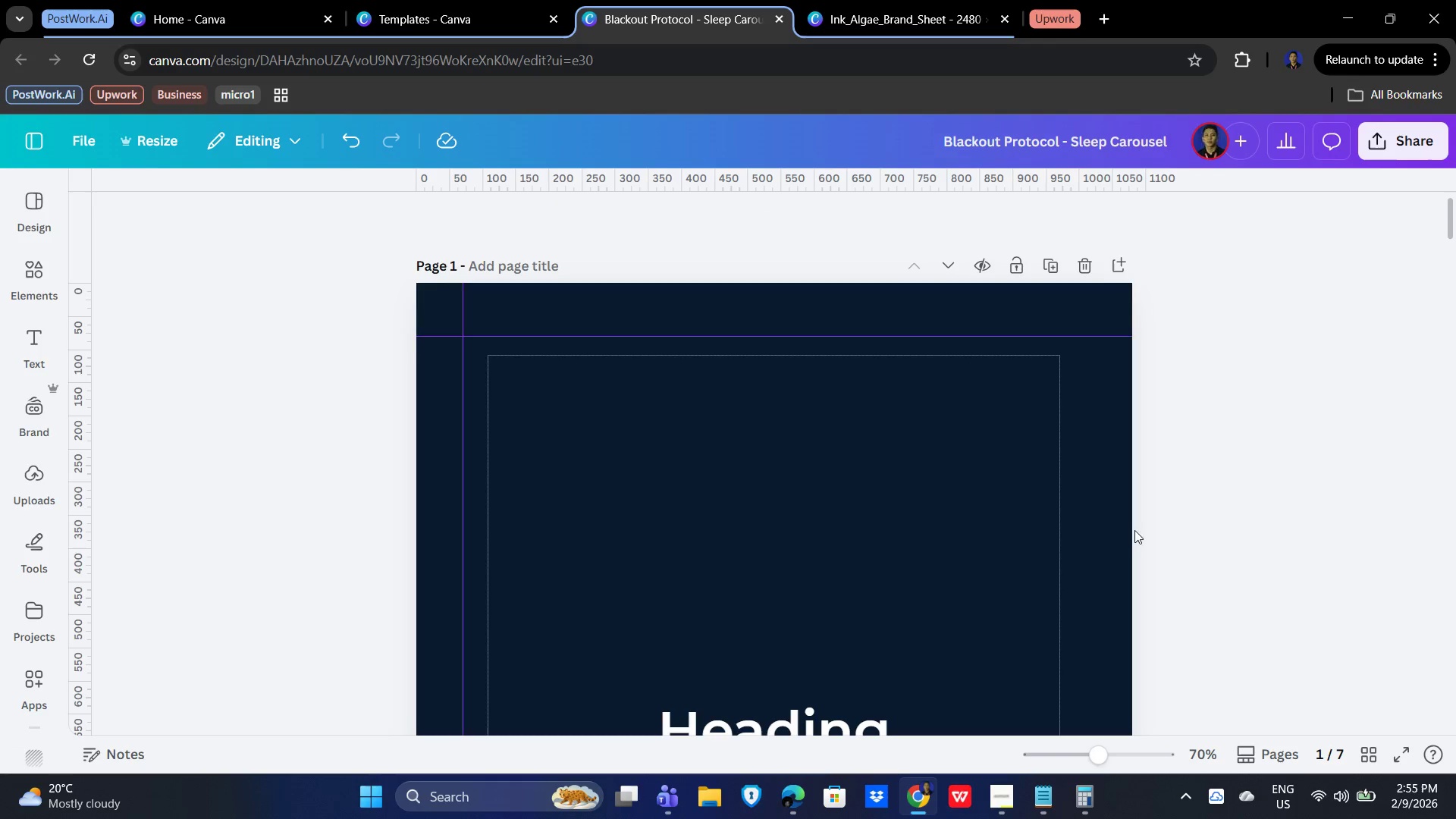 
left_click([1130, 530])
 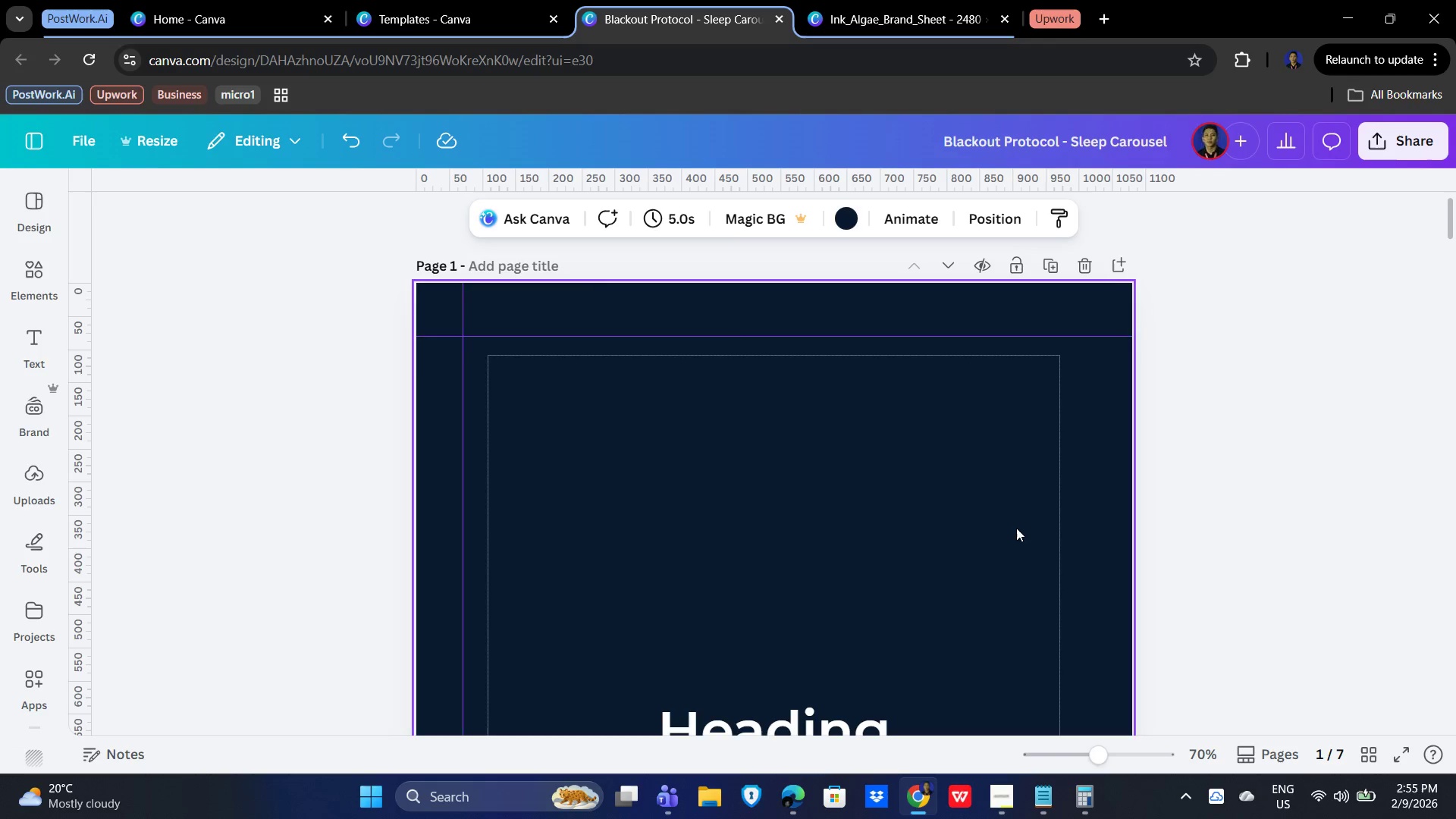 
double_click([1012, 528])
 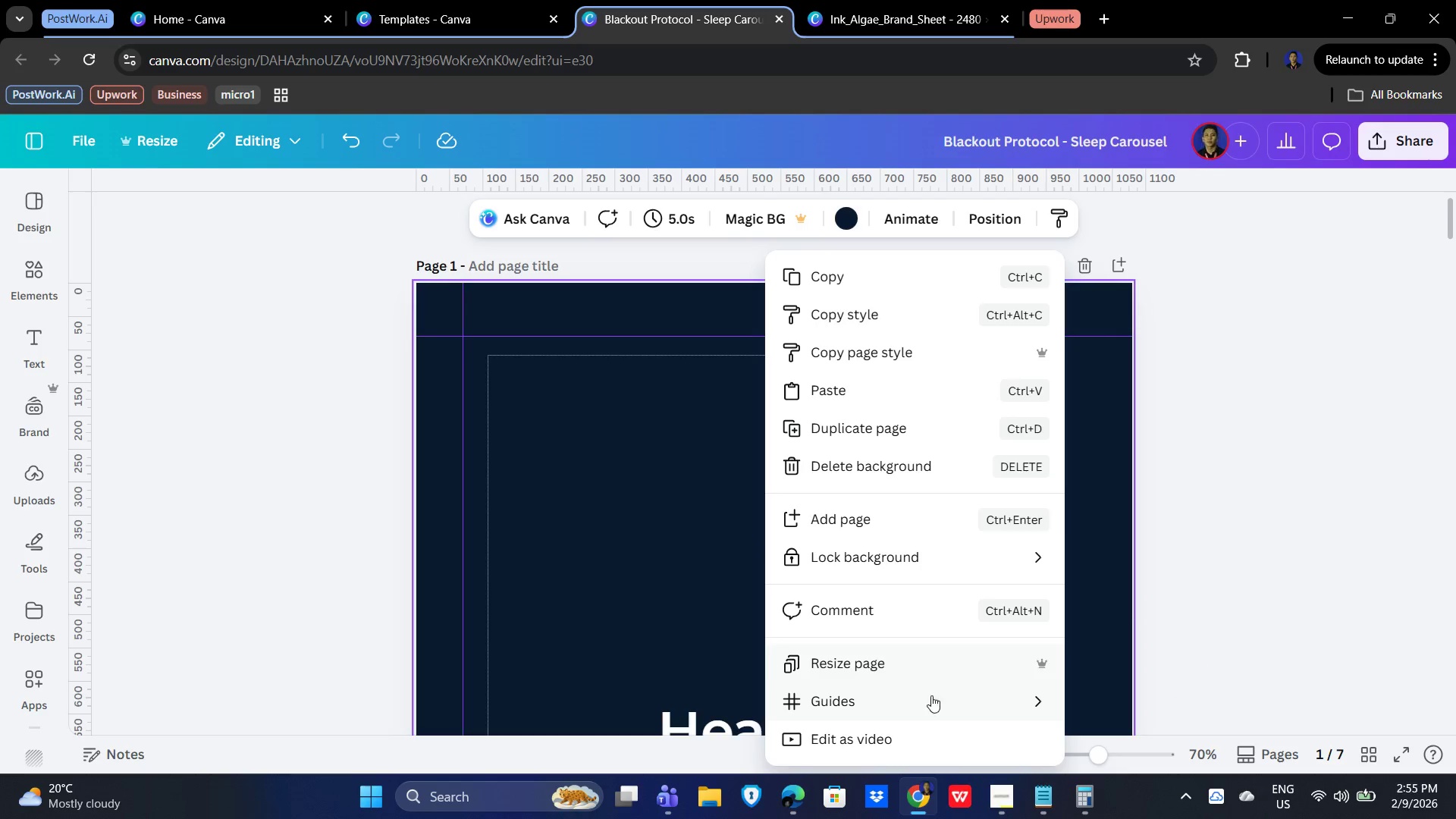 
left_click([1131, 663])
 